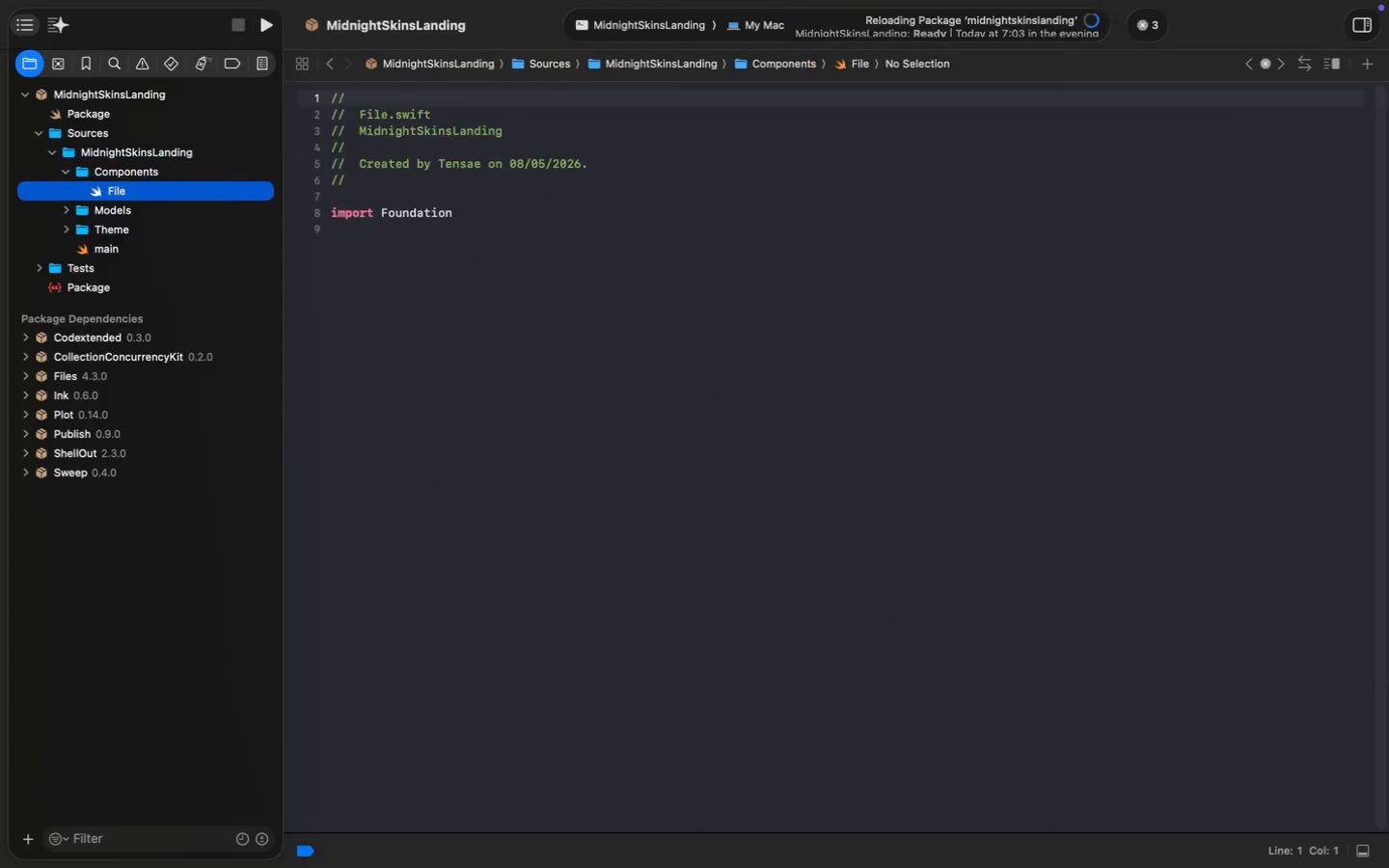 
key(Enter)
 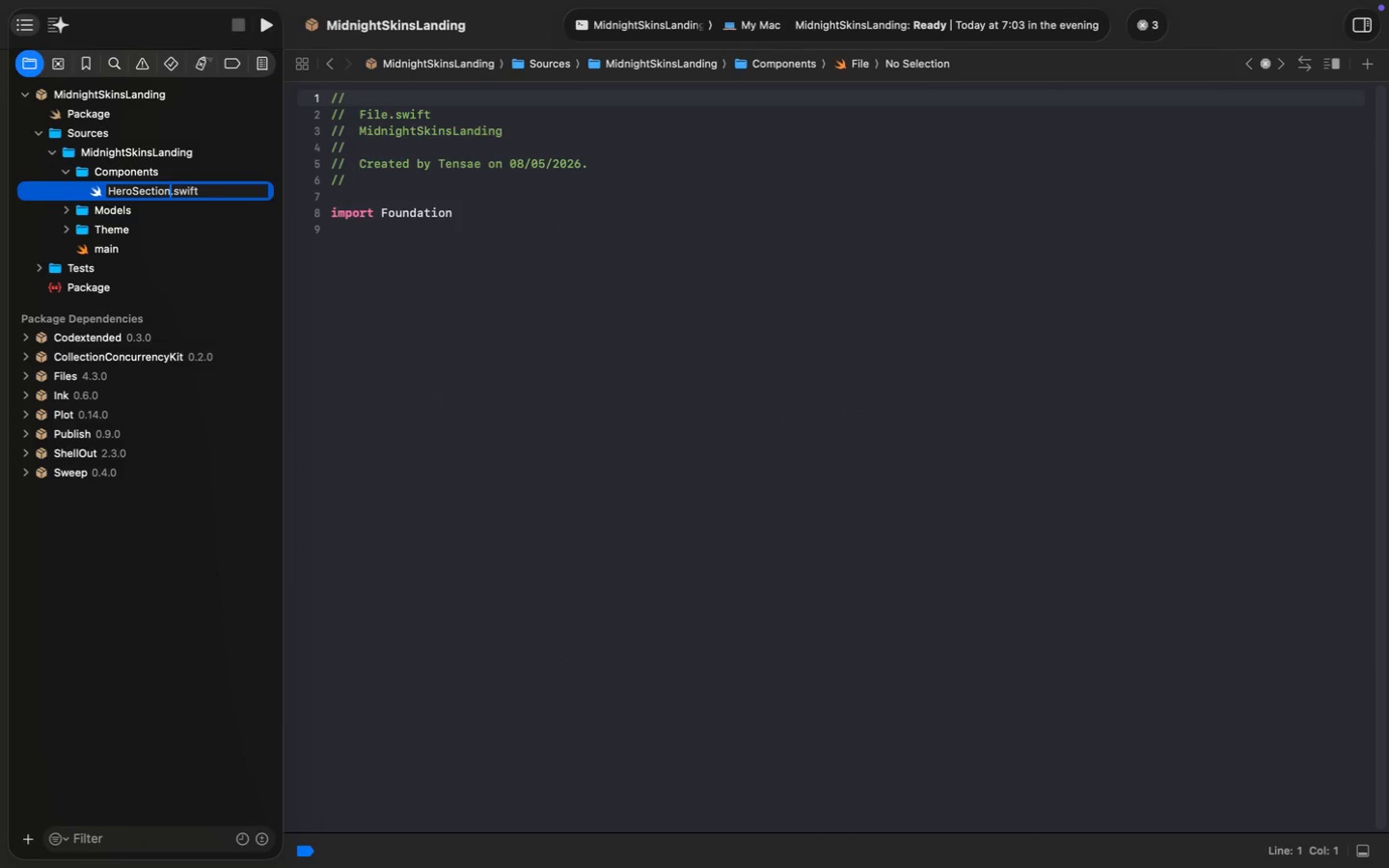 
type(HeroSection)
 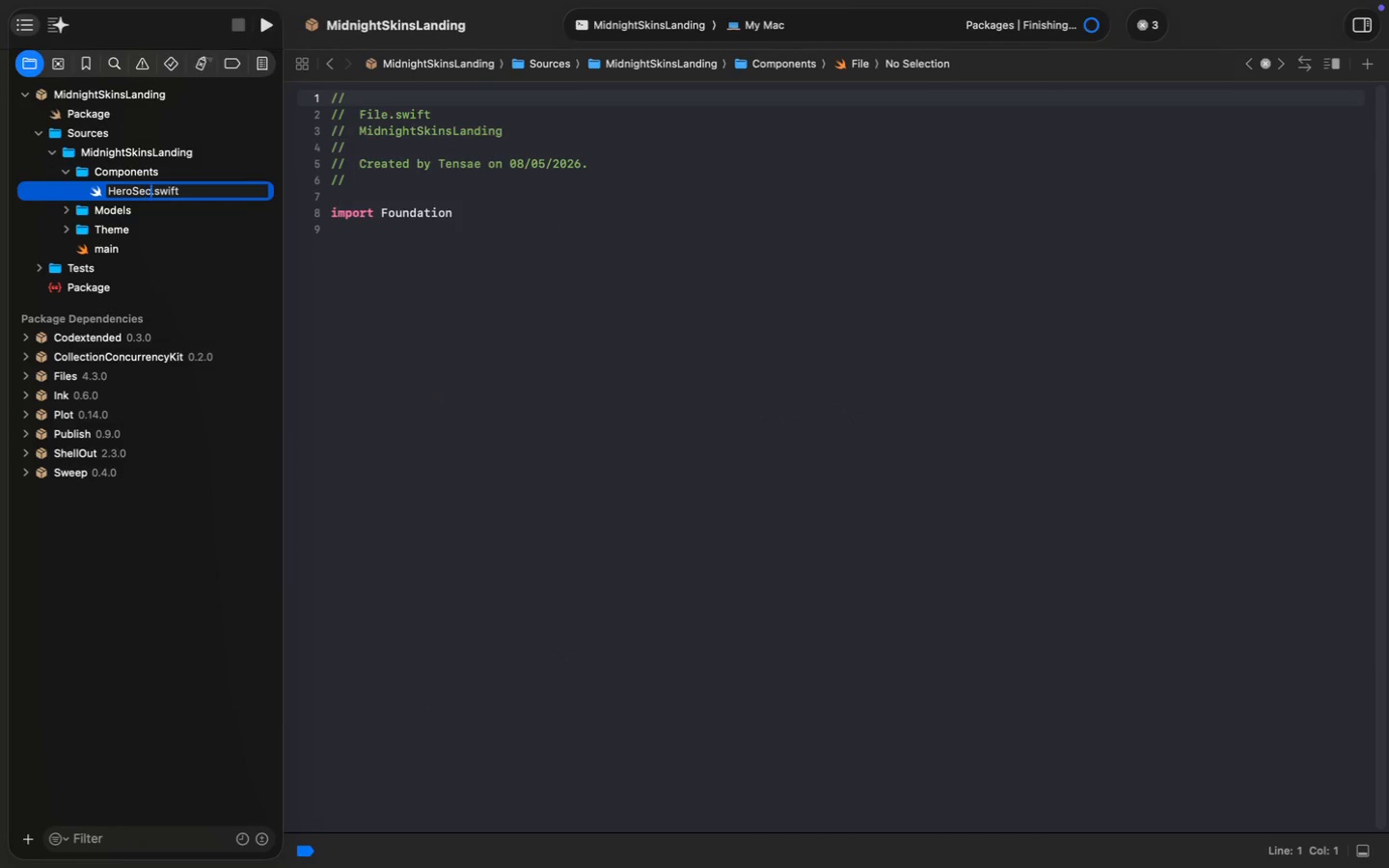 
key(Enter)
 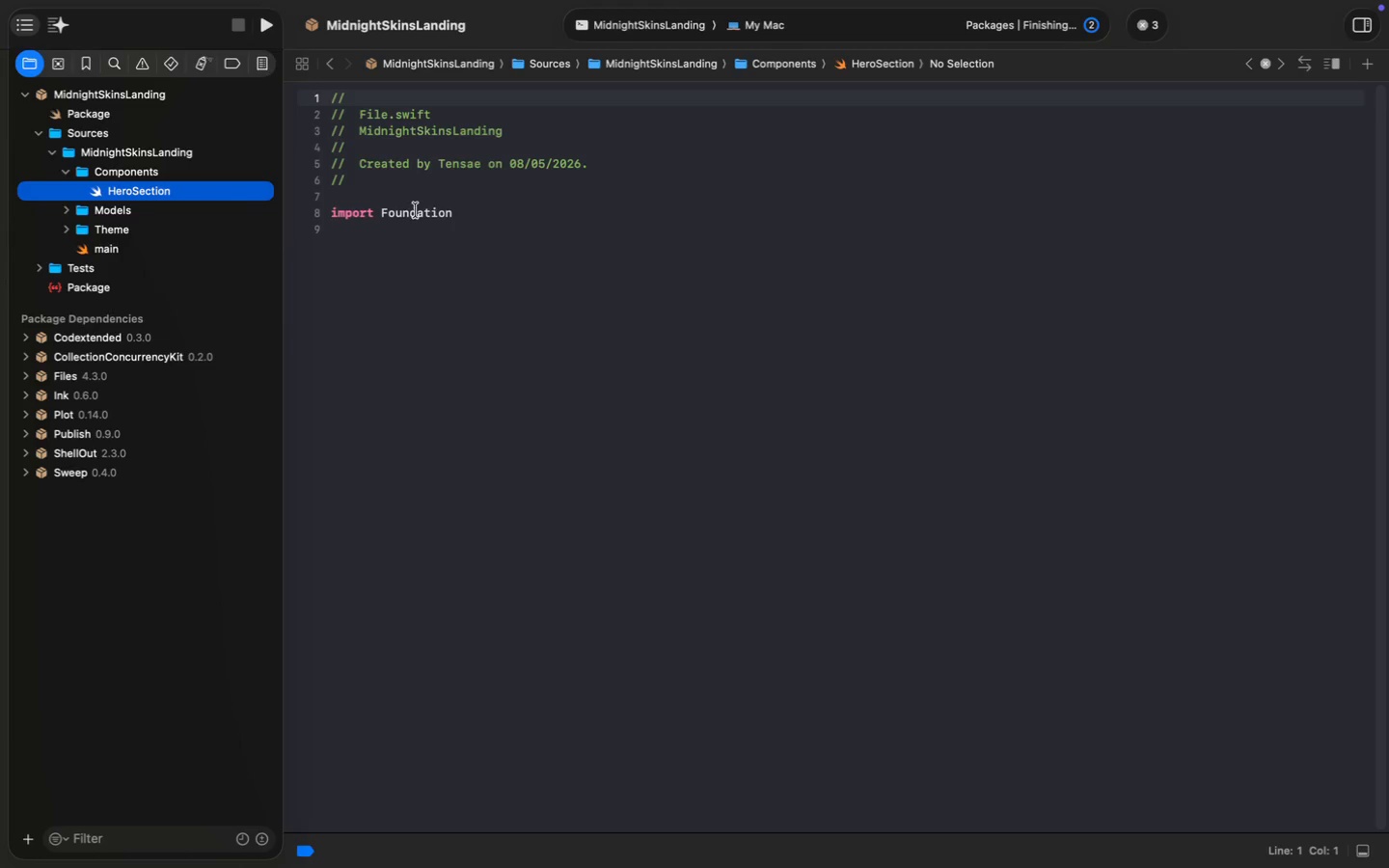 
double_click([432, 215])
 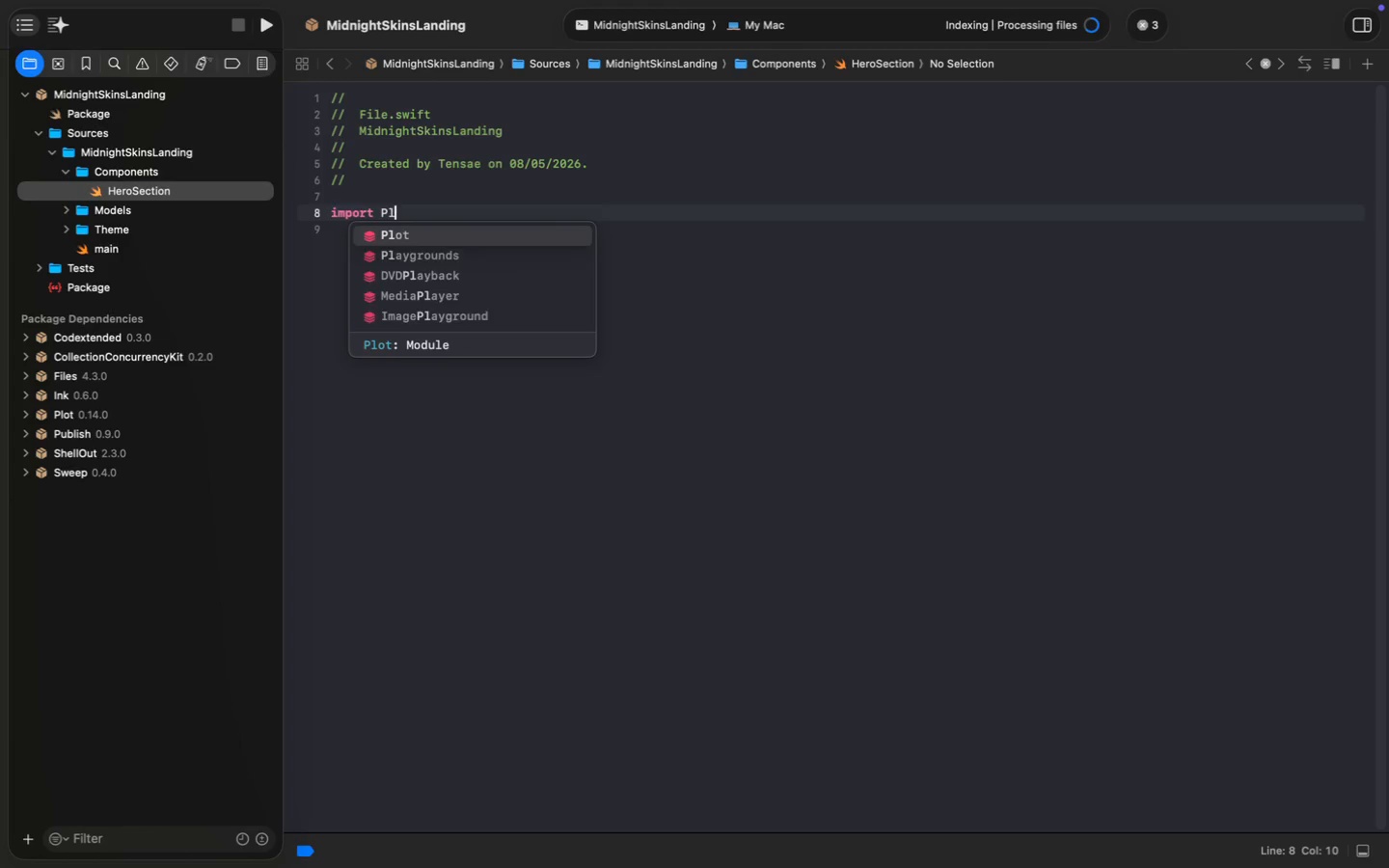 
type(Plot)
 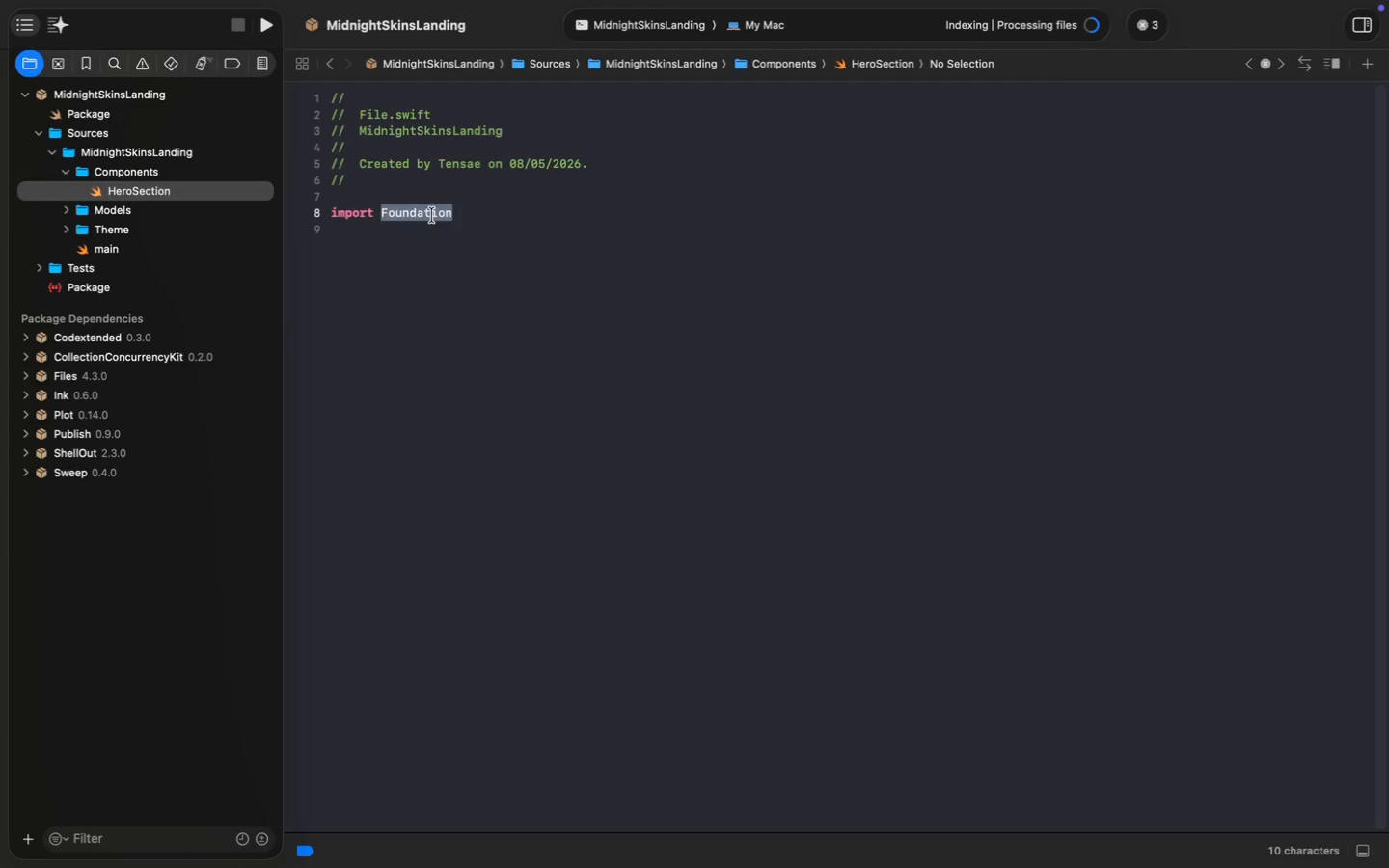 
key(Enter)
 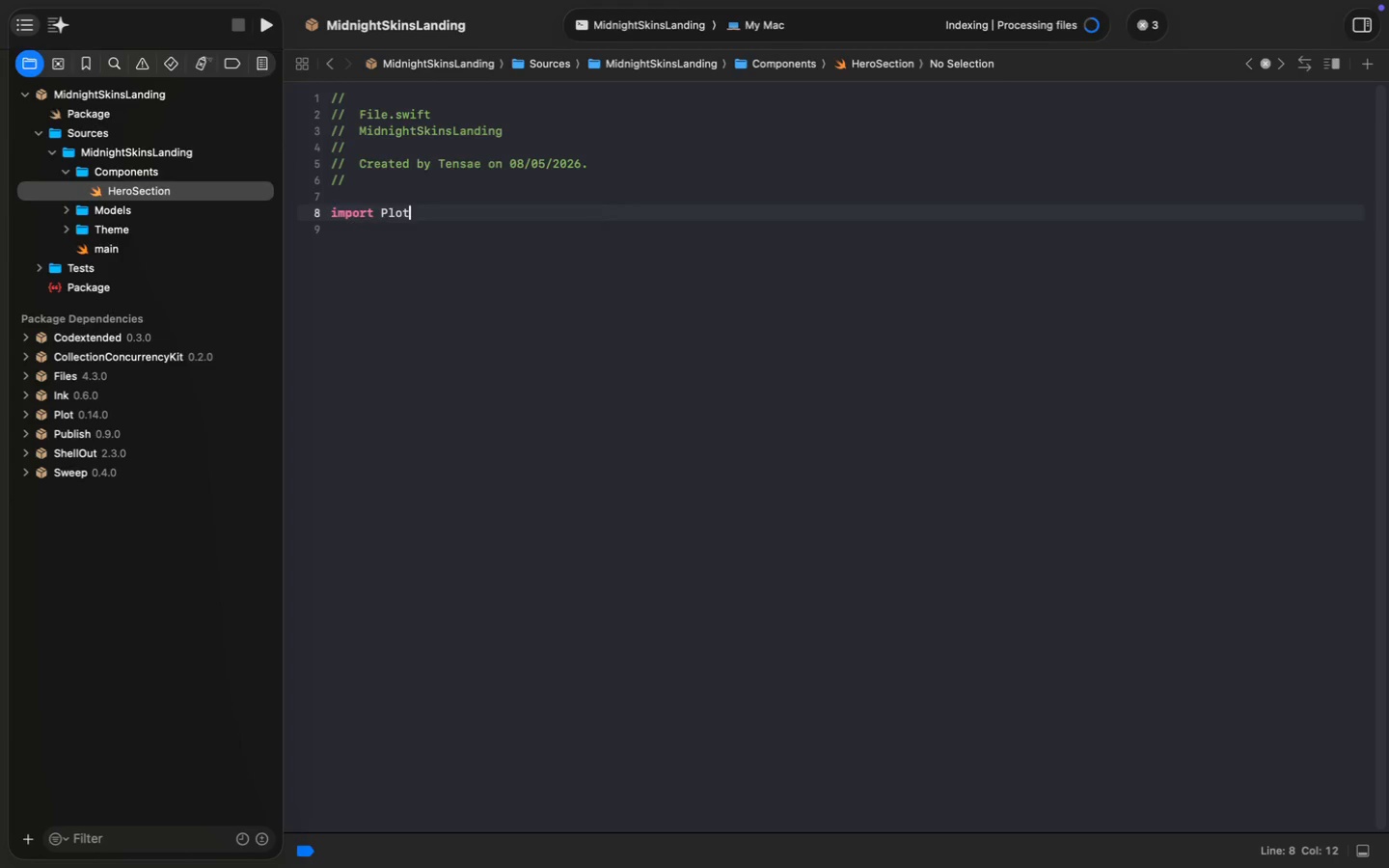 
key(Enter)
 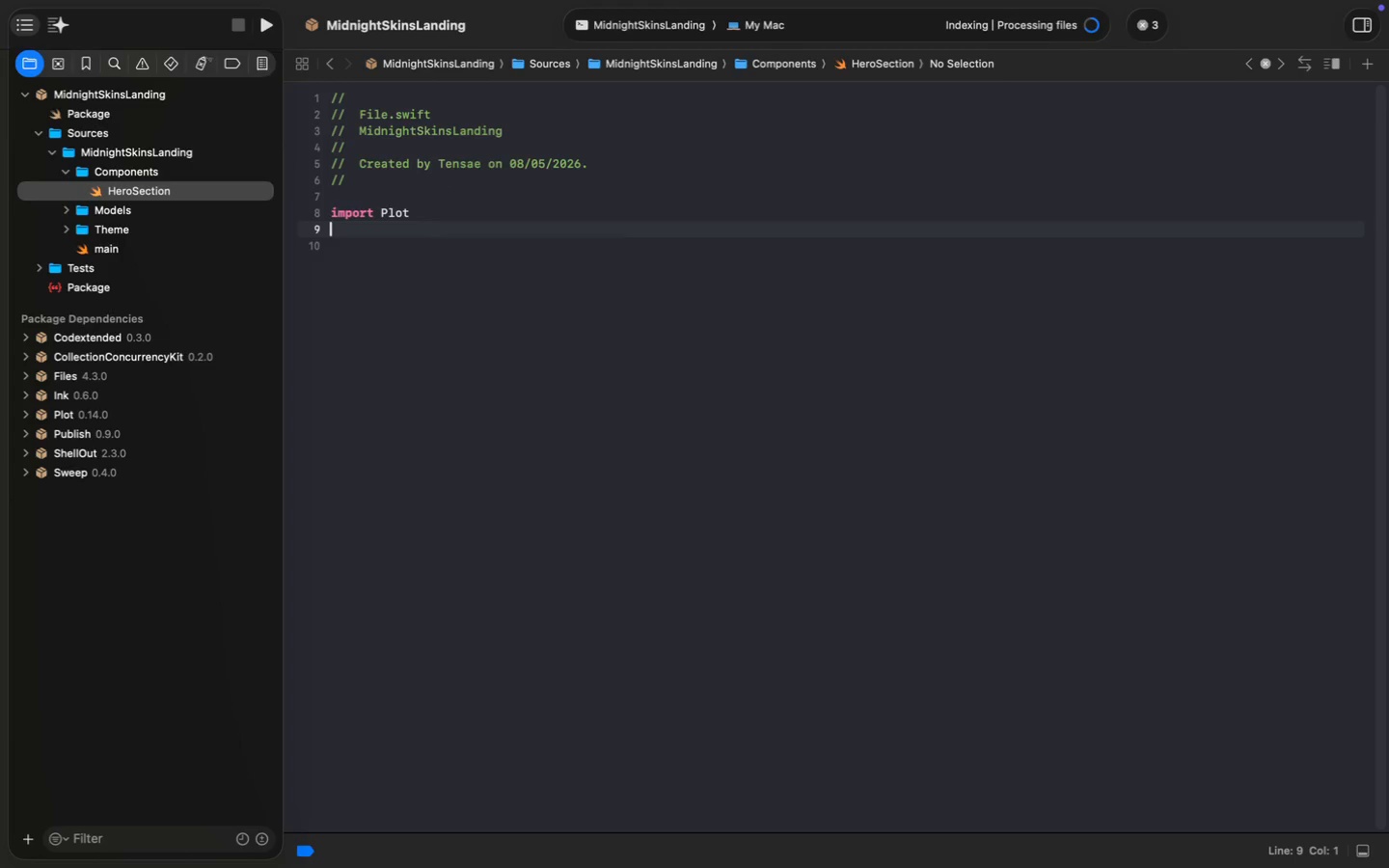 
key(Enter)
 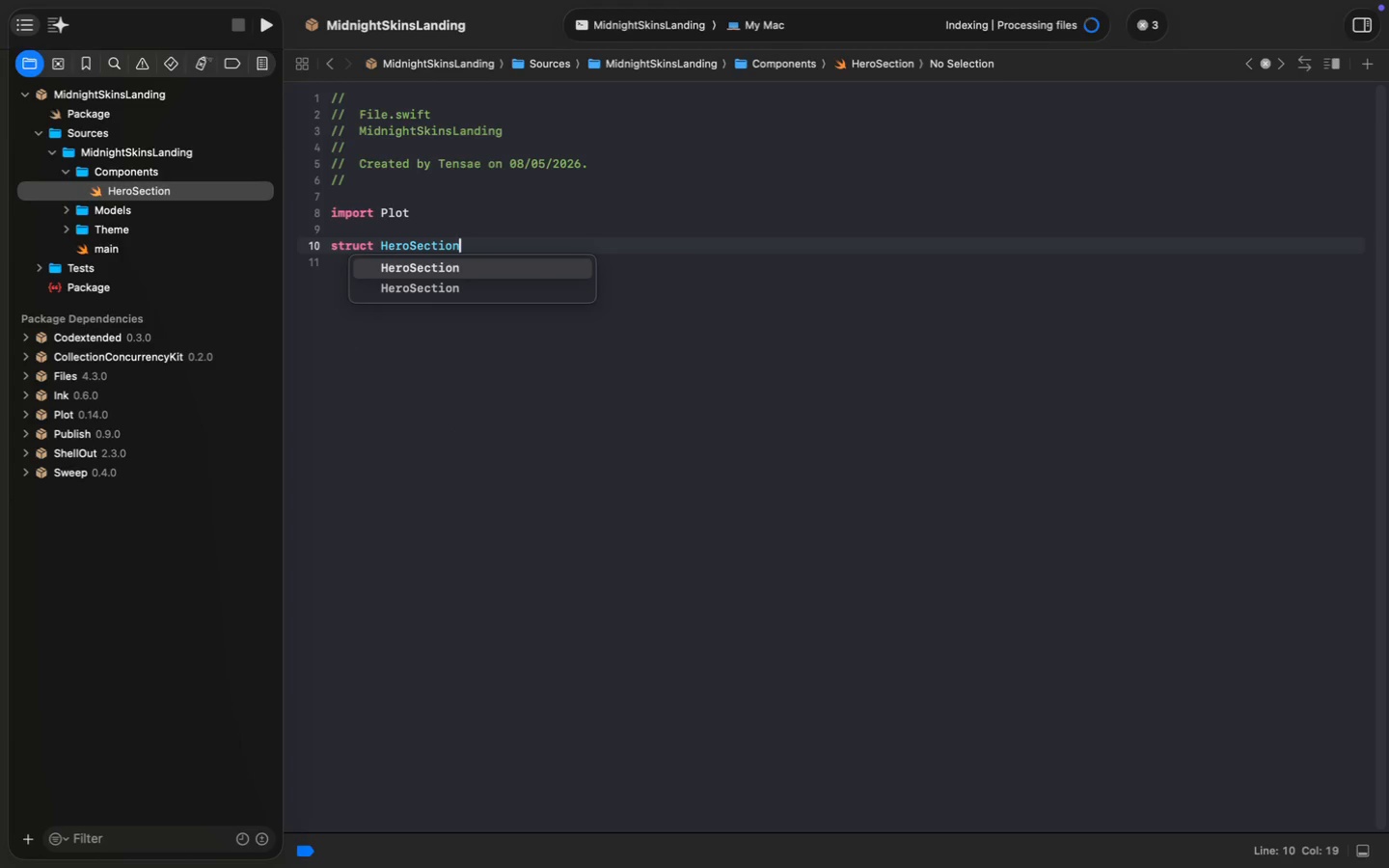 
type(struct HeroSection)
 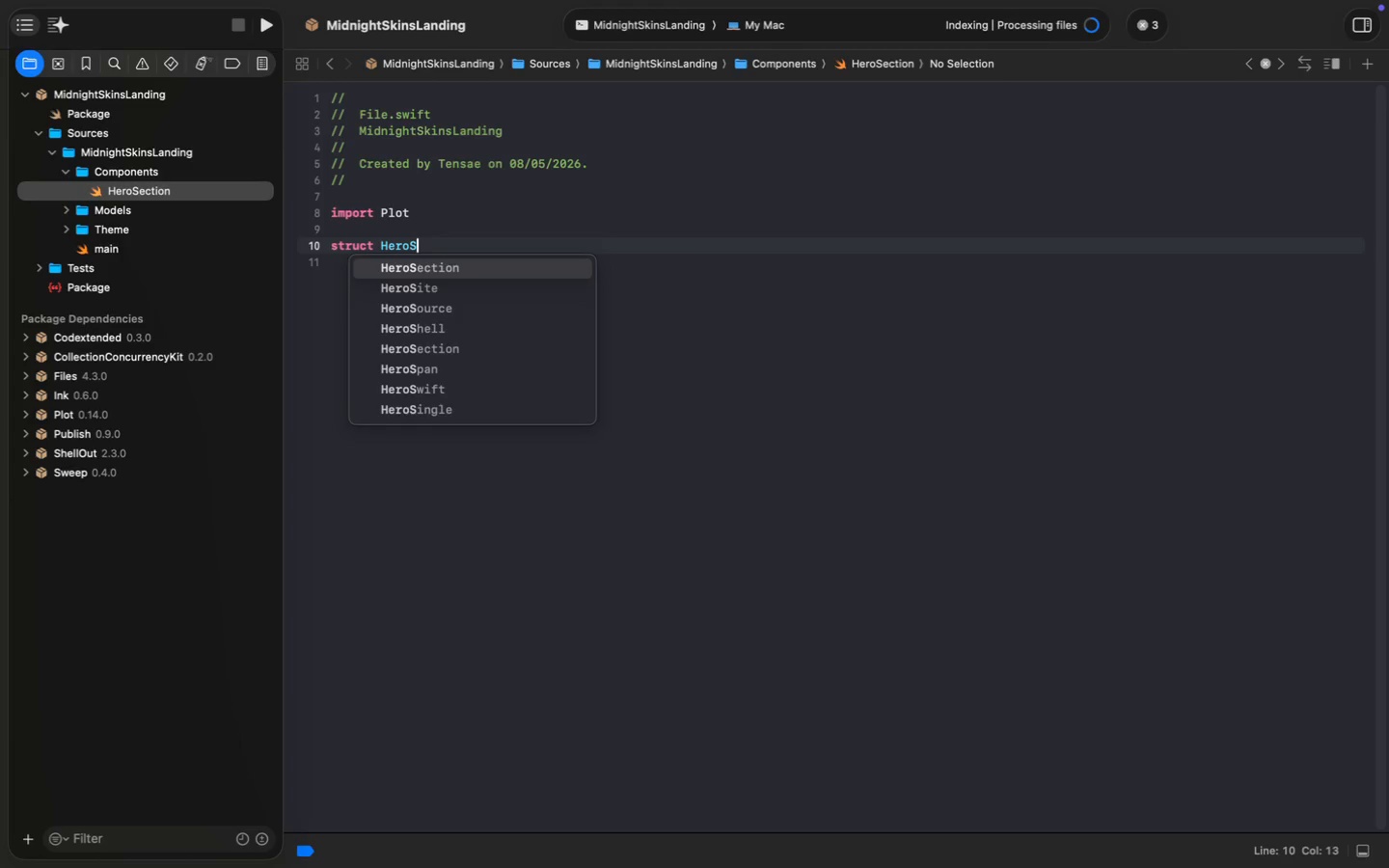 
key(Enter)
 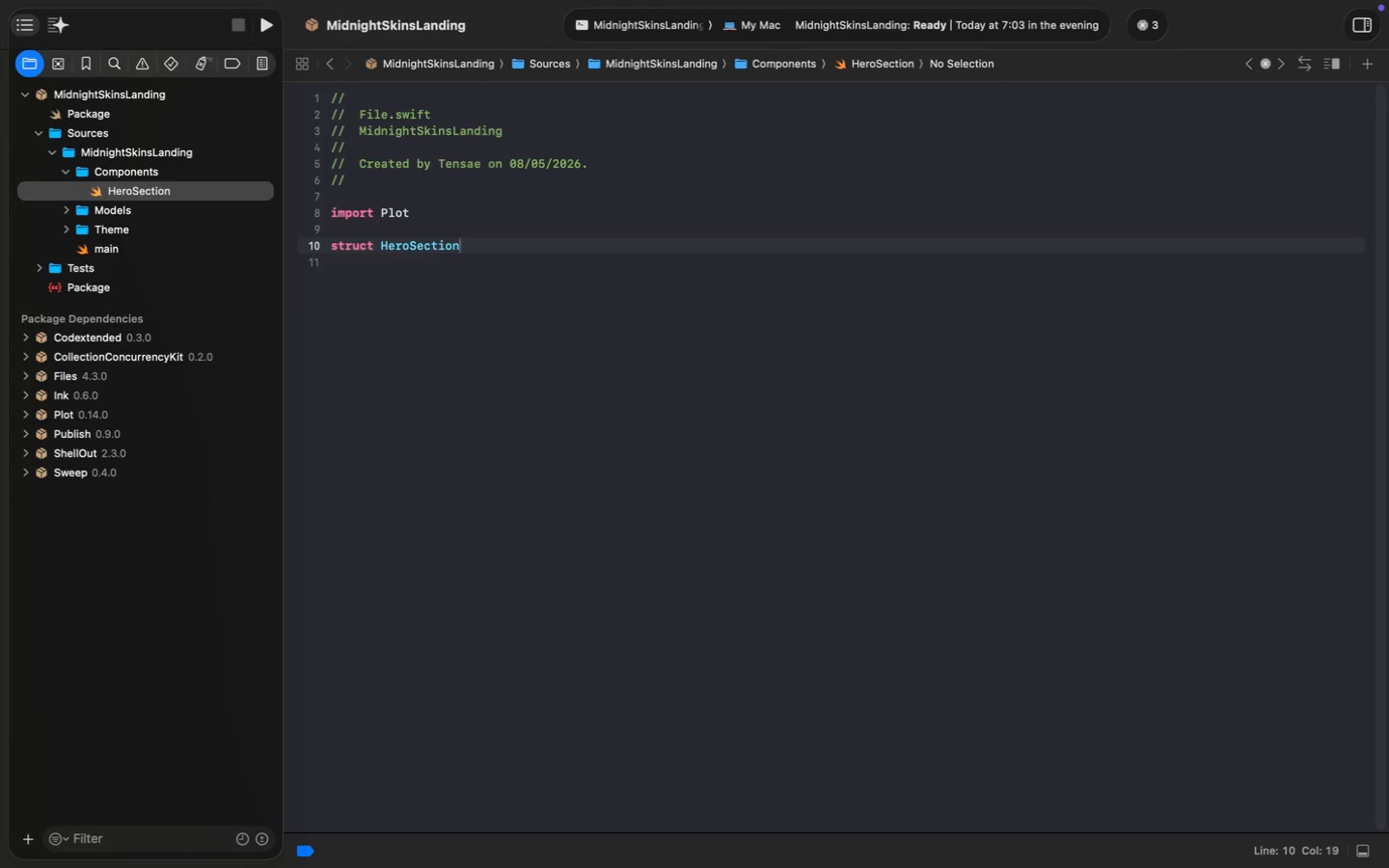 
key(Space)
 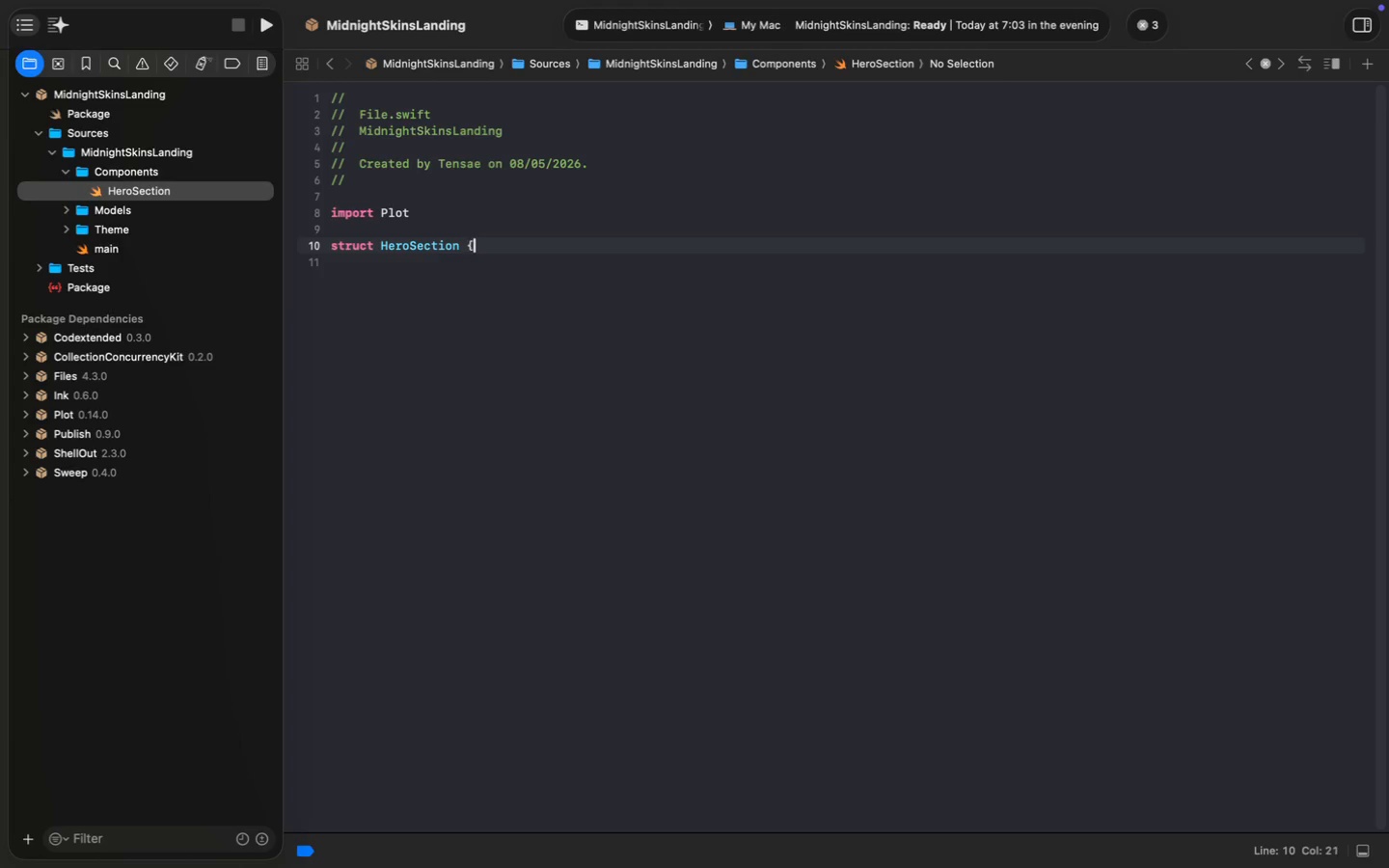 
key(Shift+ShiftLeft)
 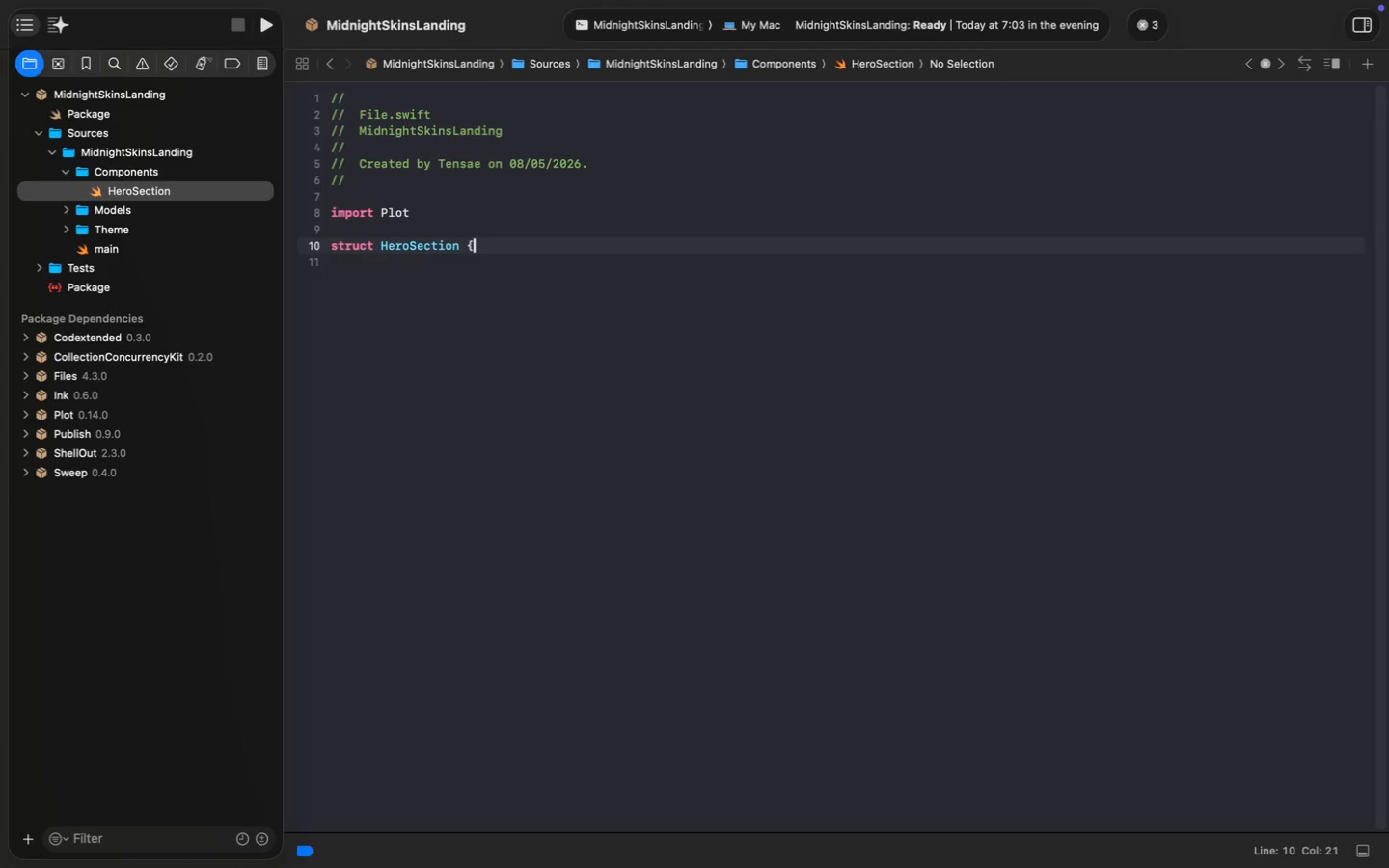 
key(Shift+BracketLeft)
 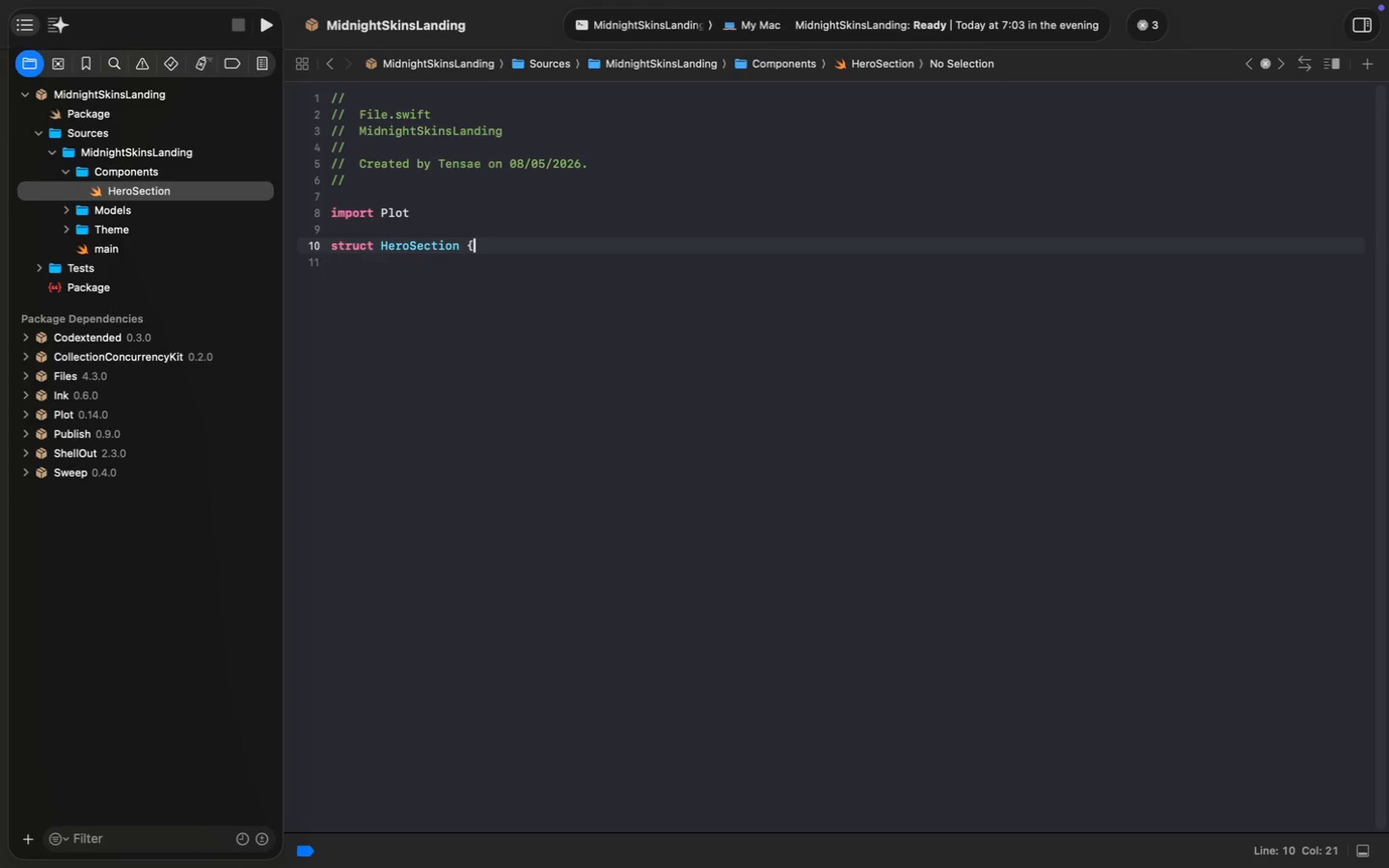 
key(Enter)
 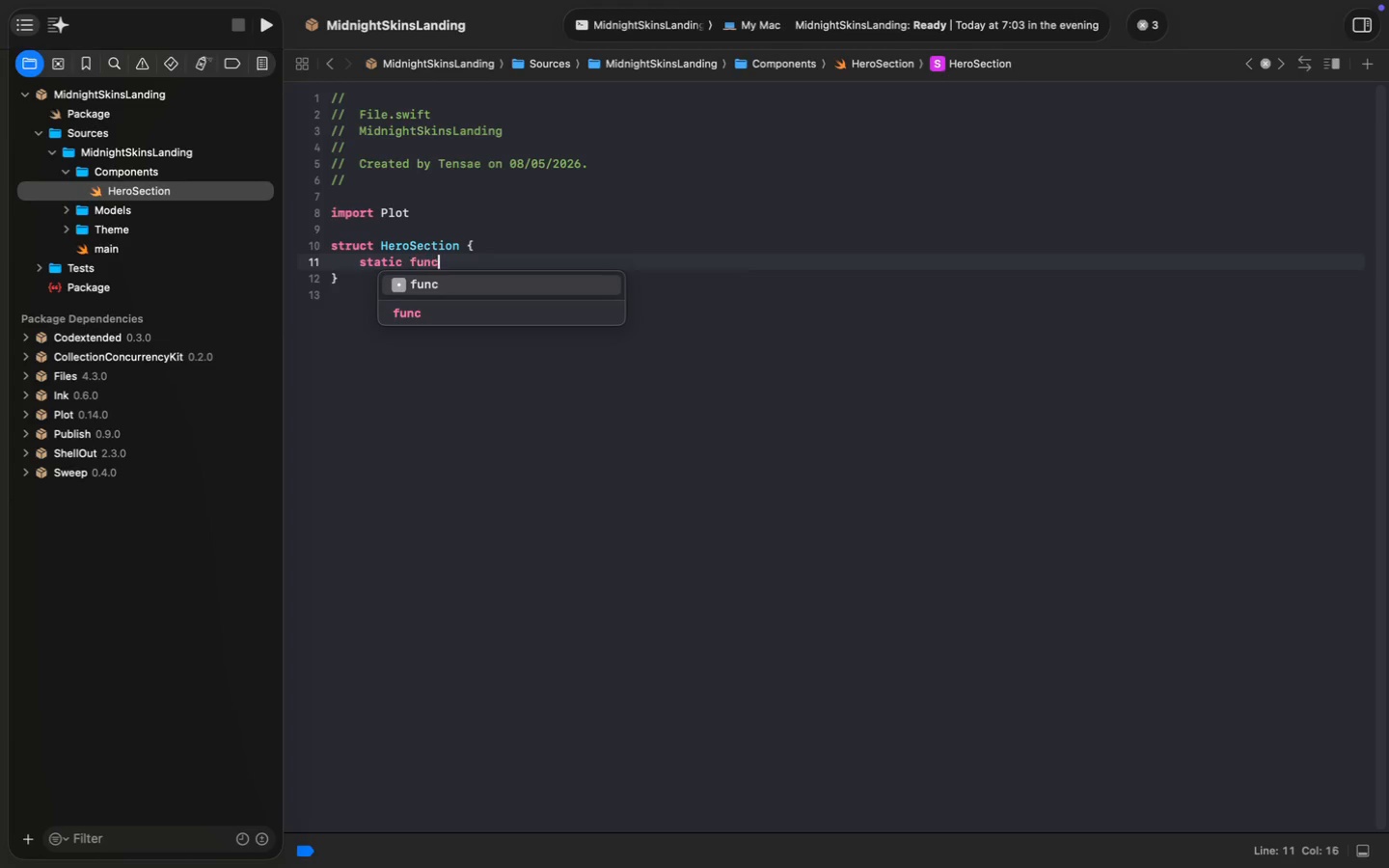 
type(static func render() -> NO)
key(Backspace)
 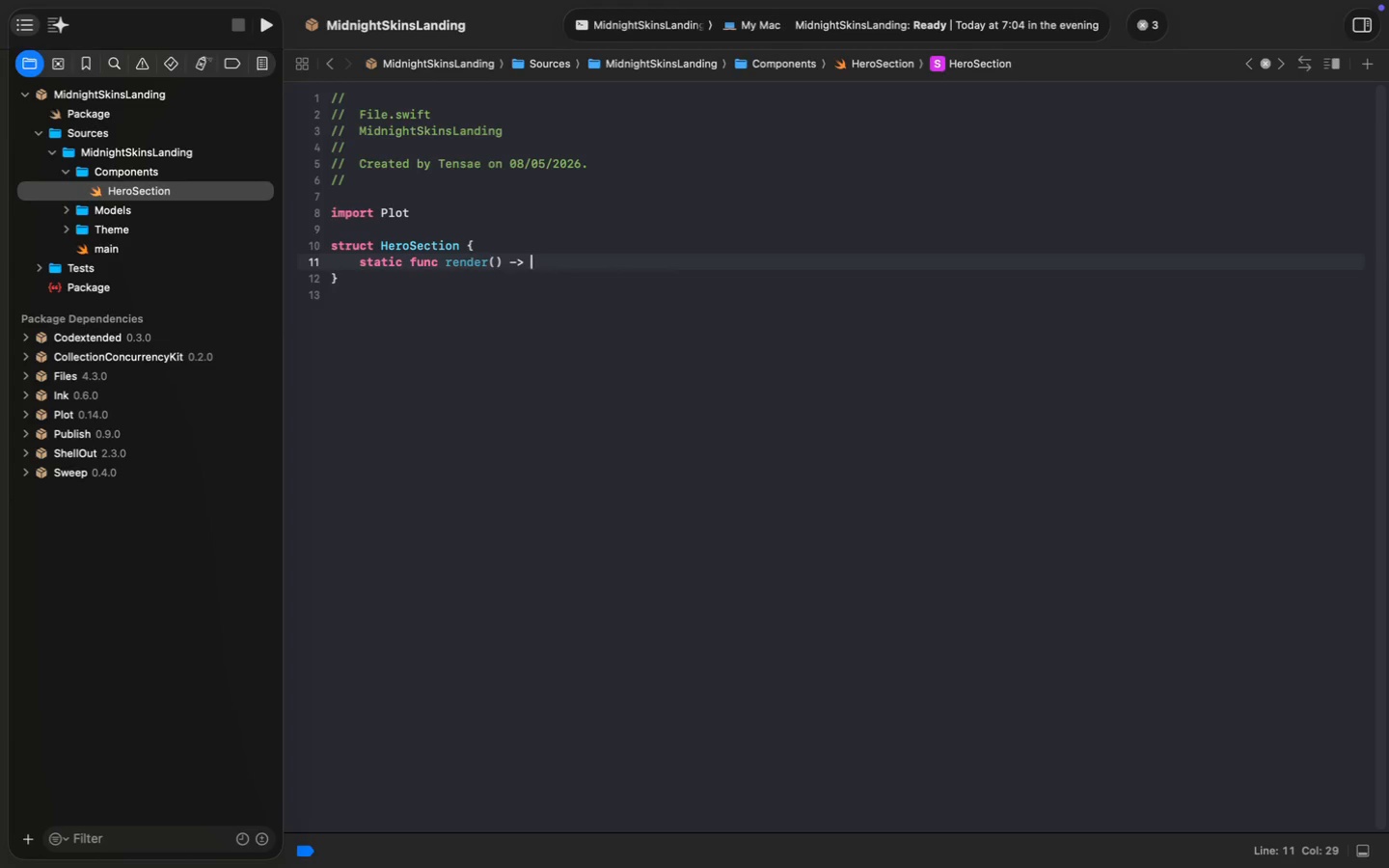 
 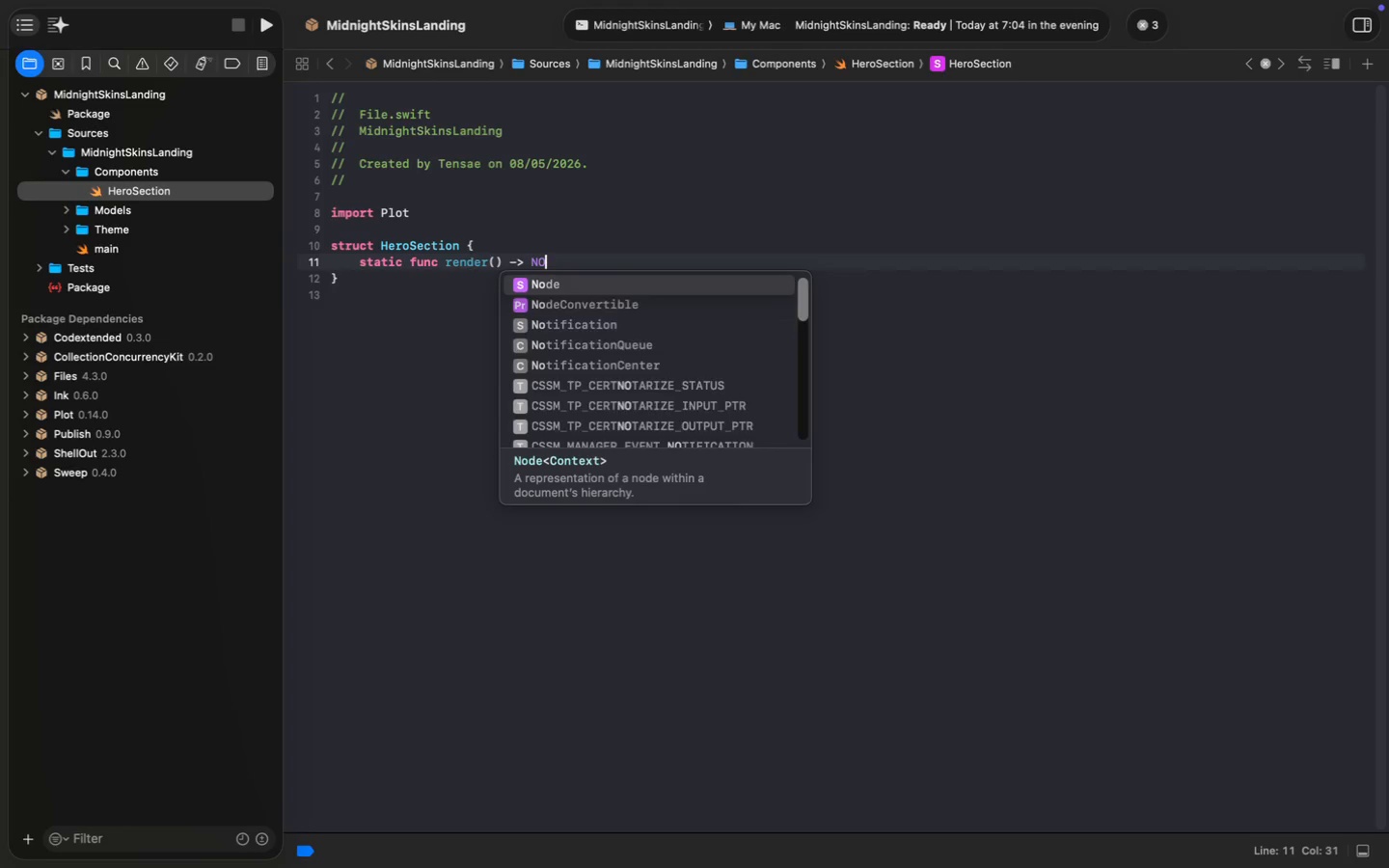 
key(Enter)
 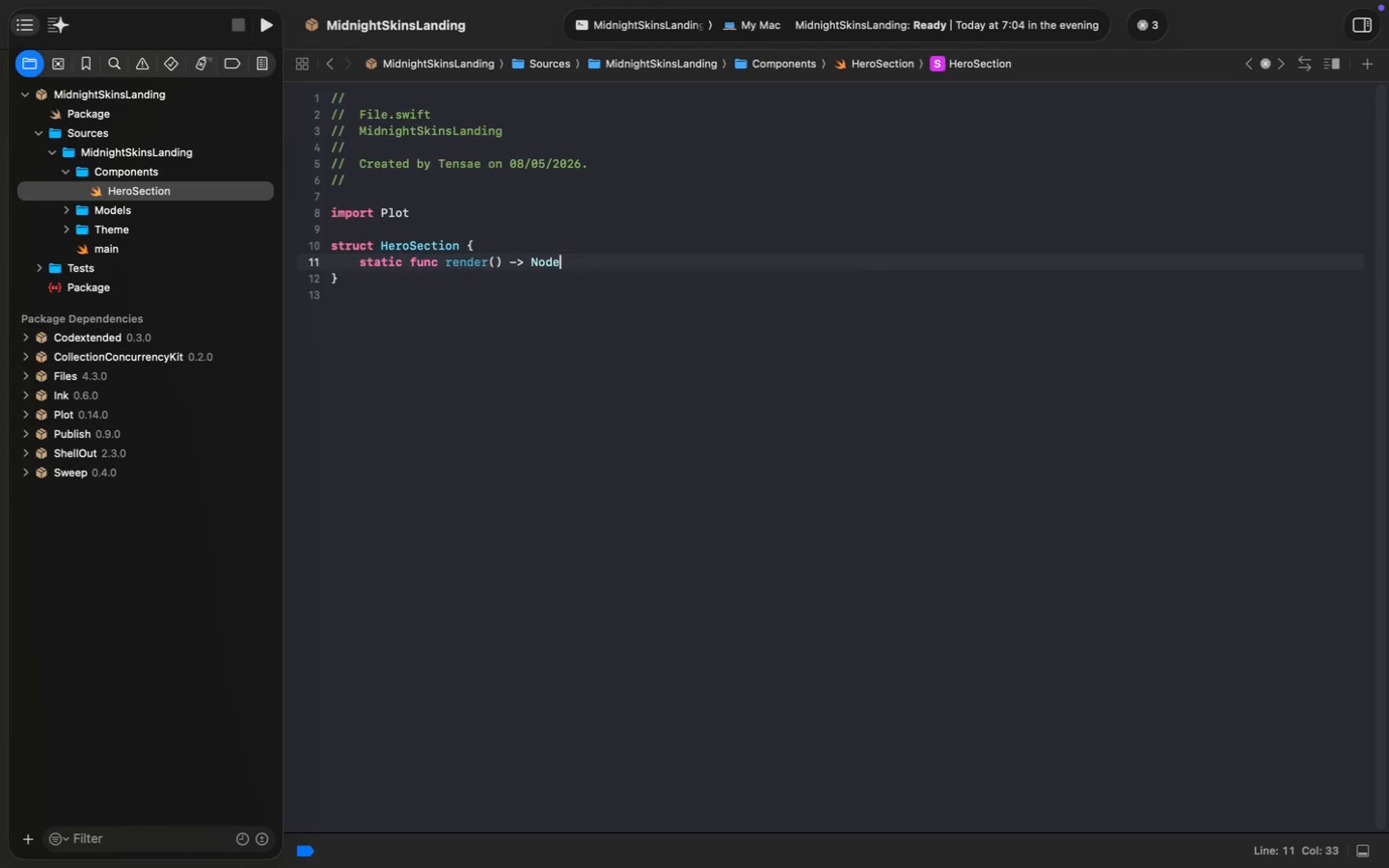 
key(Shift+Comma)
 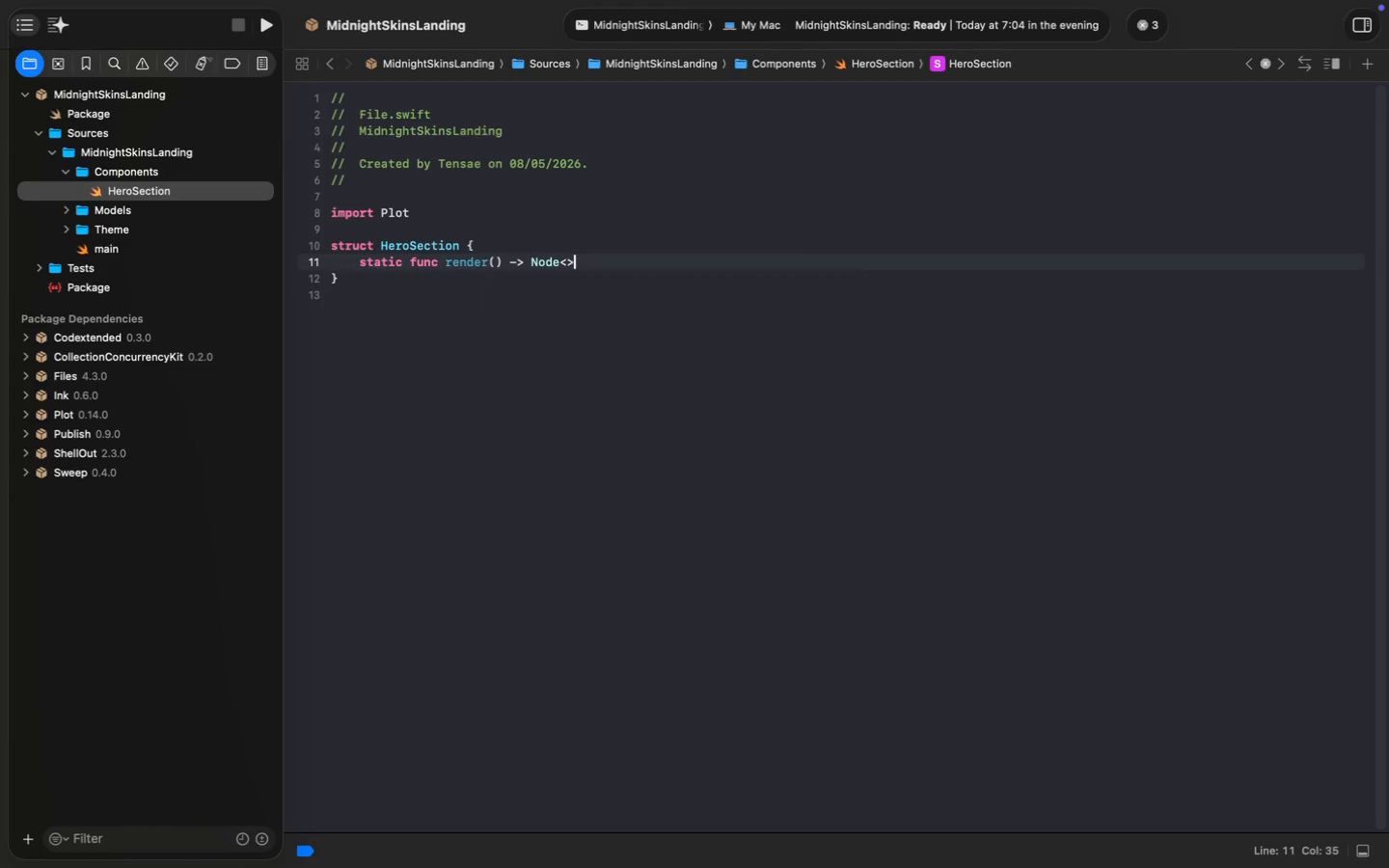 
key(Shift+Period)
 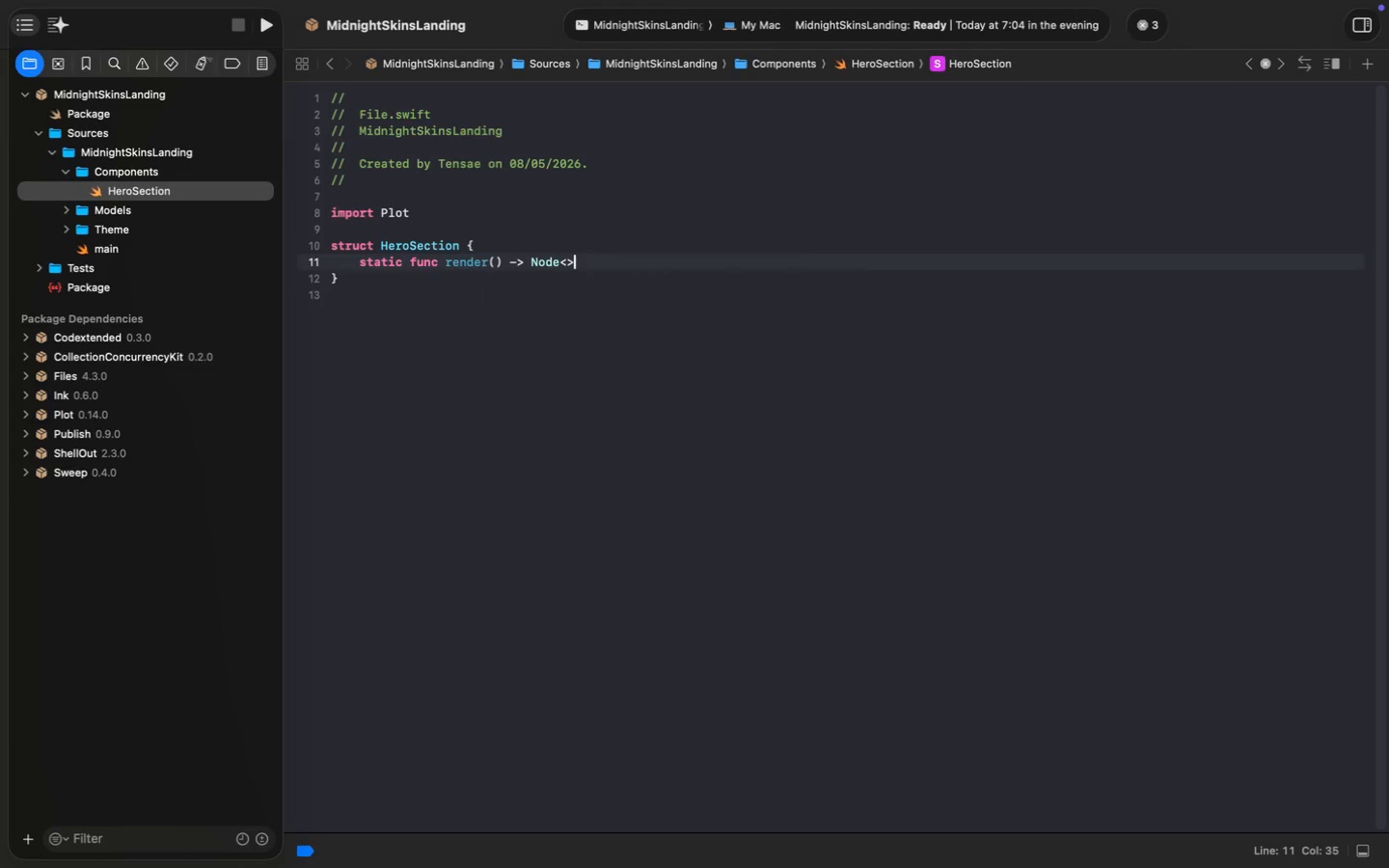 
key(ArrowLeft)
 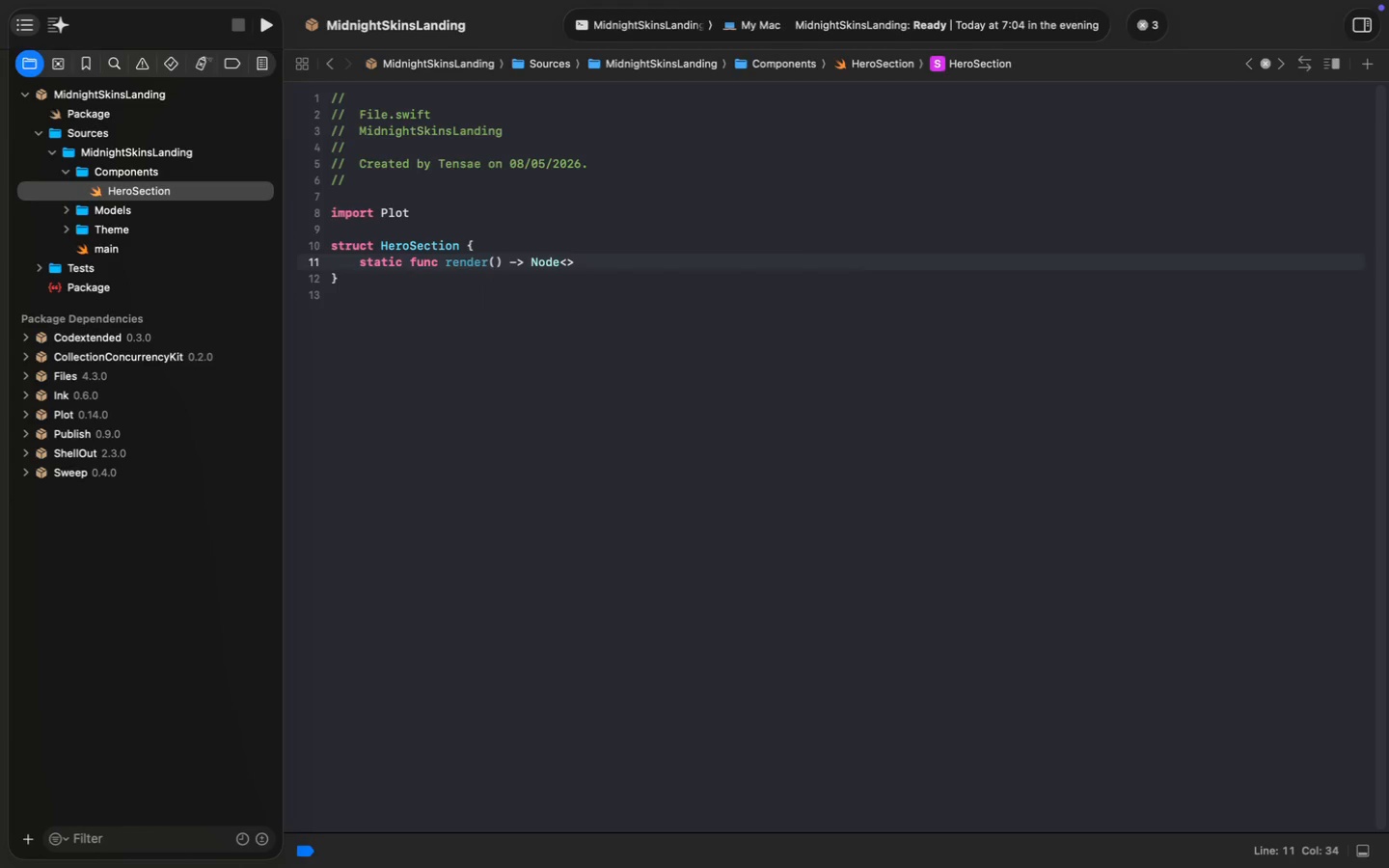 
type(HTML.bo)
 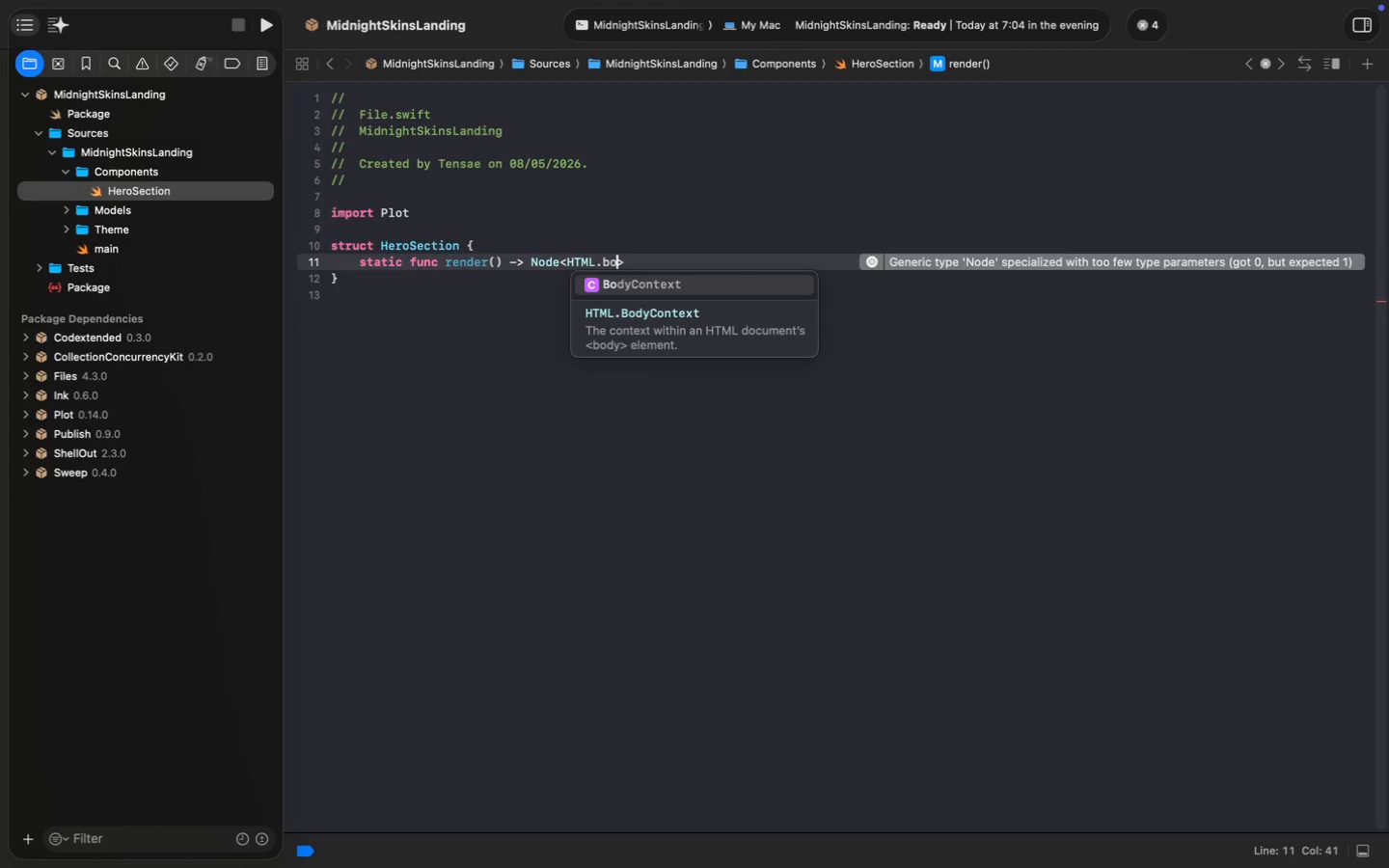 
key(Enter)
 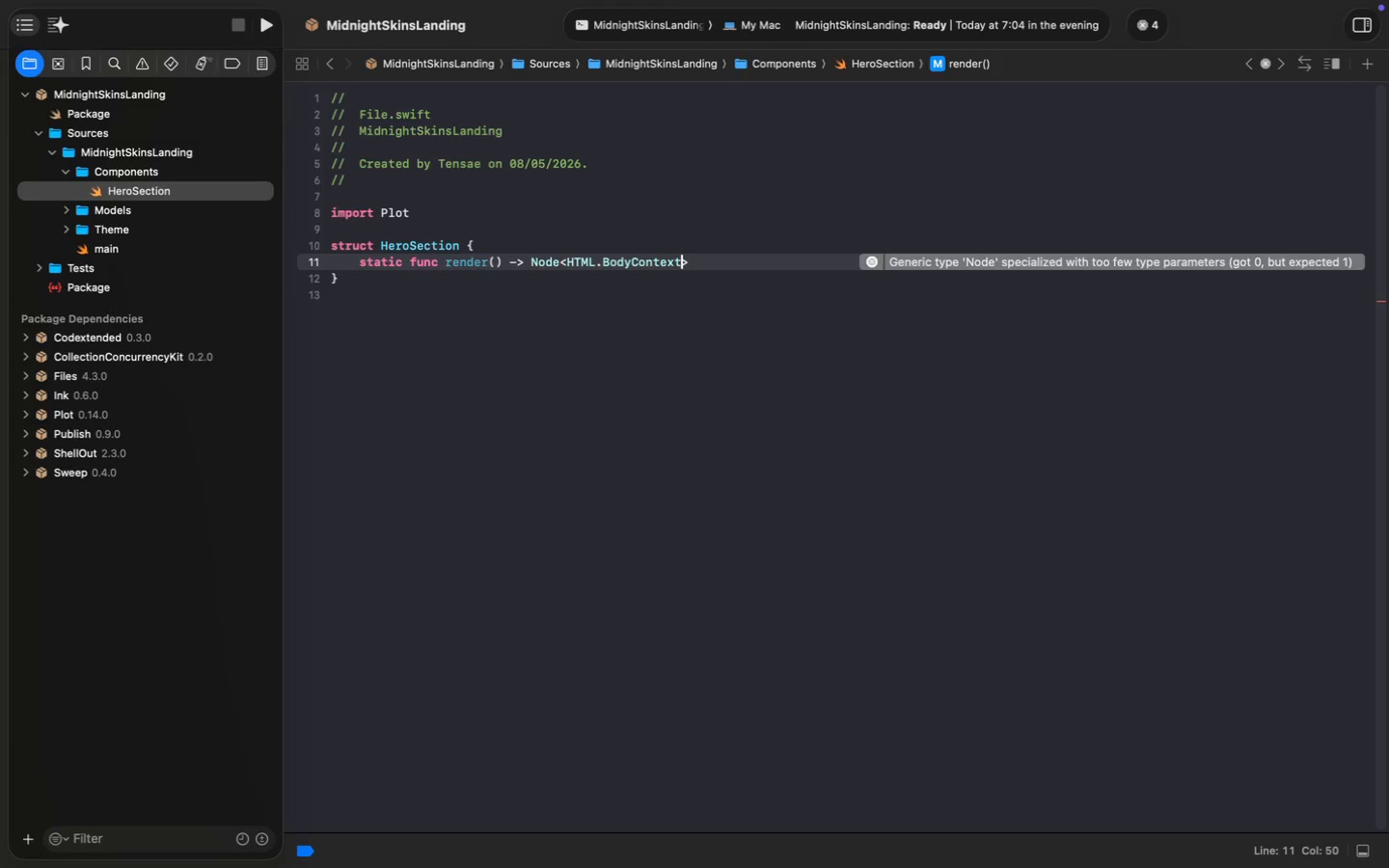 
key(ArrowRight)
 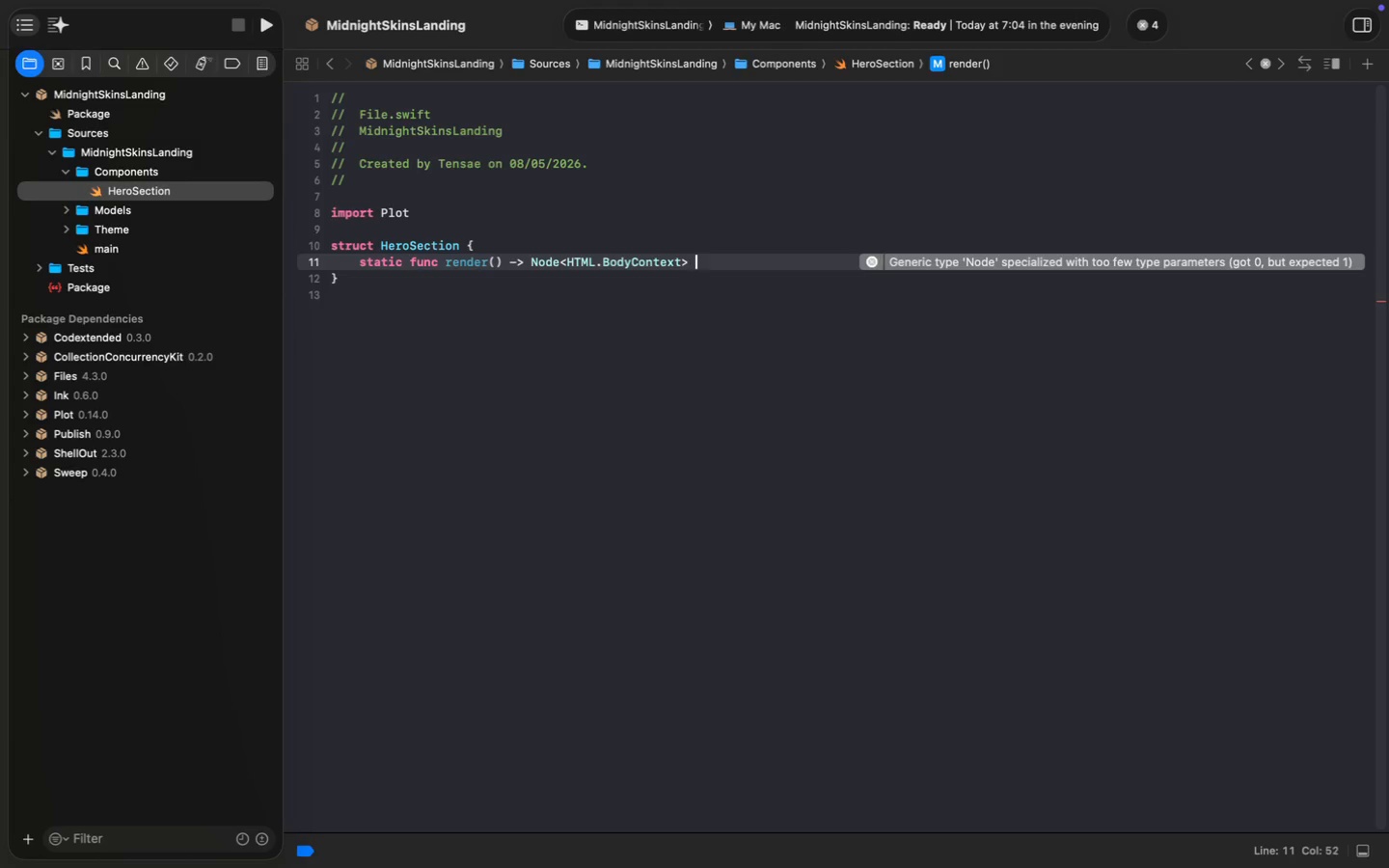 
key(Space)
 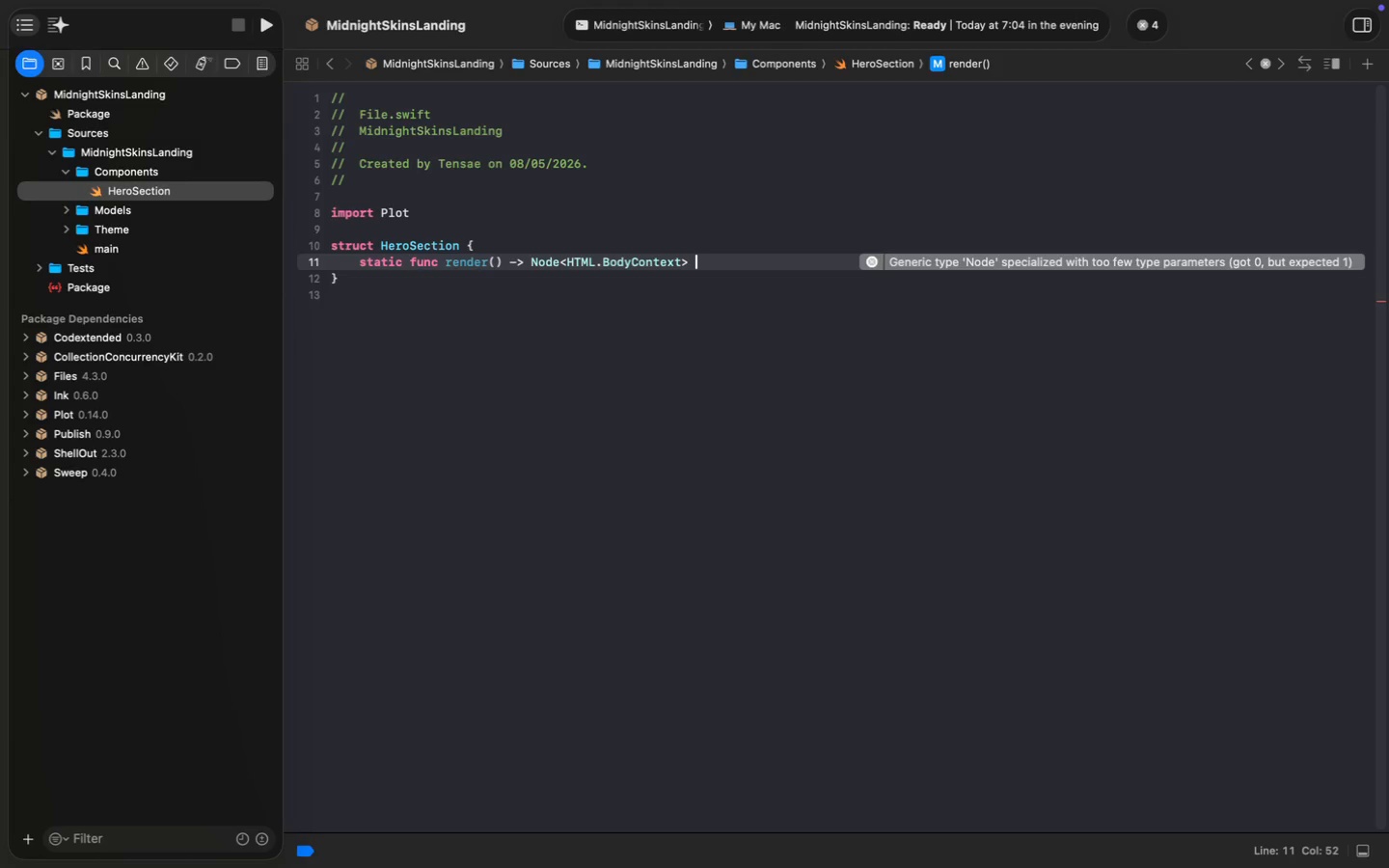 
key(Control+ControlLeft)
 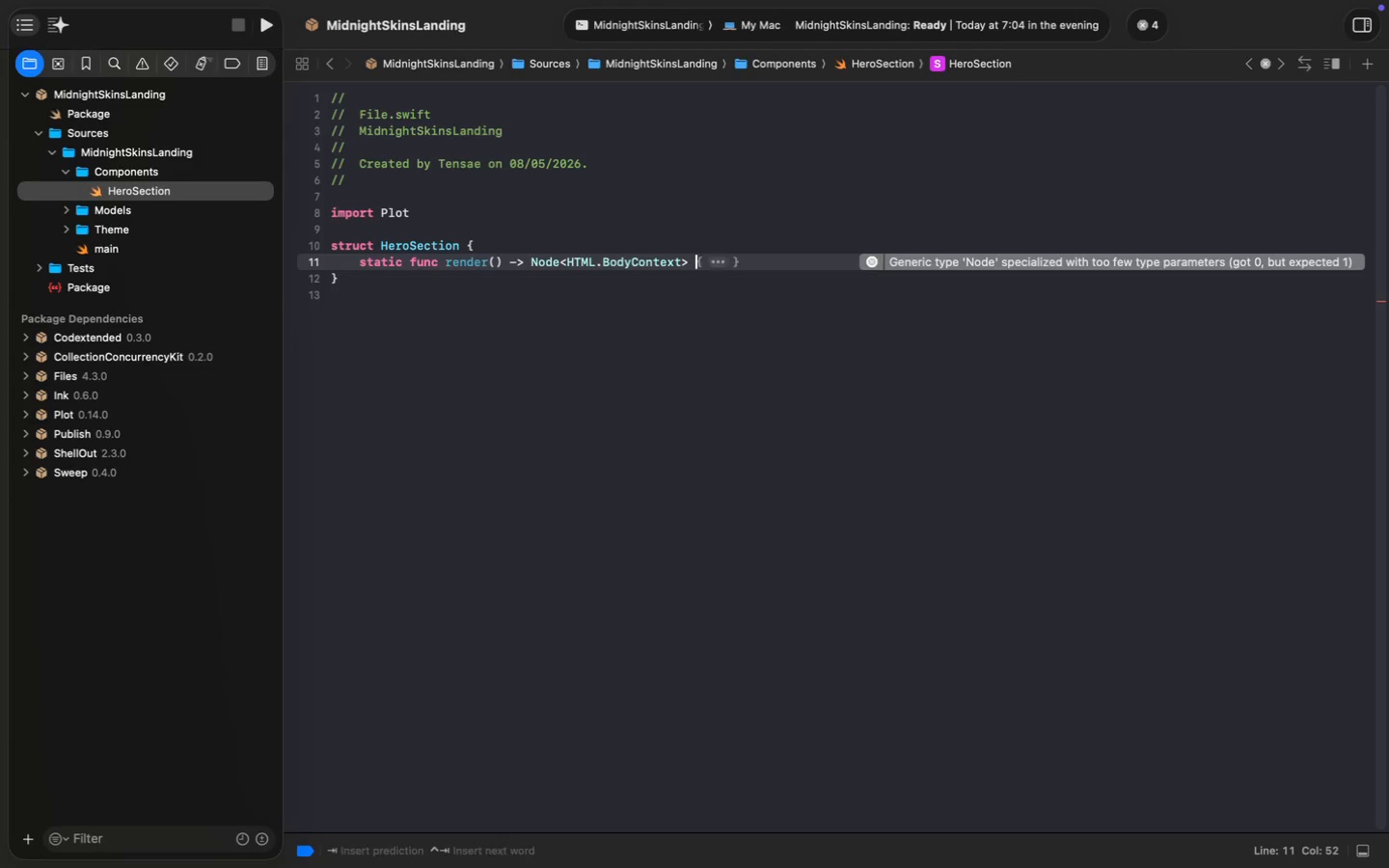 
key(Shift+BracketLeft)
 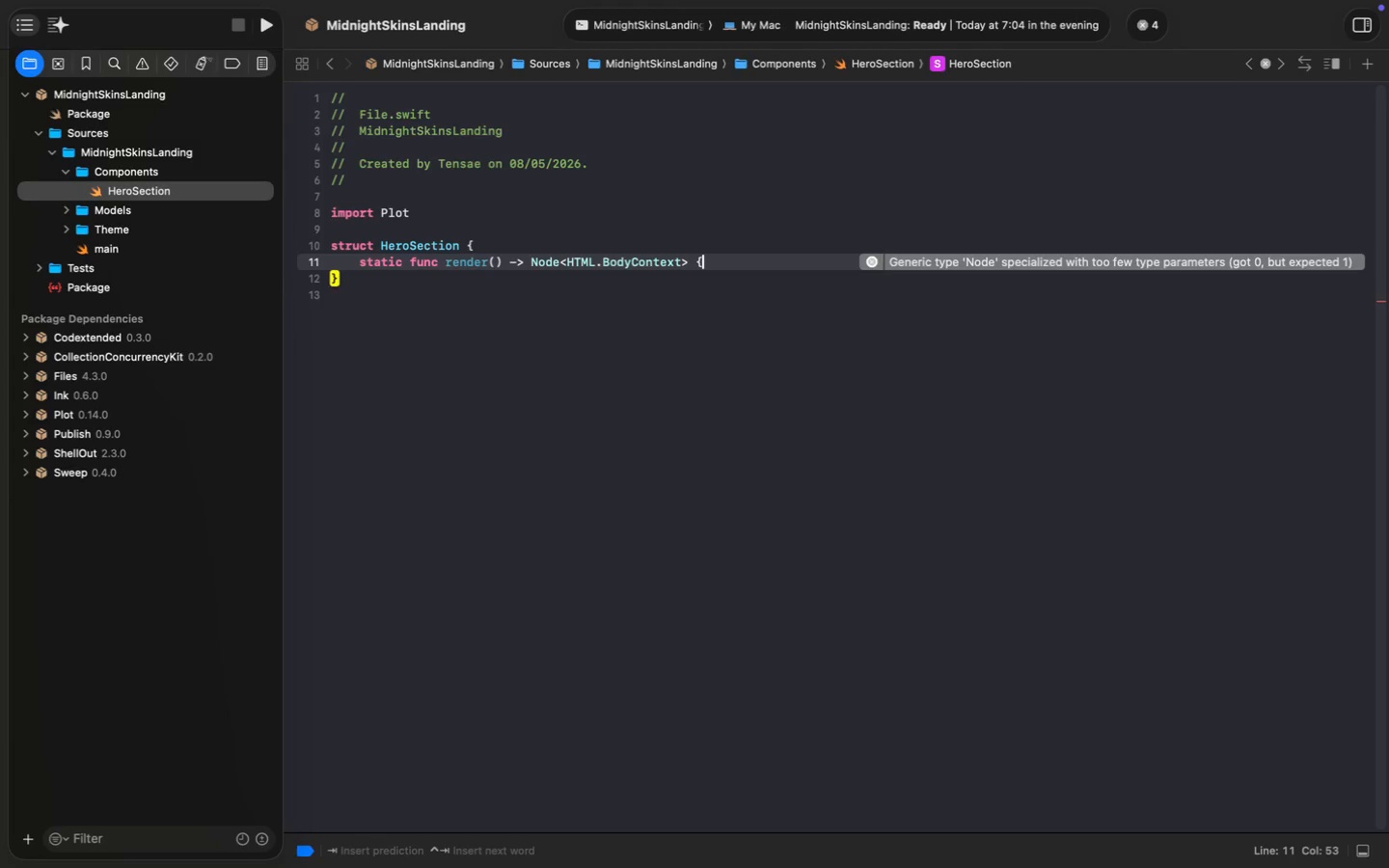 
key(Enter)
 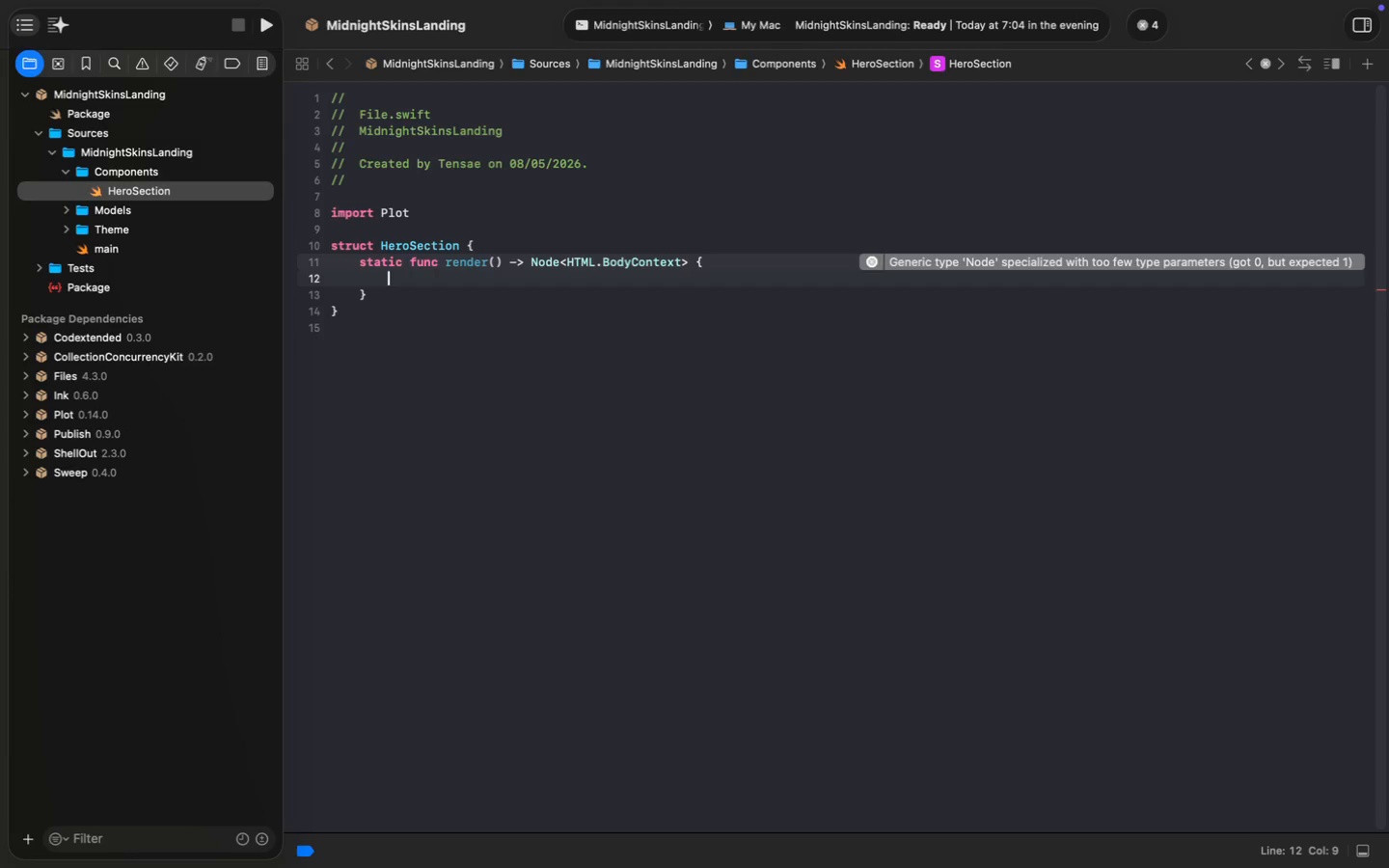 
type(.div)
 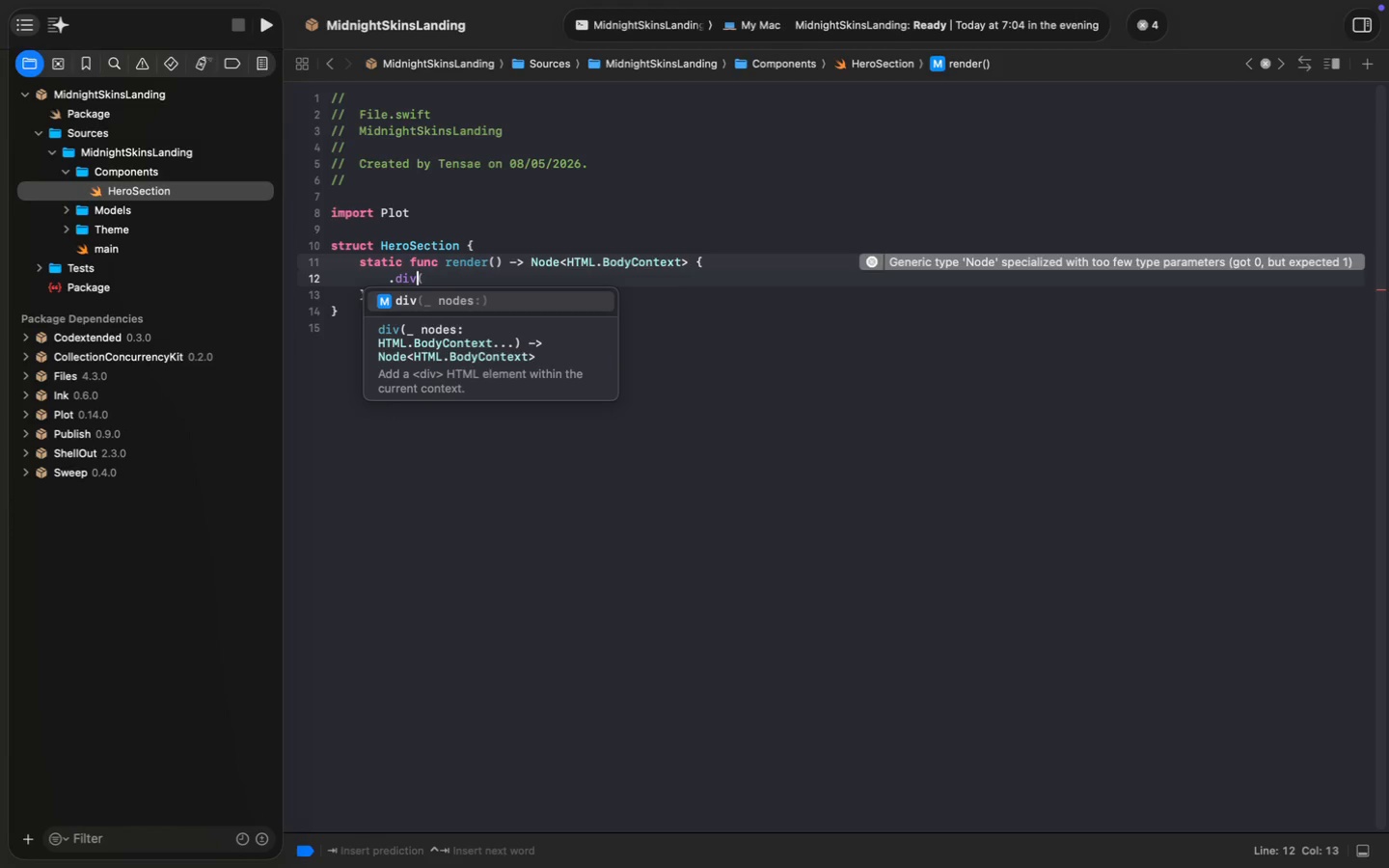 
key(Enter)
 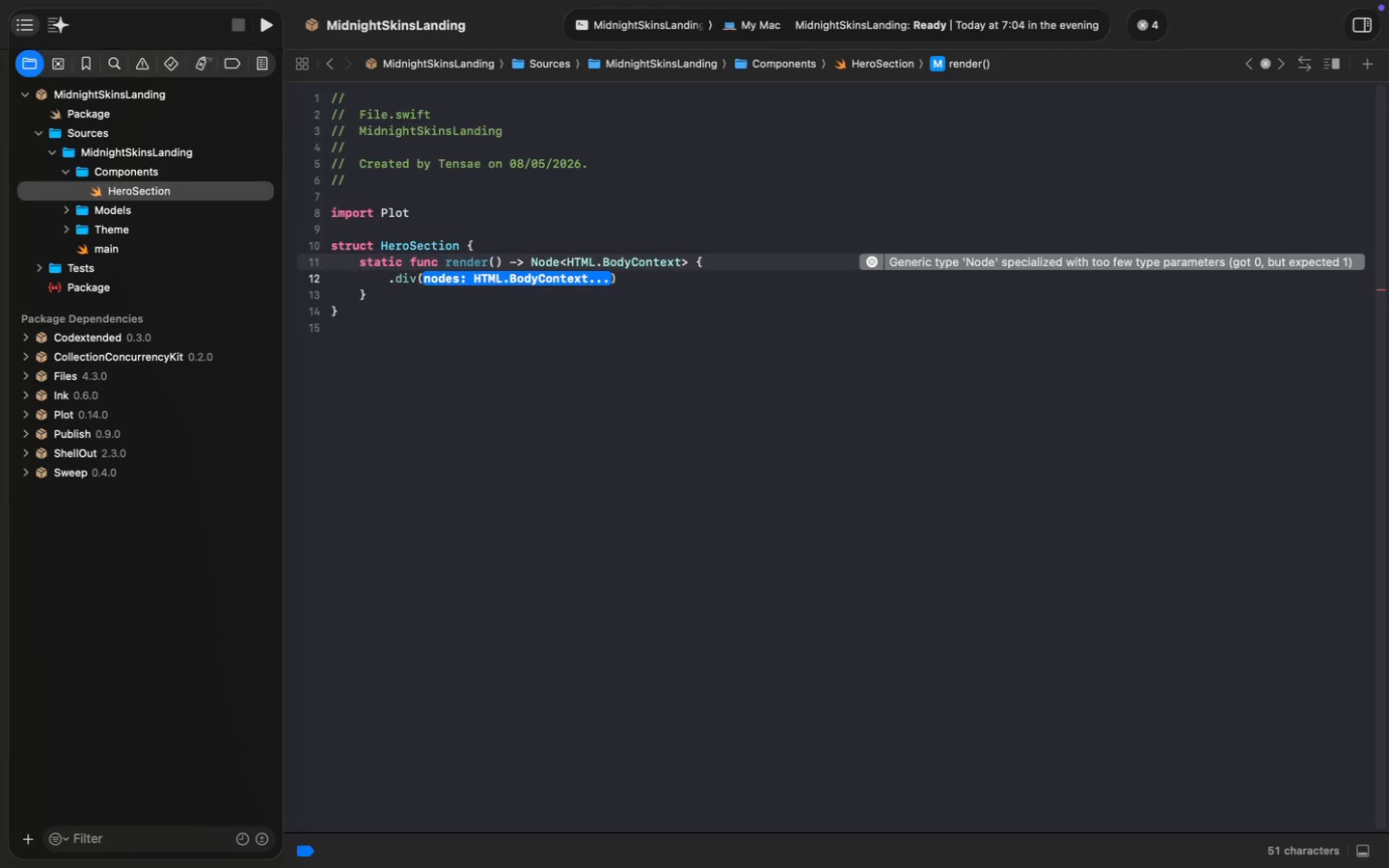 
key(Enter)
 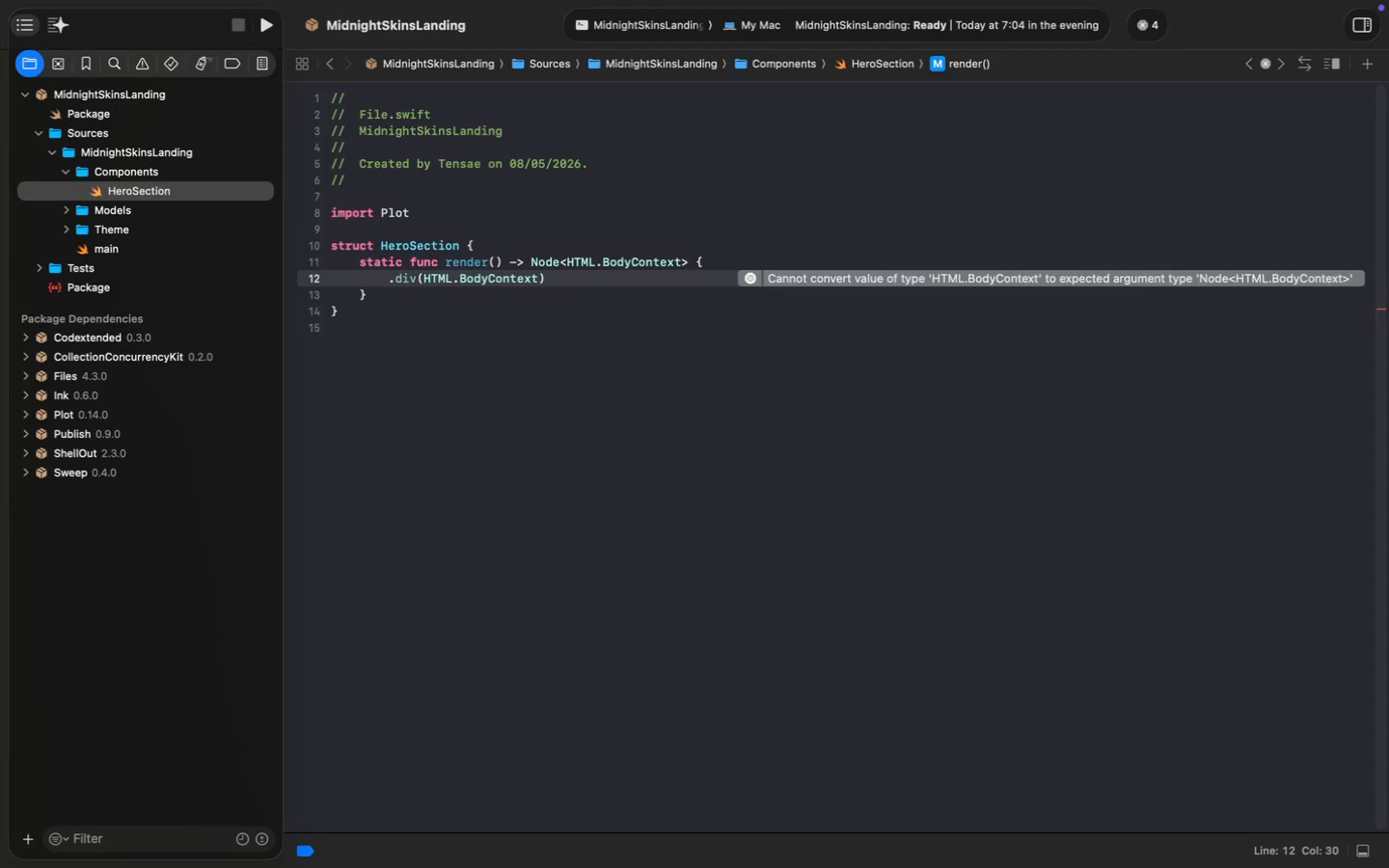 
key(Meta+Z)
 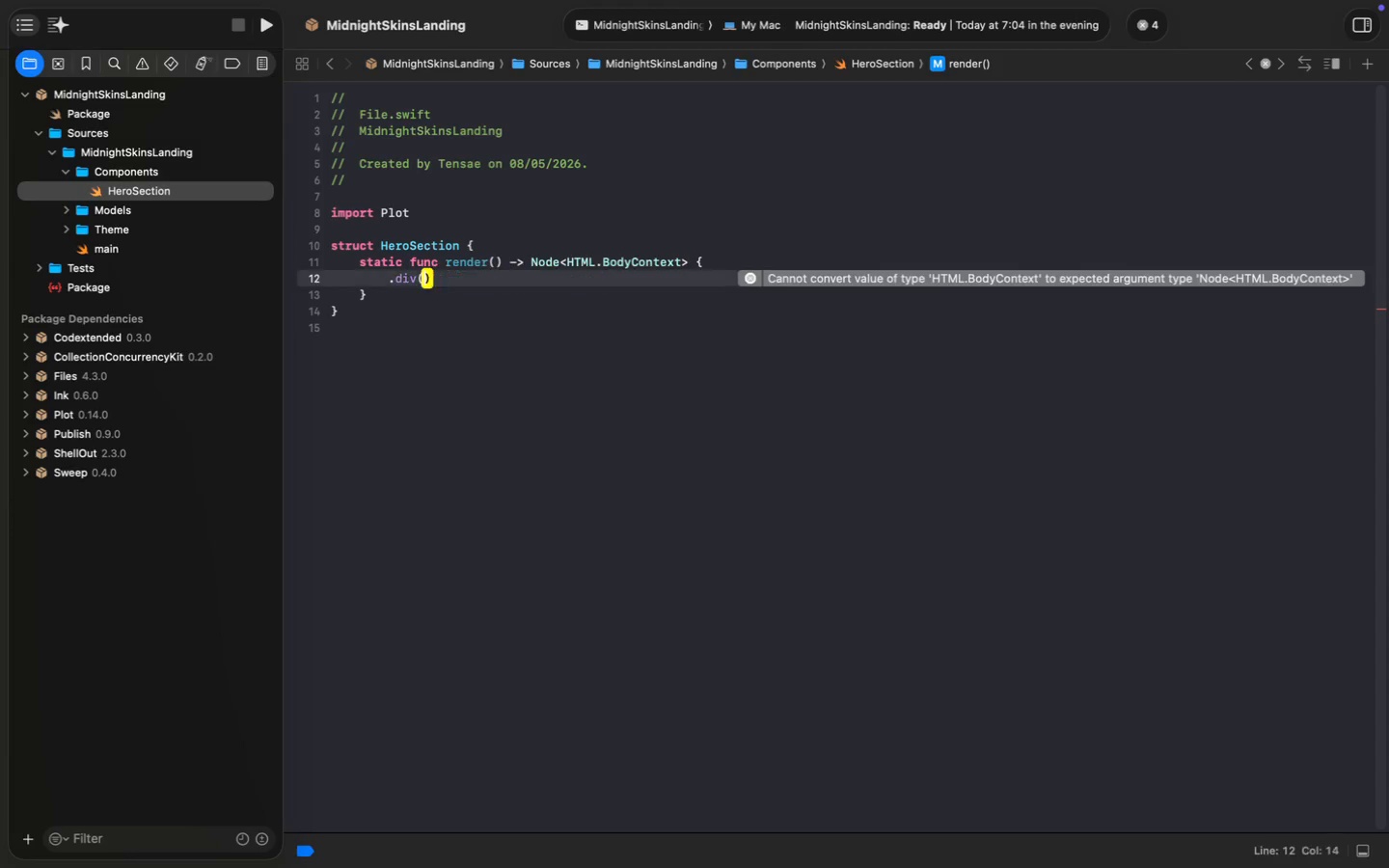 
key(Backspace)
 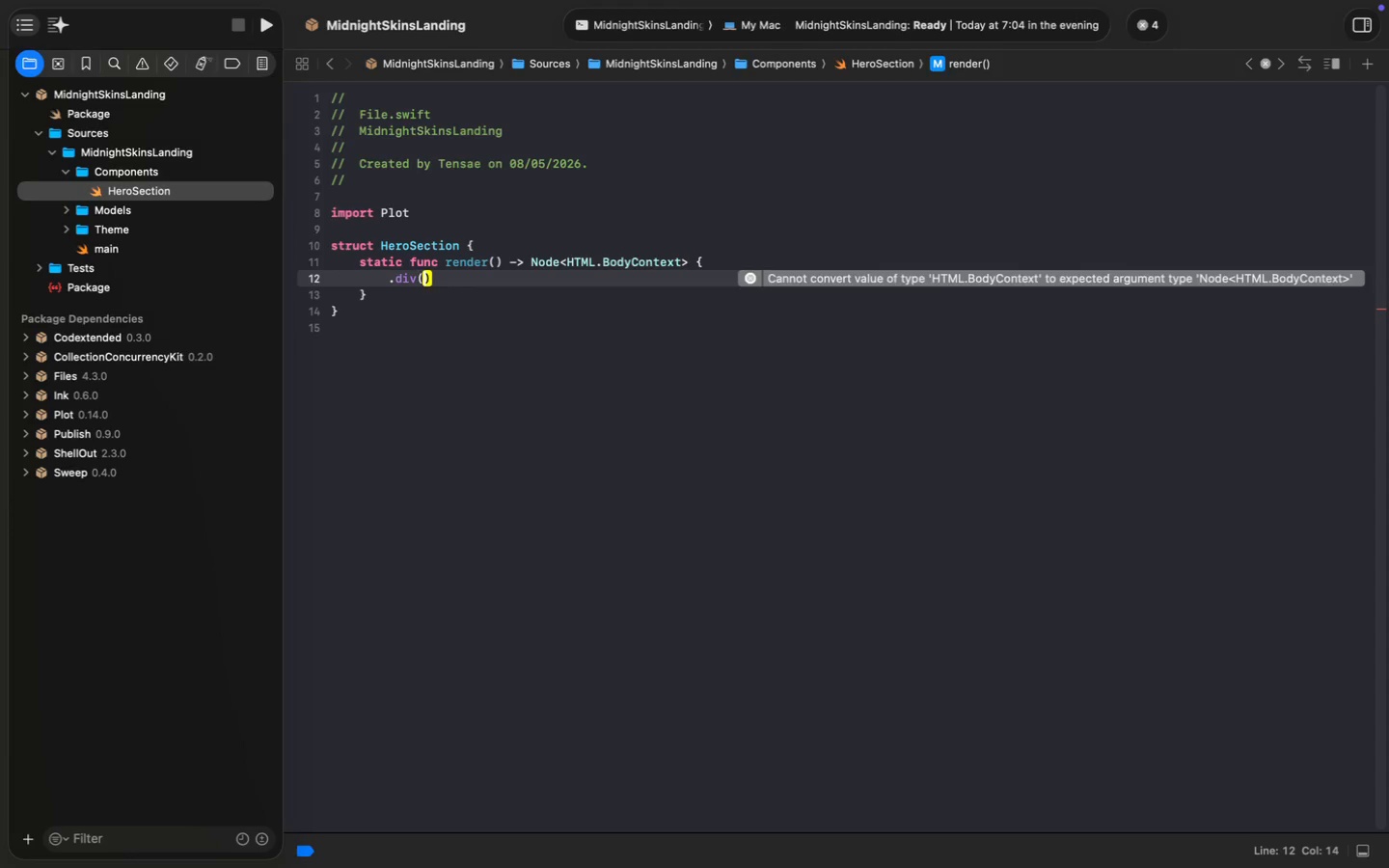 
key(Enter)
 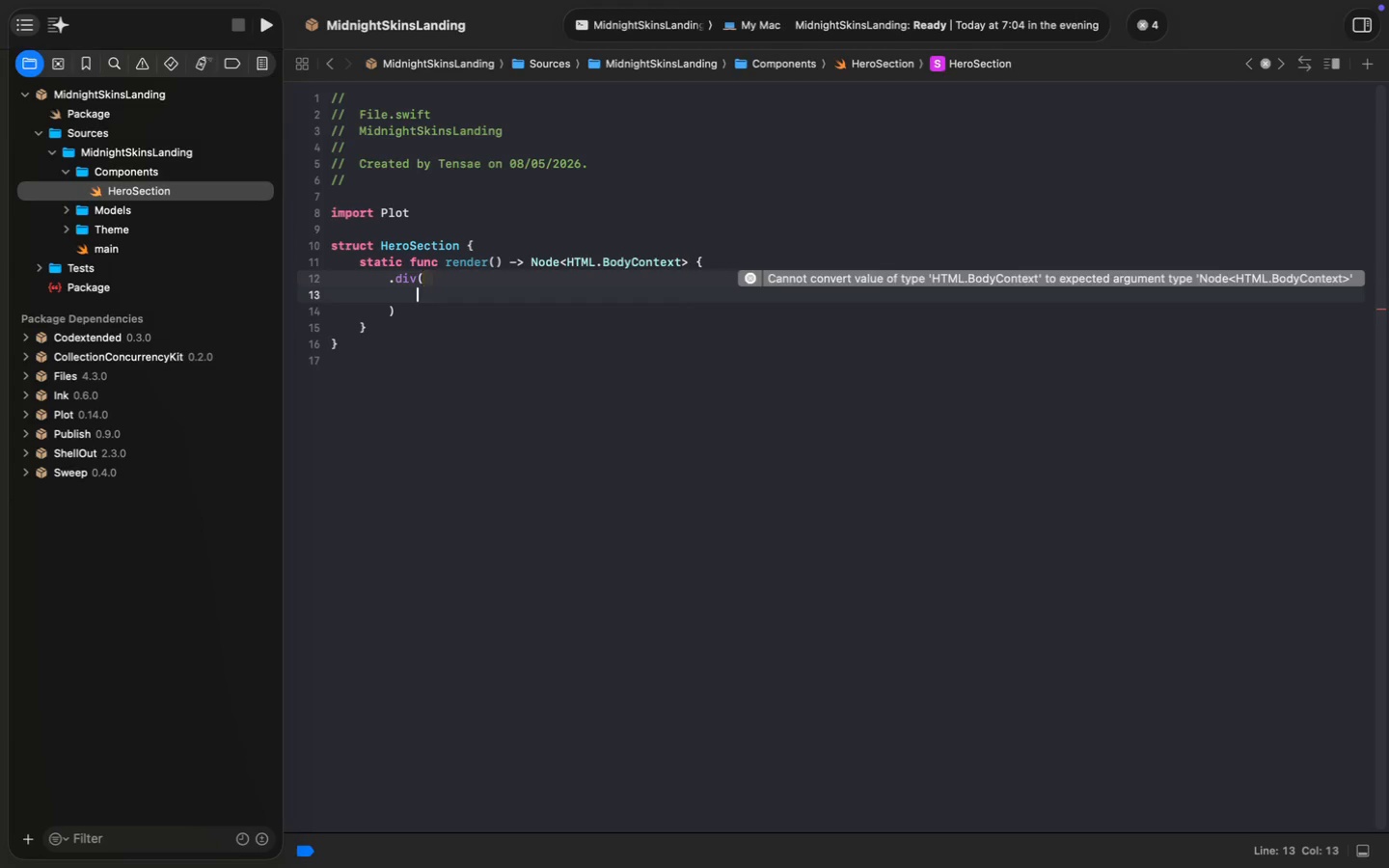 
type(.class)
 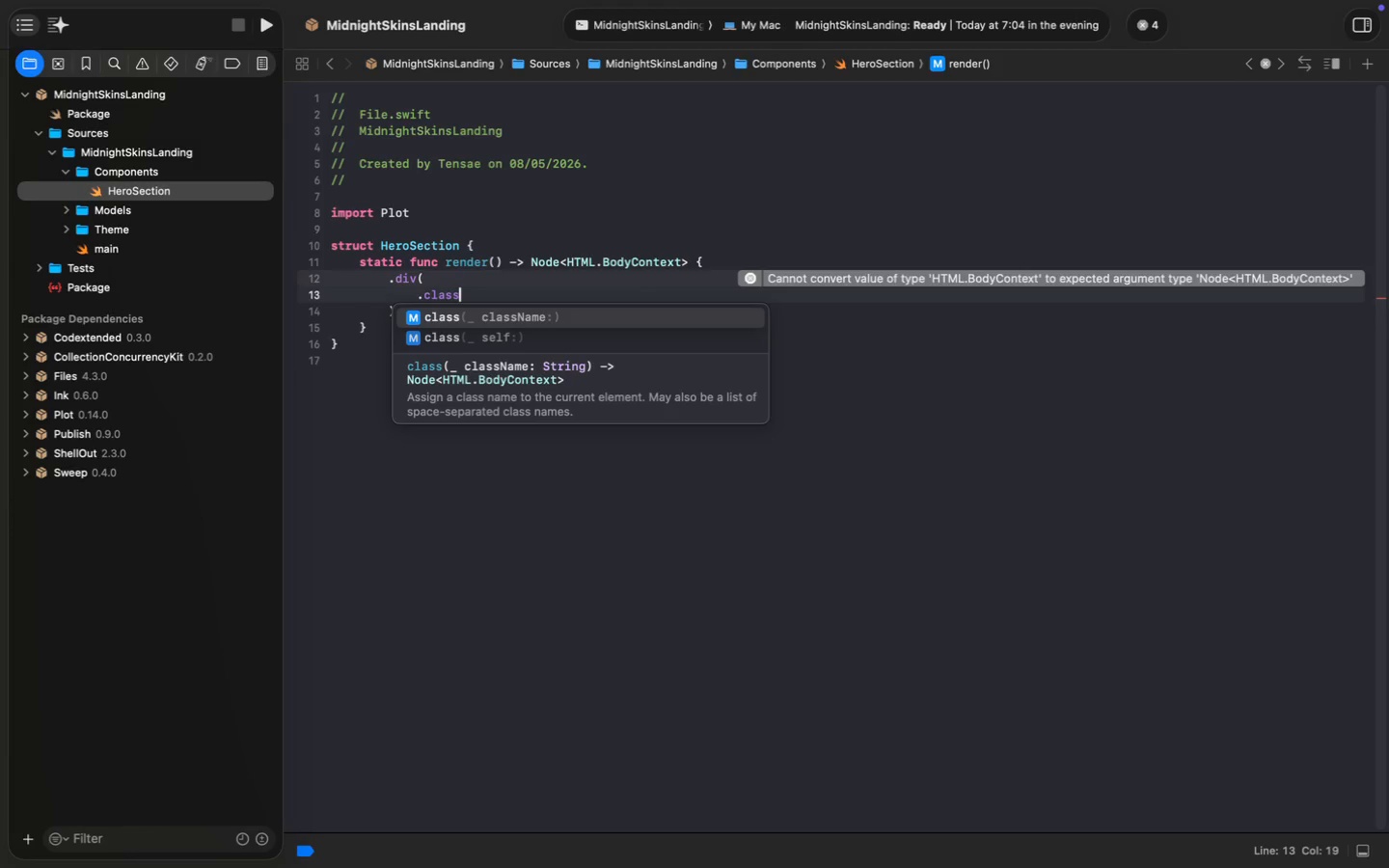 
key(Enter)
 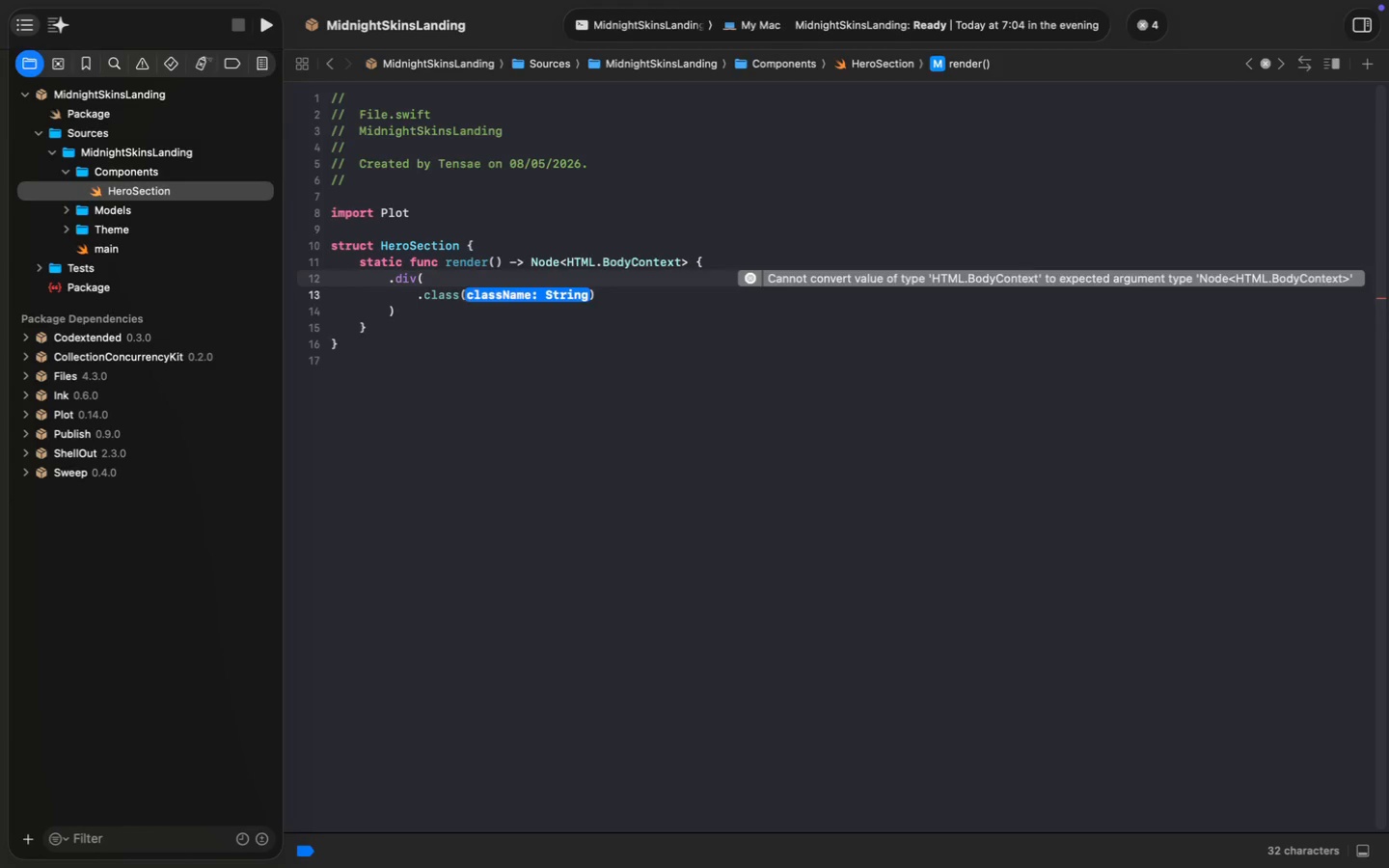 
type("hero)
 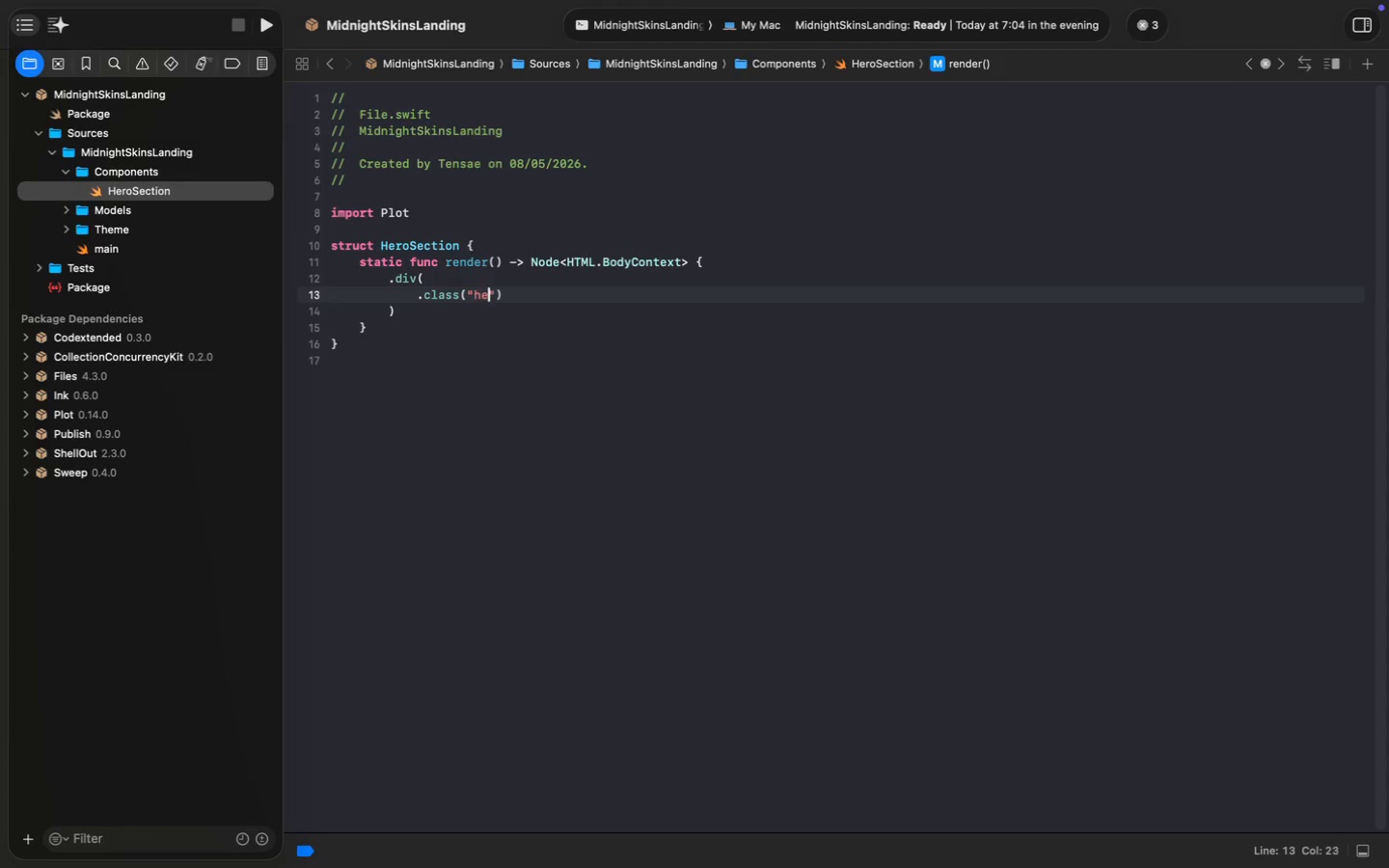 
key(Meta+ArrowRight)
 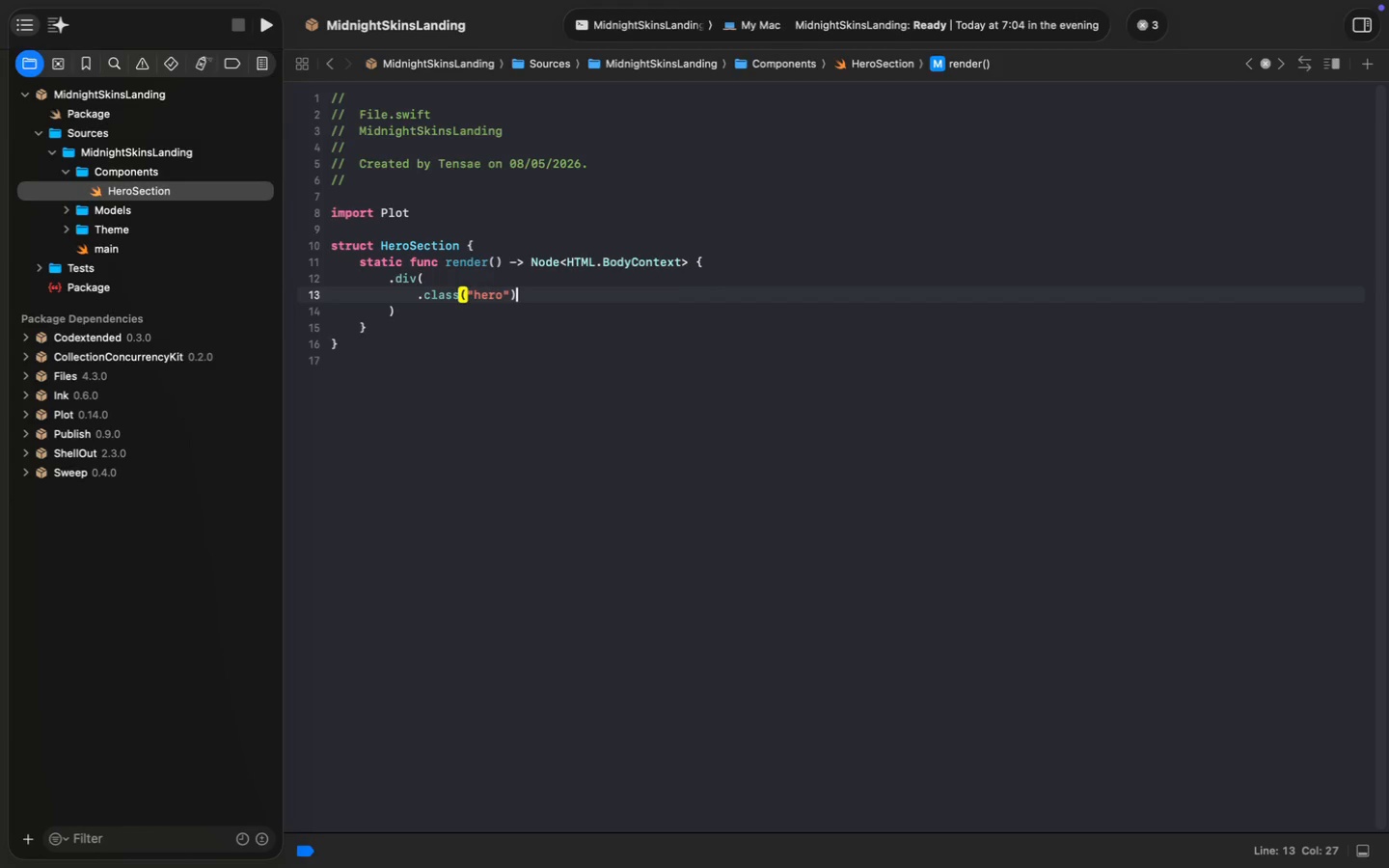 
key(Comma)
 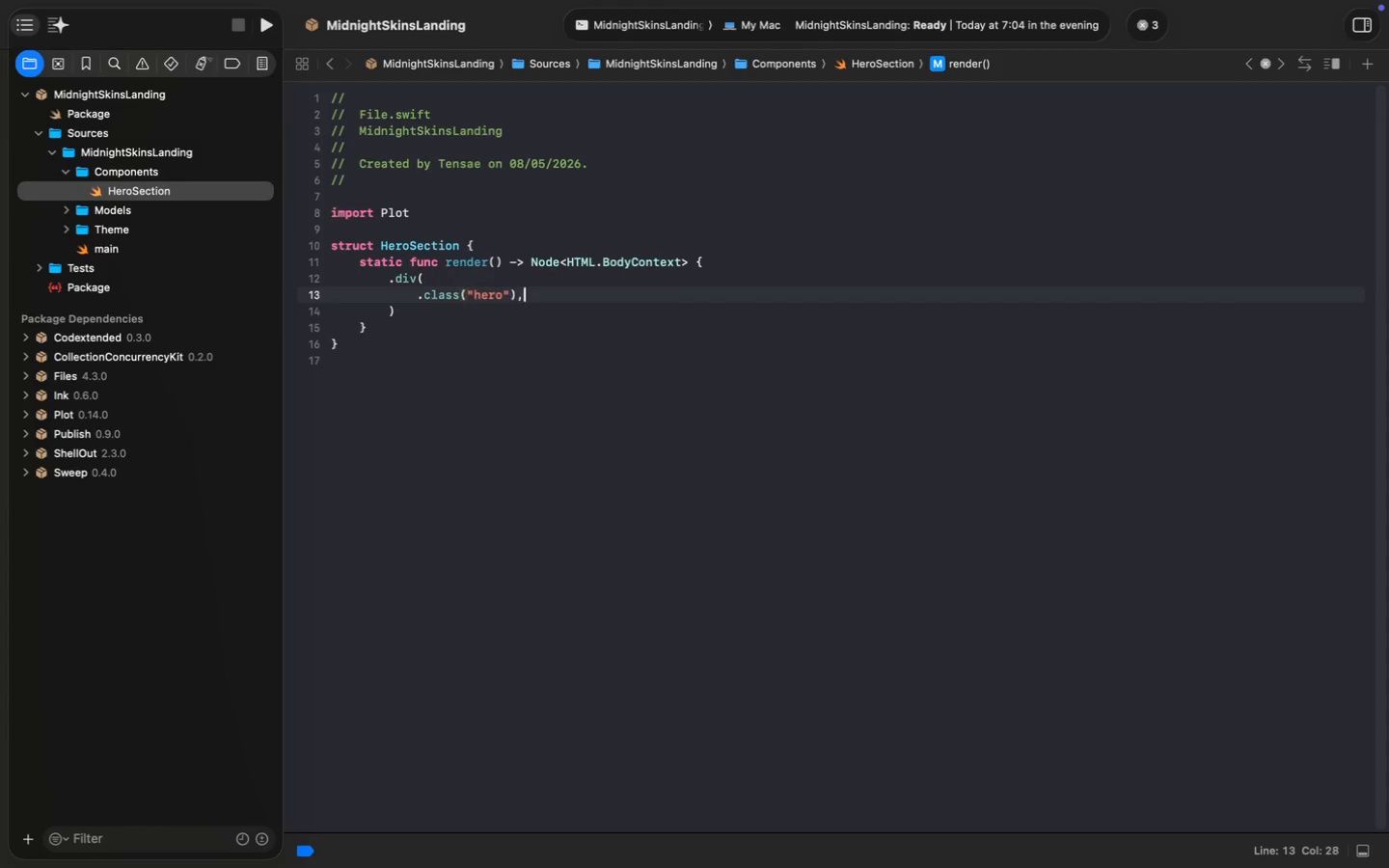 
key(Enter)
 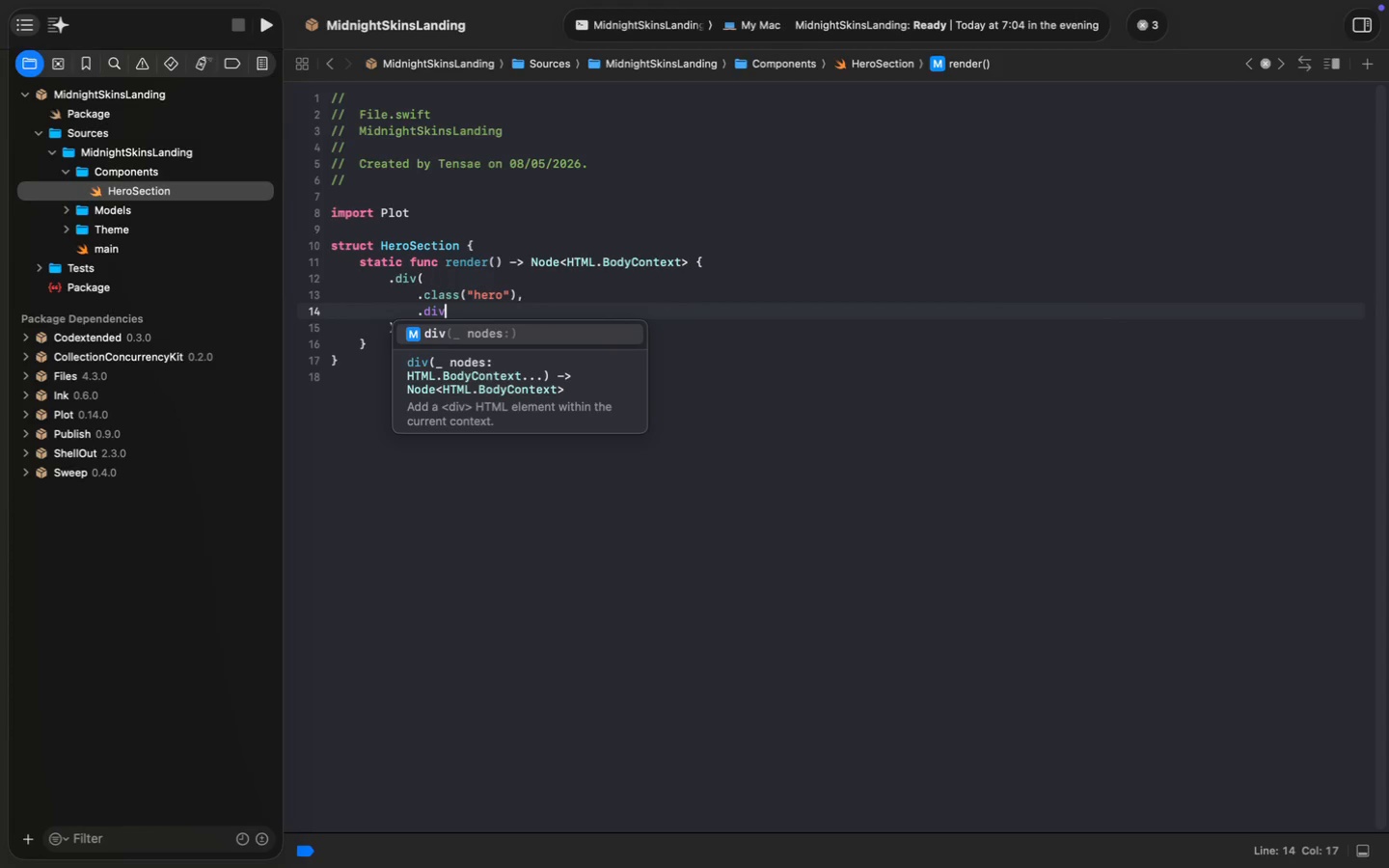 
type(.div)
 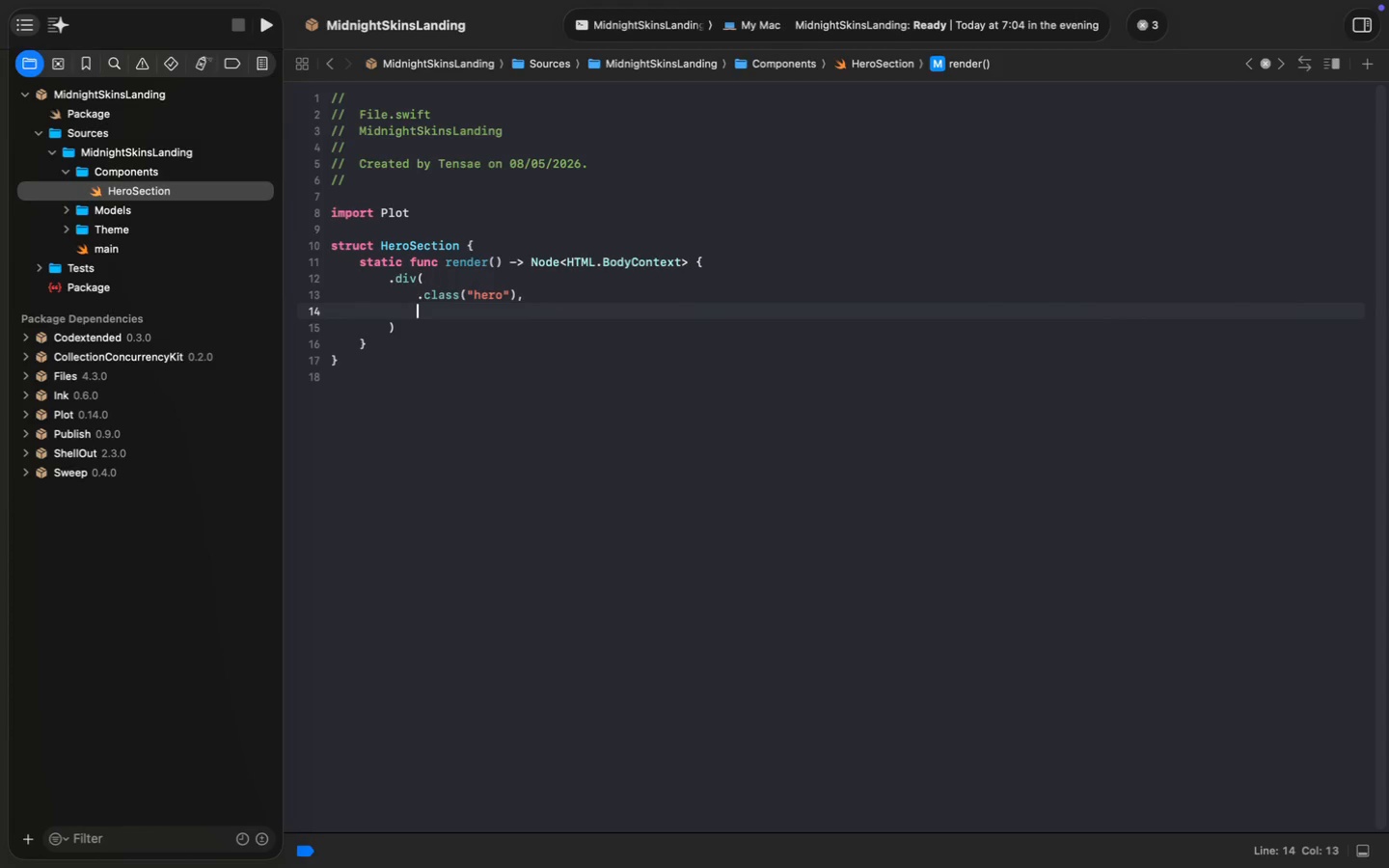 
key(Enter)
 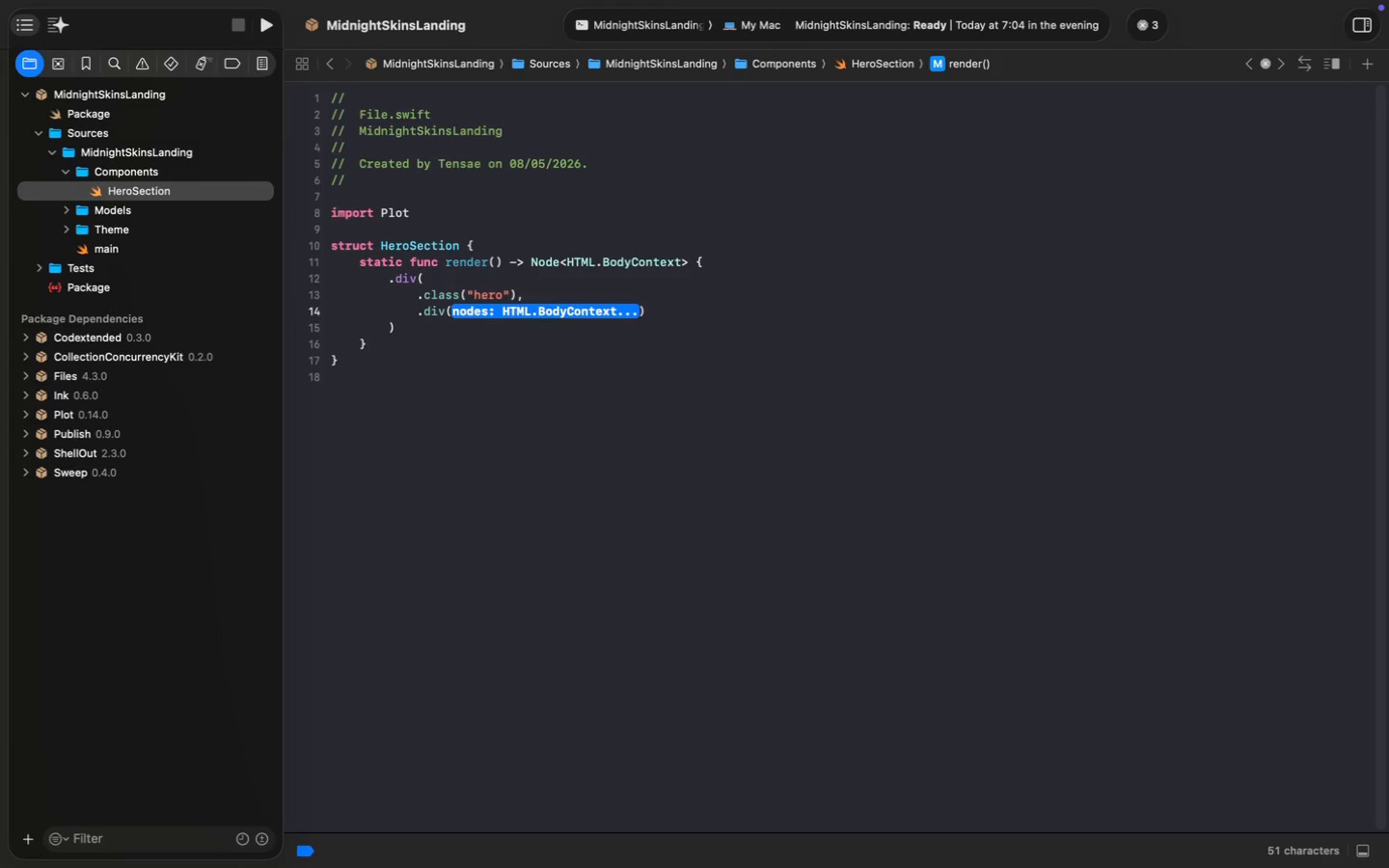 
key(Backspace)
 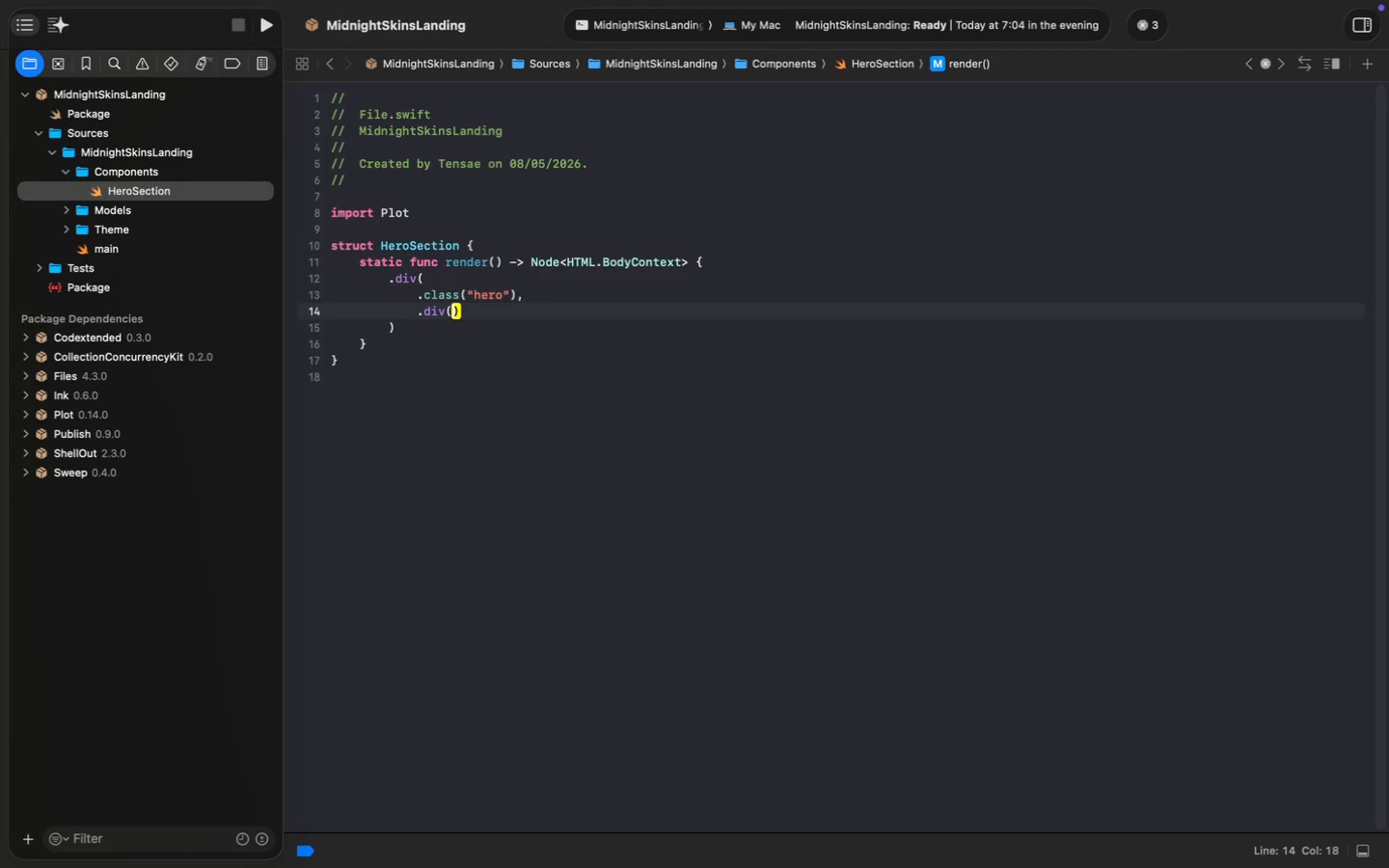 
key(Enter)
 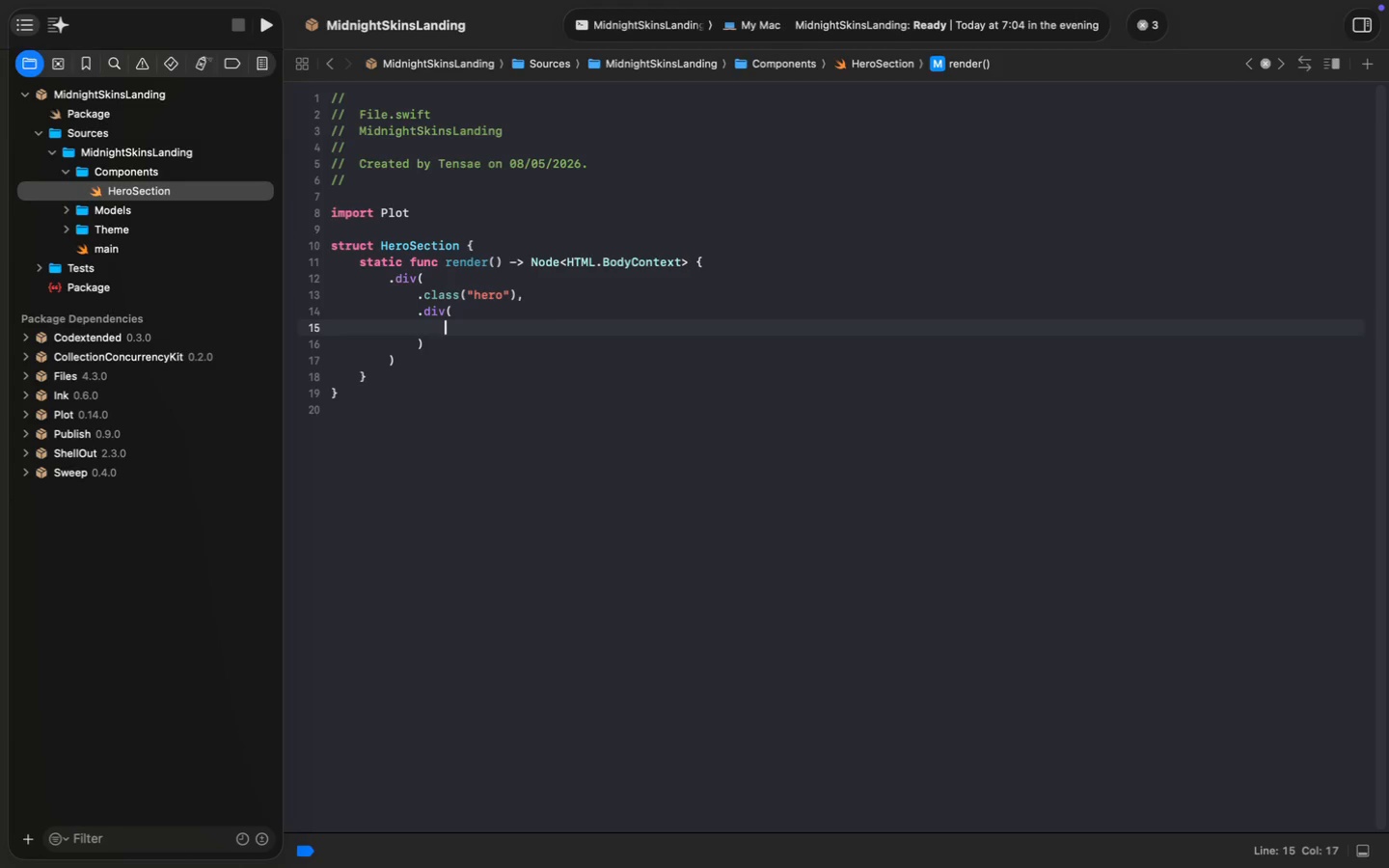 
type(.clas)
 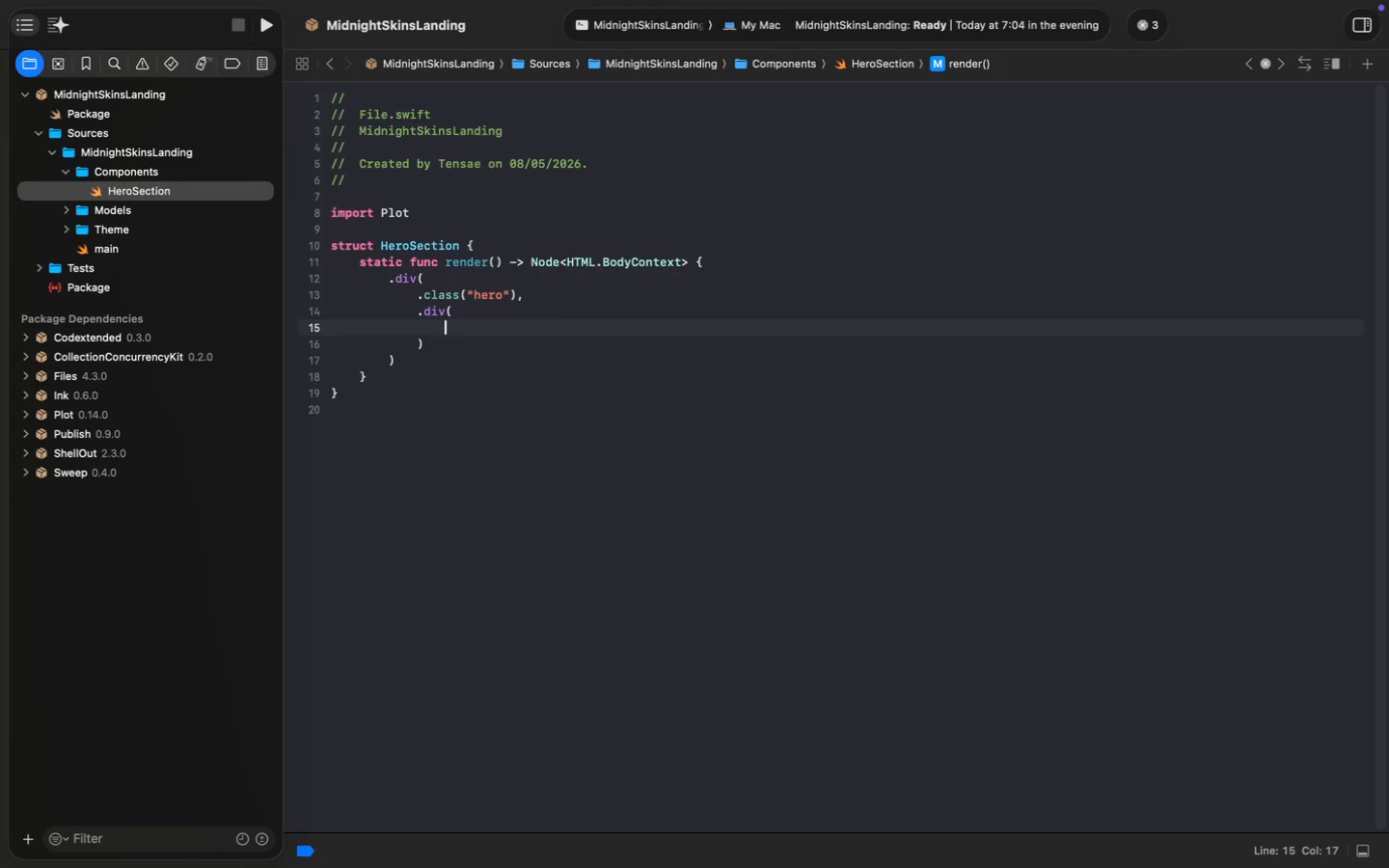 
key(Enter)
 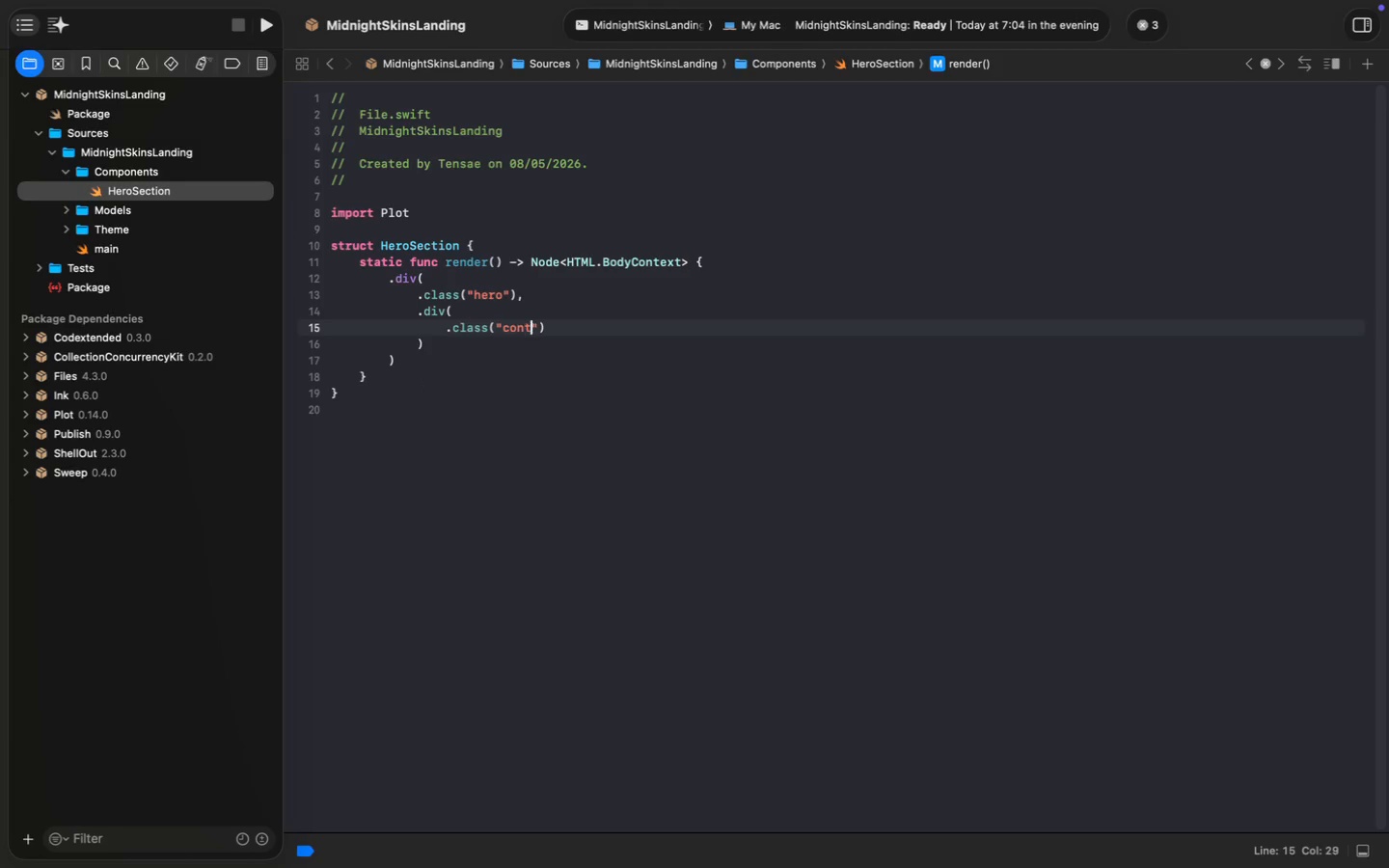 
type("container)
 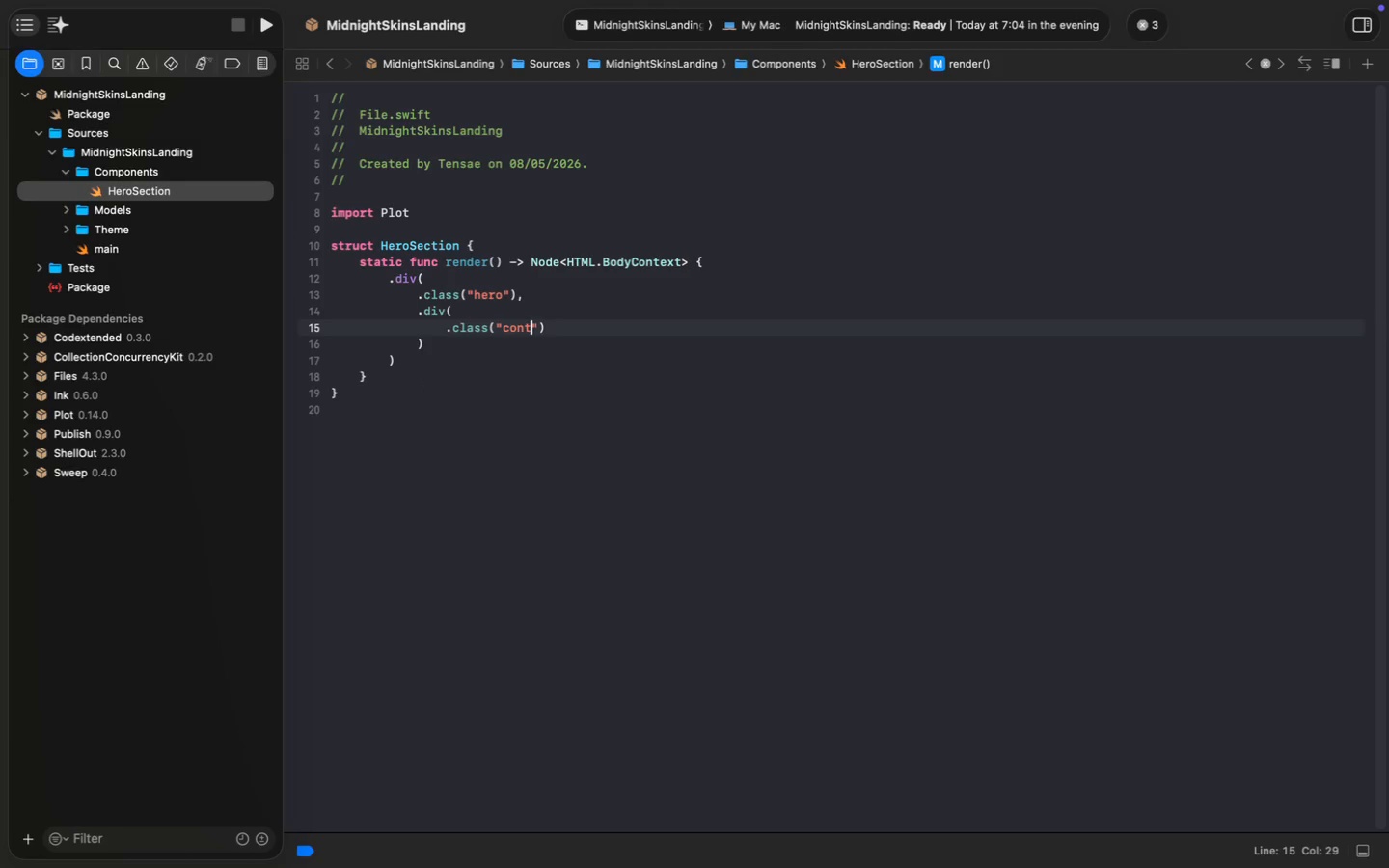 
key(Meta+ArrowRight)
 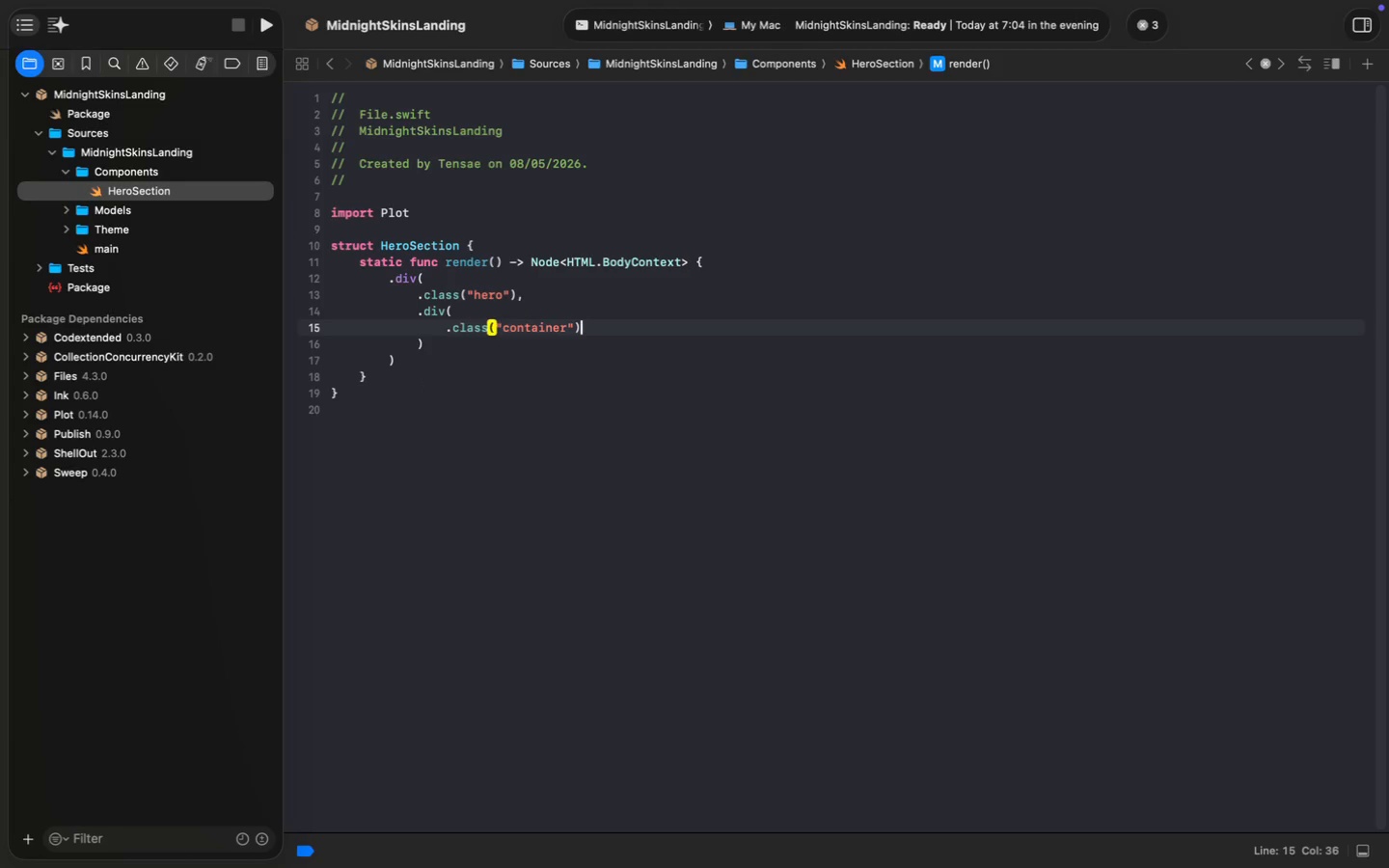 
key(Comma)
 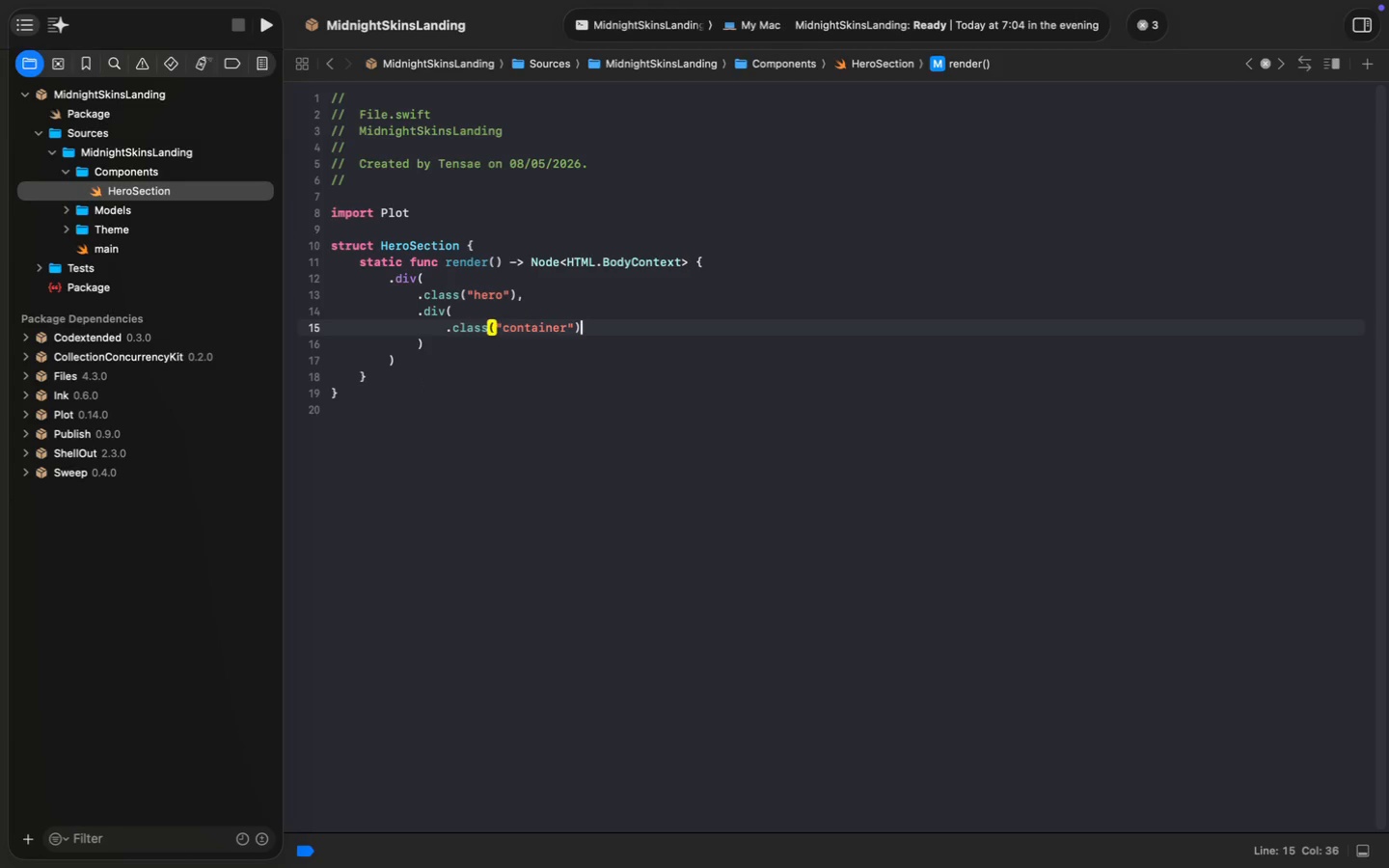 
key(Enter)
 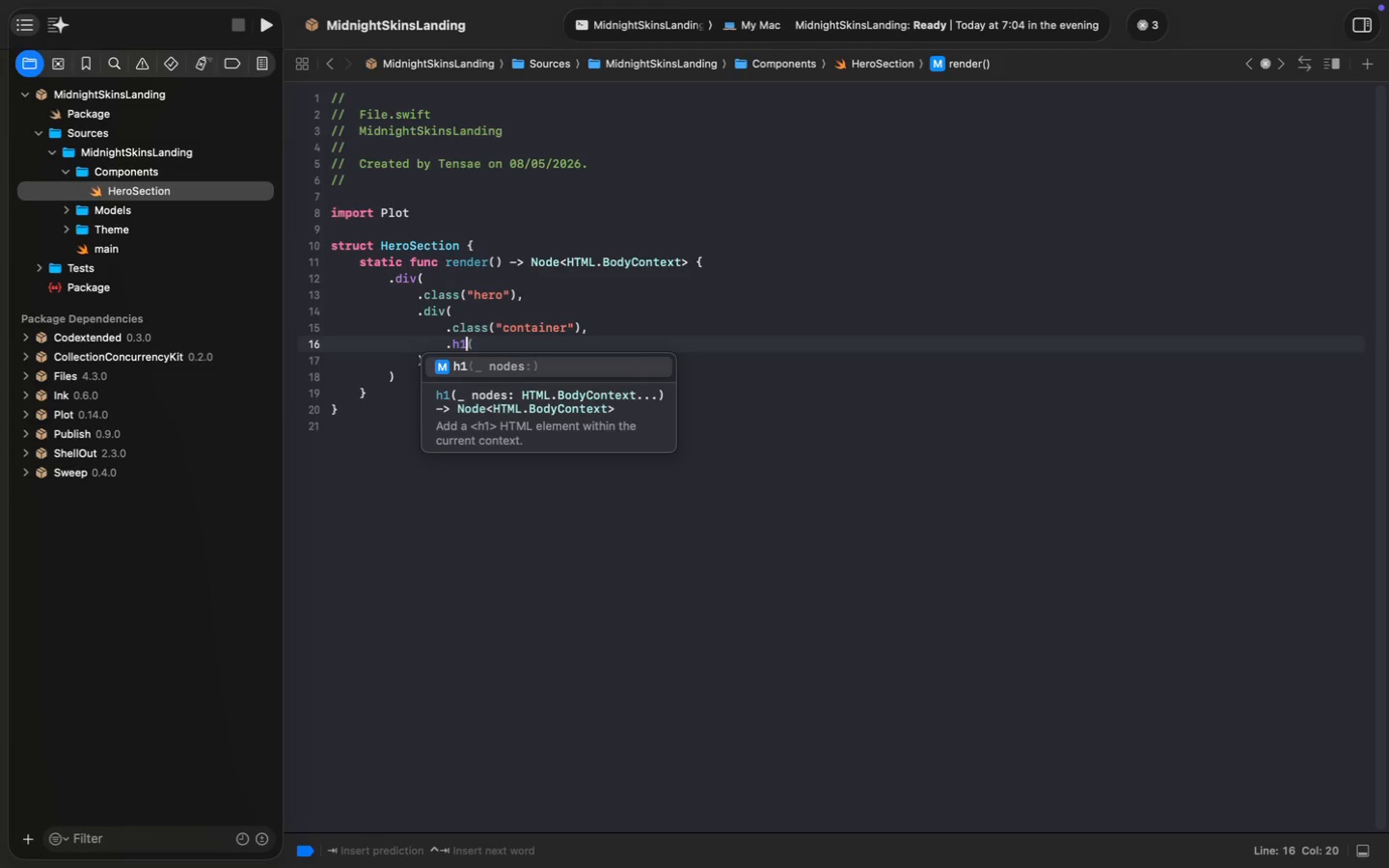 
type(.h1)
 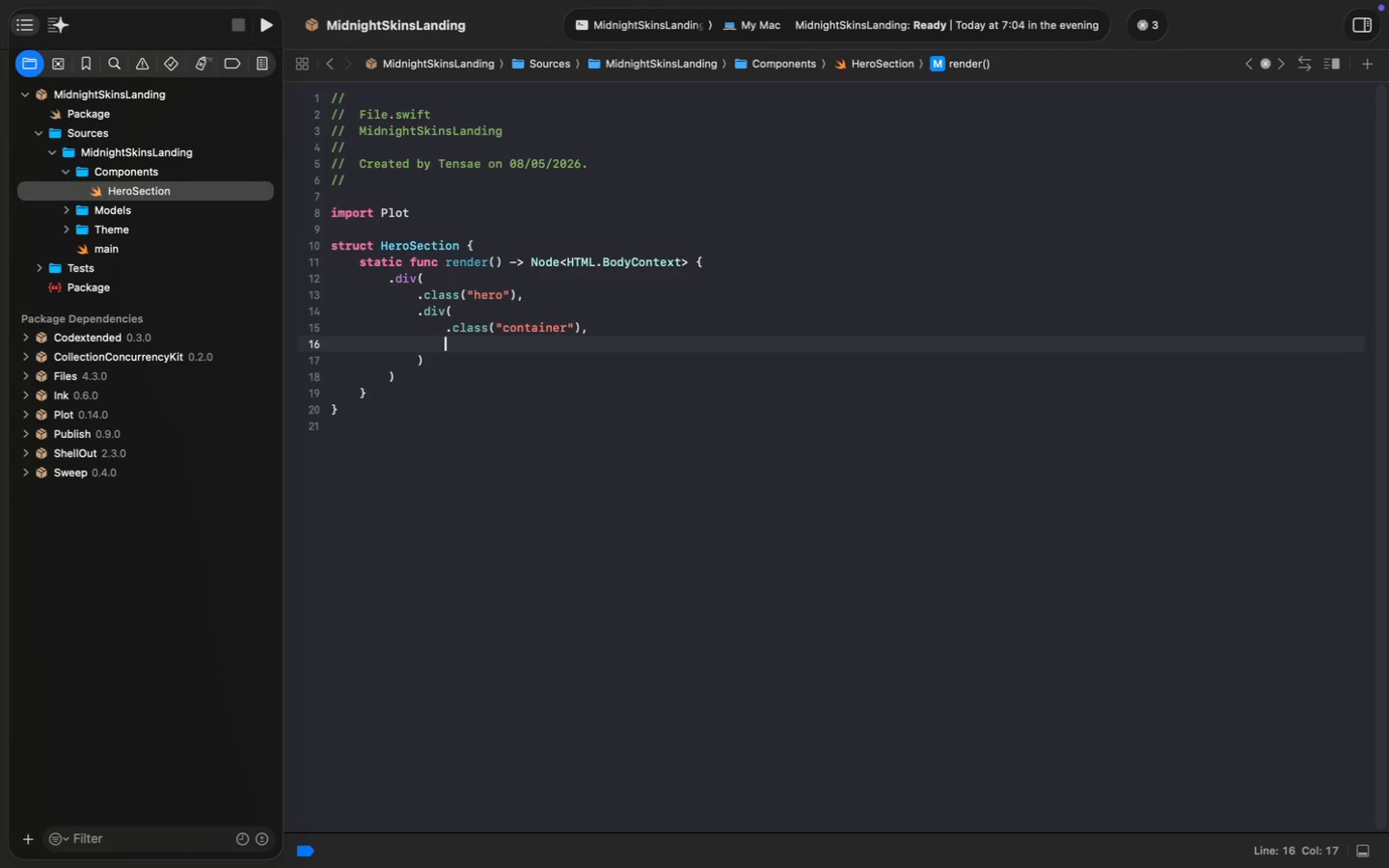 
key(Enter)
 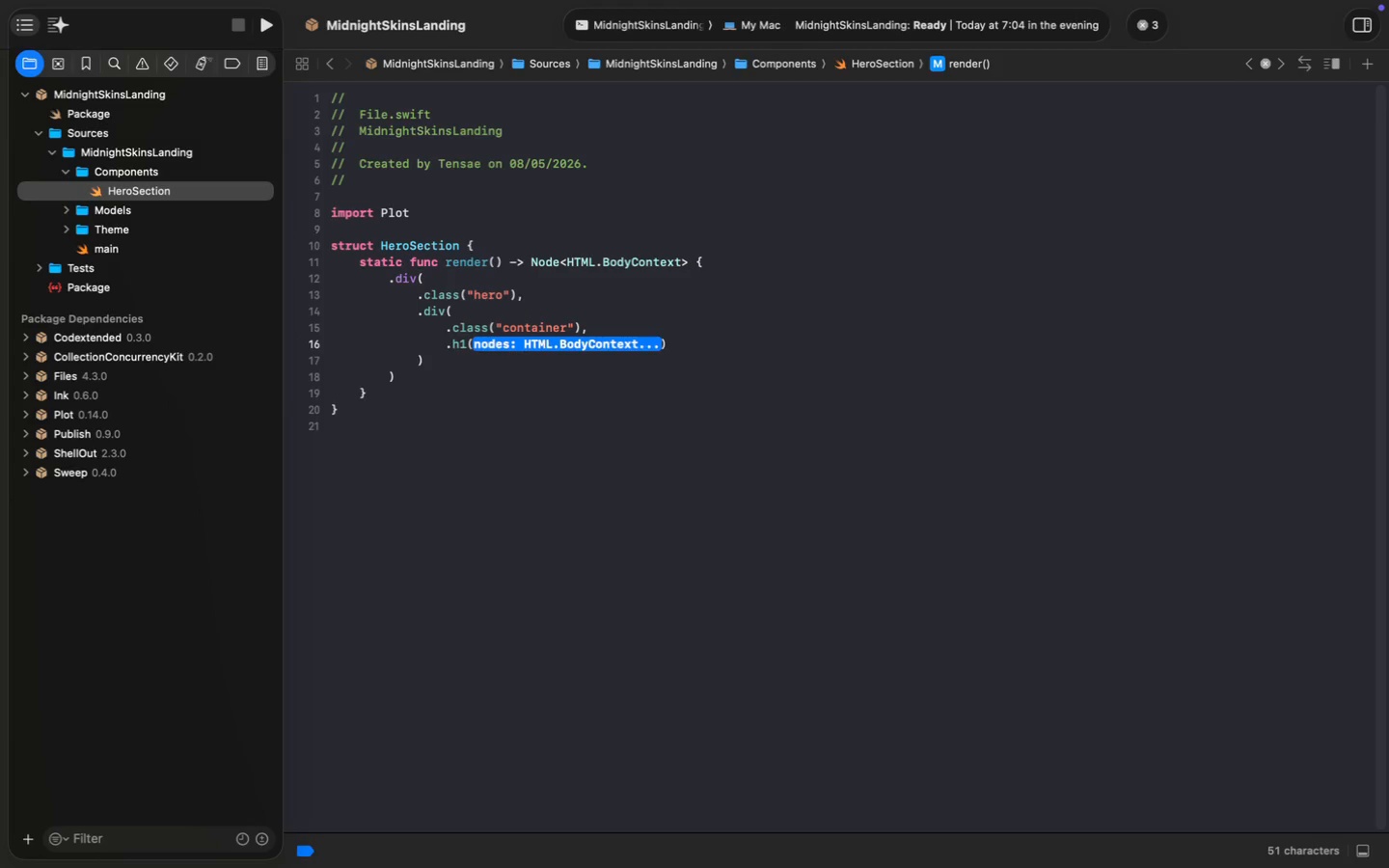 
type("Midnight Skins)
 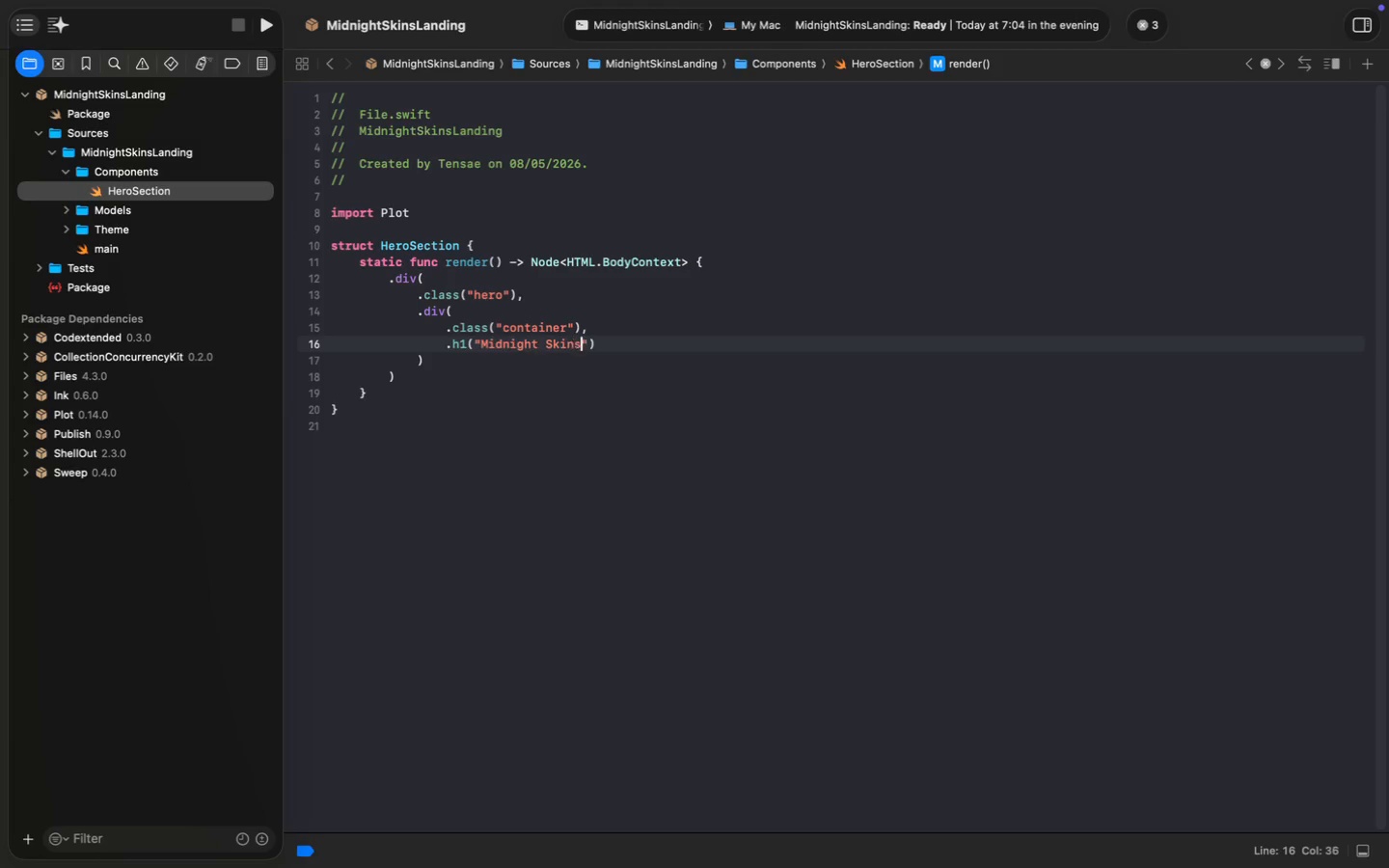 
key(Meta+ArrowRight)
 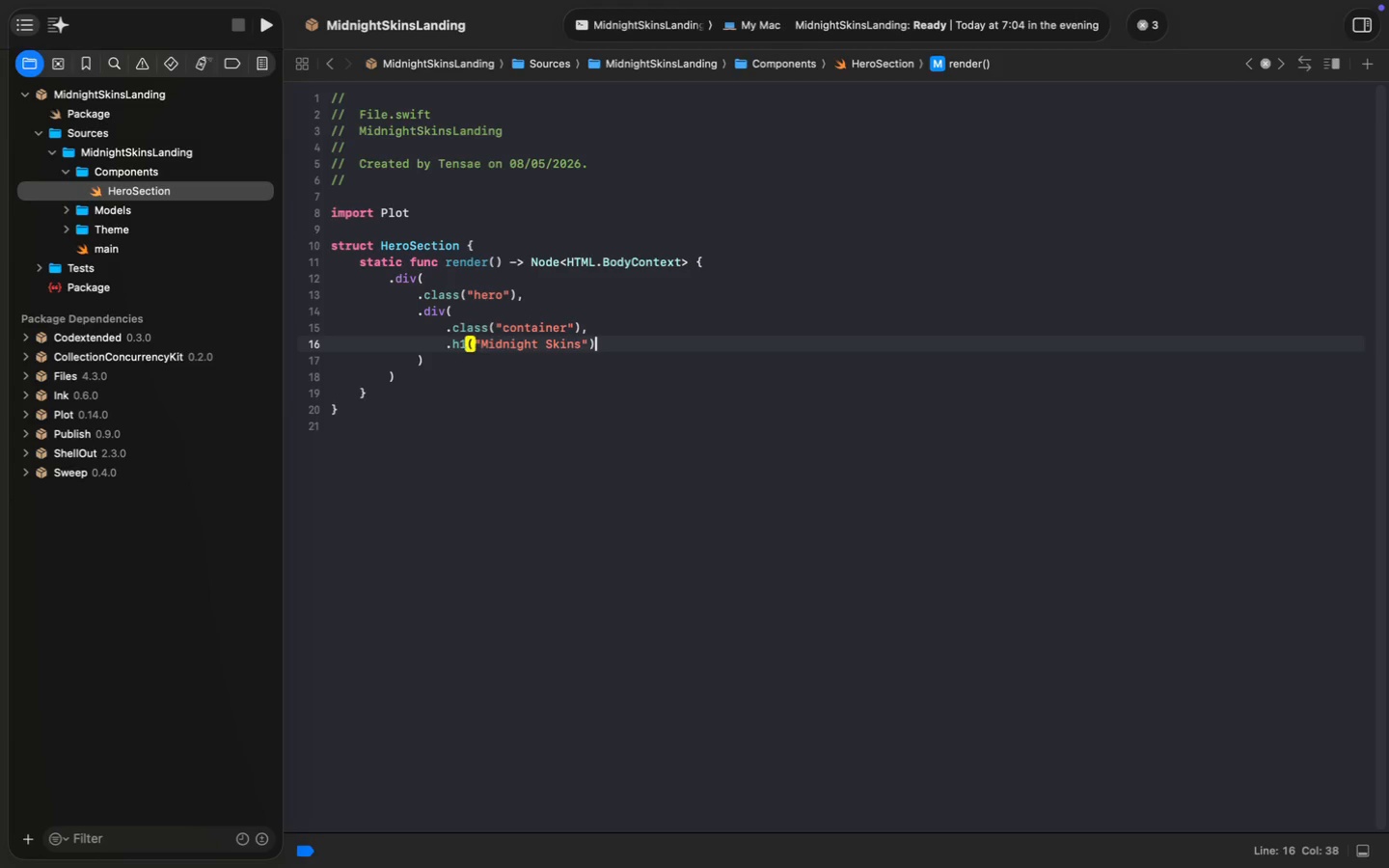 
key(Comma)
 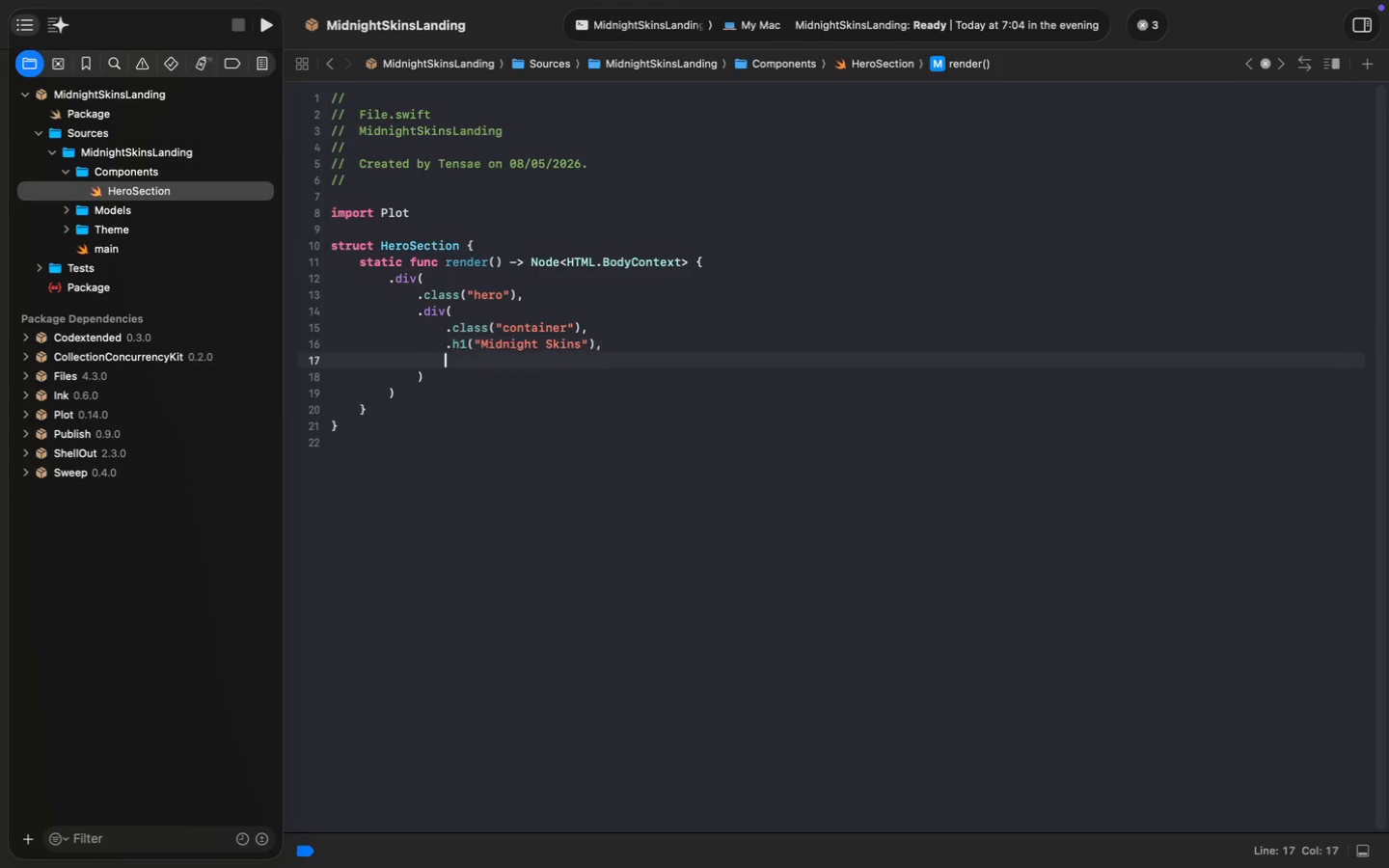 
key(Enter)
 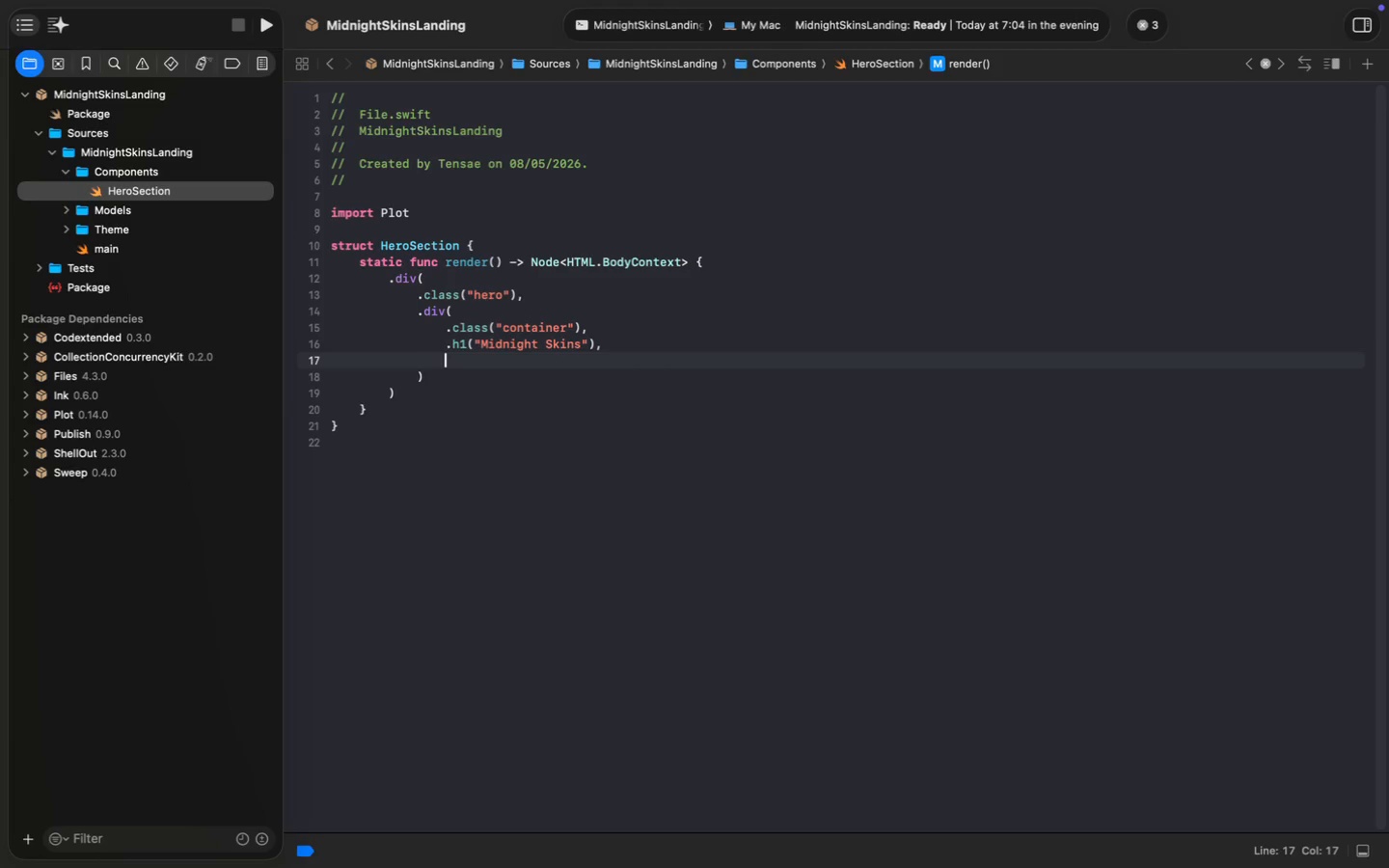 
key(Period)
 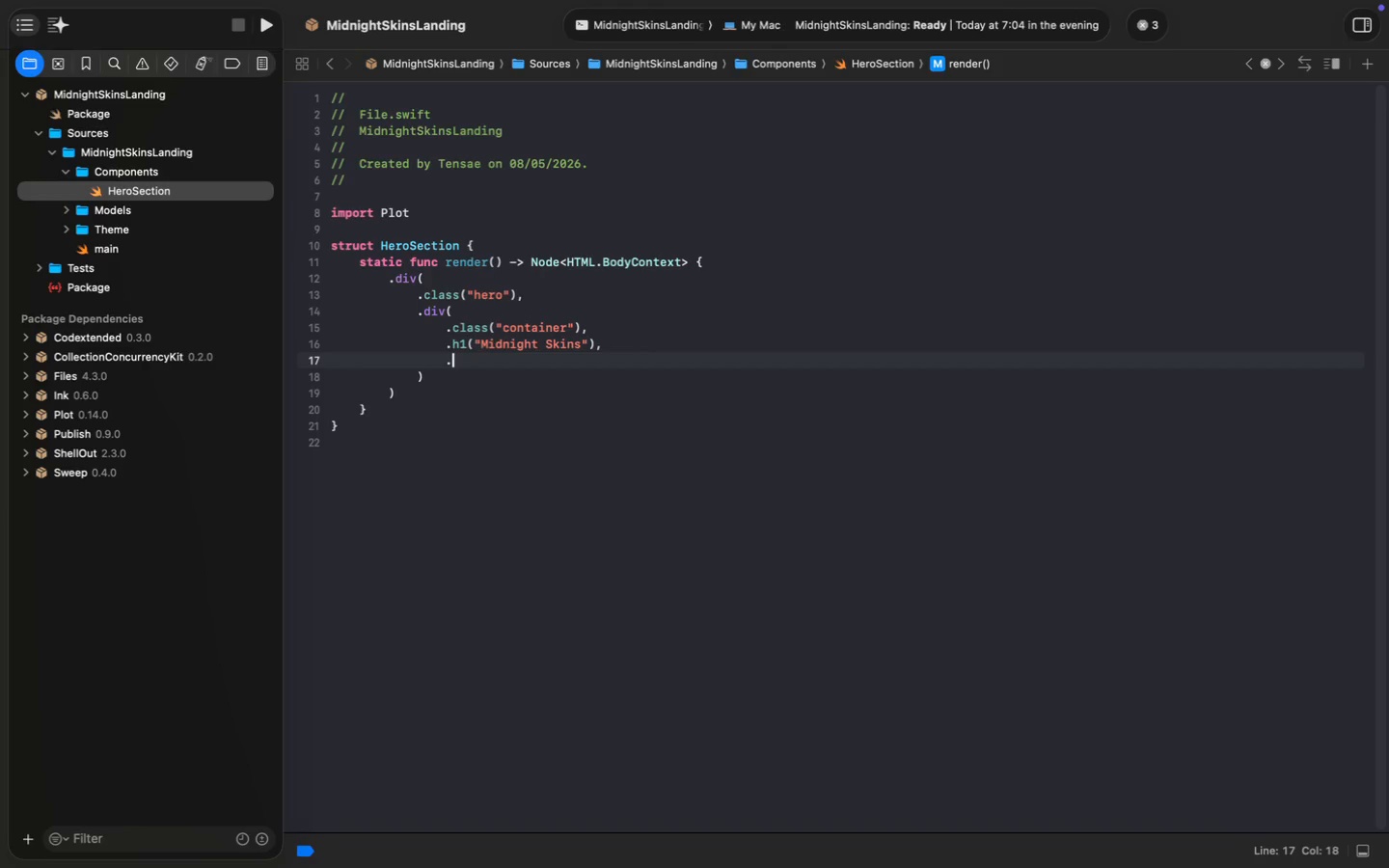 
key(P)
 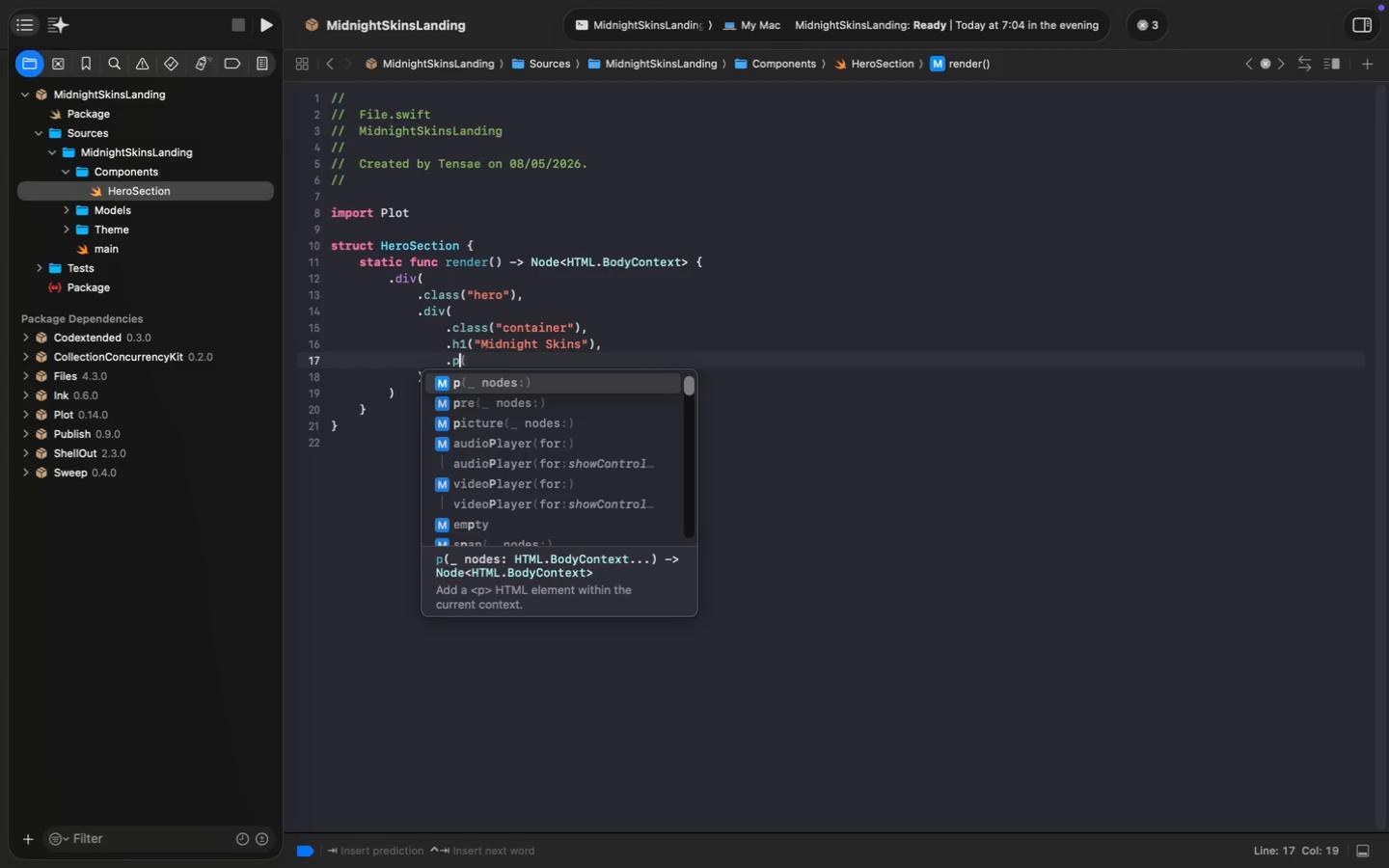 
hold_key(key=ShiftLeft, duration=0.87)
 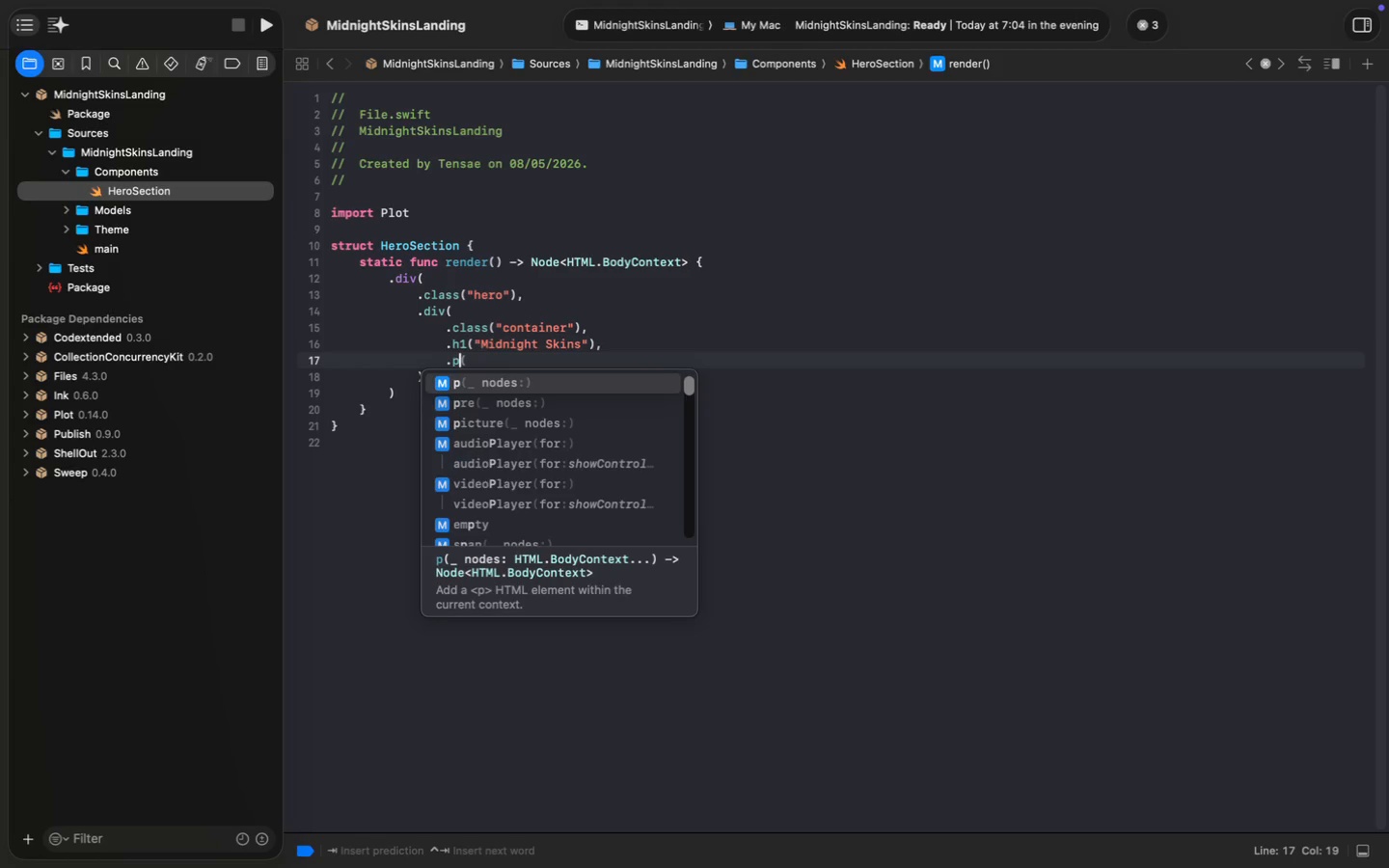 
key(Enter)
 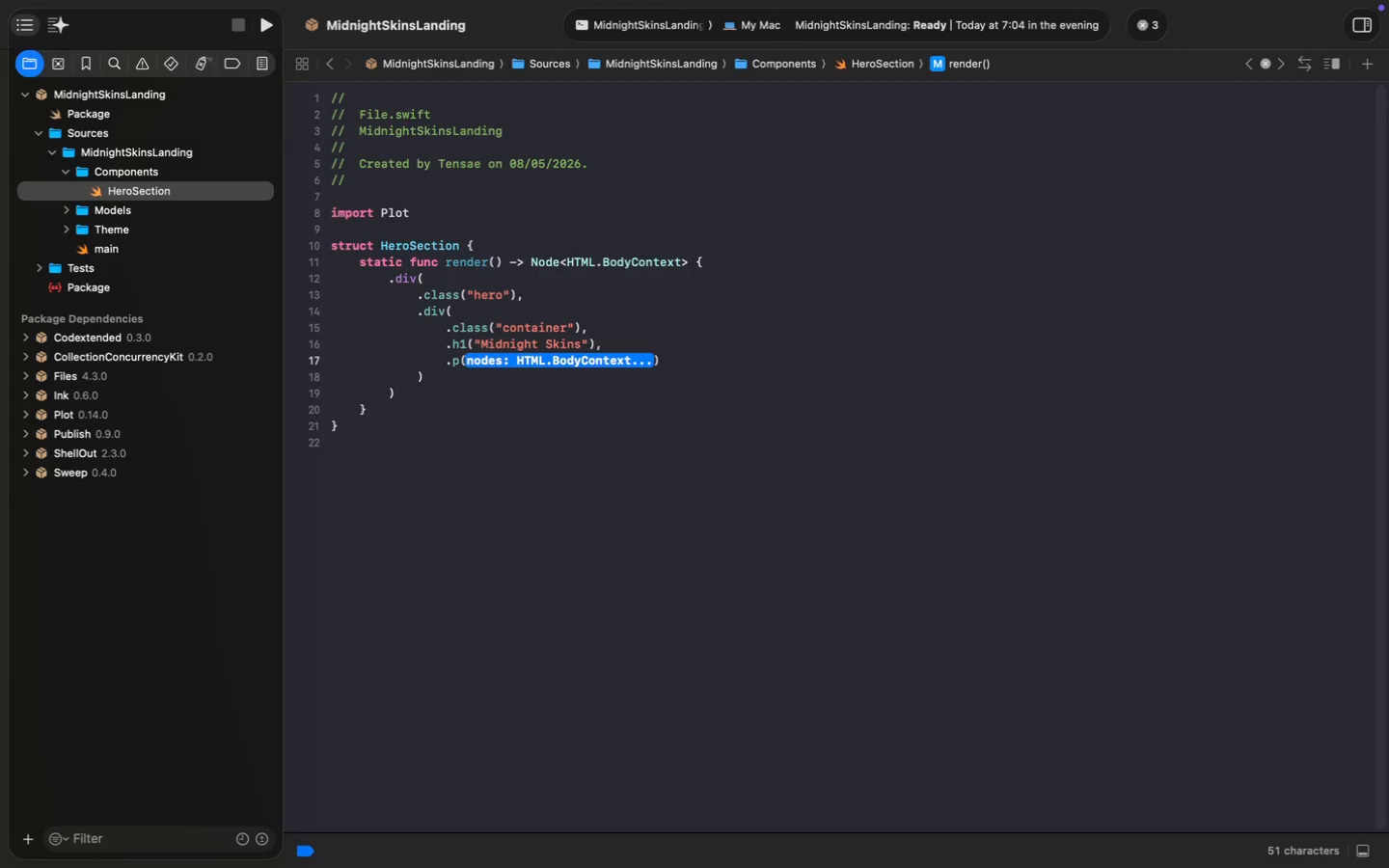 
type("Compete under the lights in our premie)
key(Backspace)
type(um wind)
key(Backspace)
type(ter indoor gold)
key(Backspace)
type(f league.)
 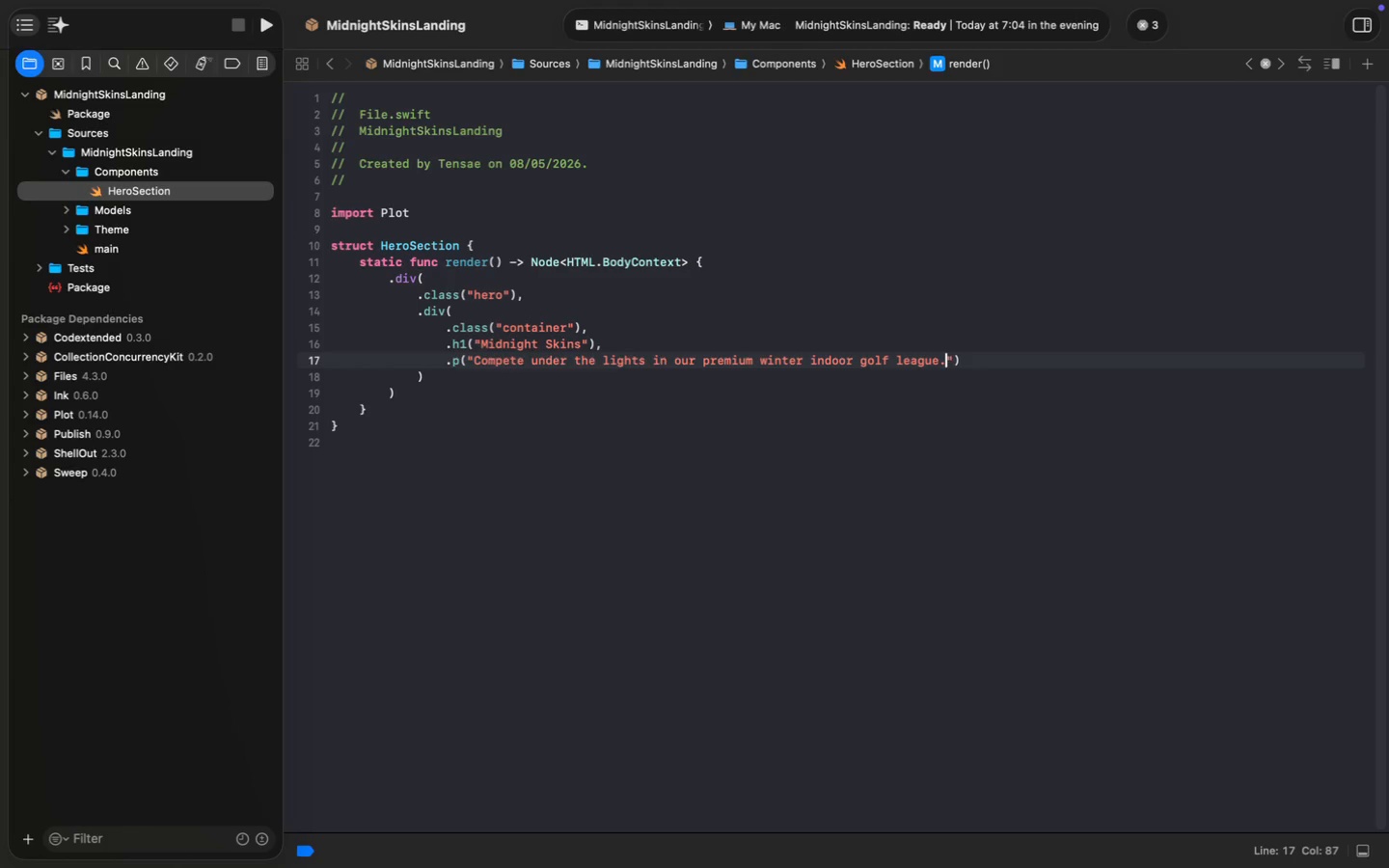 
key(Meta+MetaRight)
 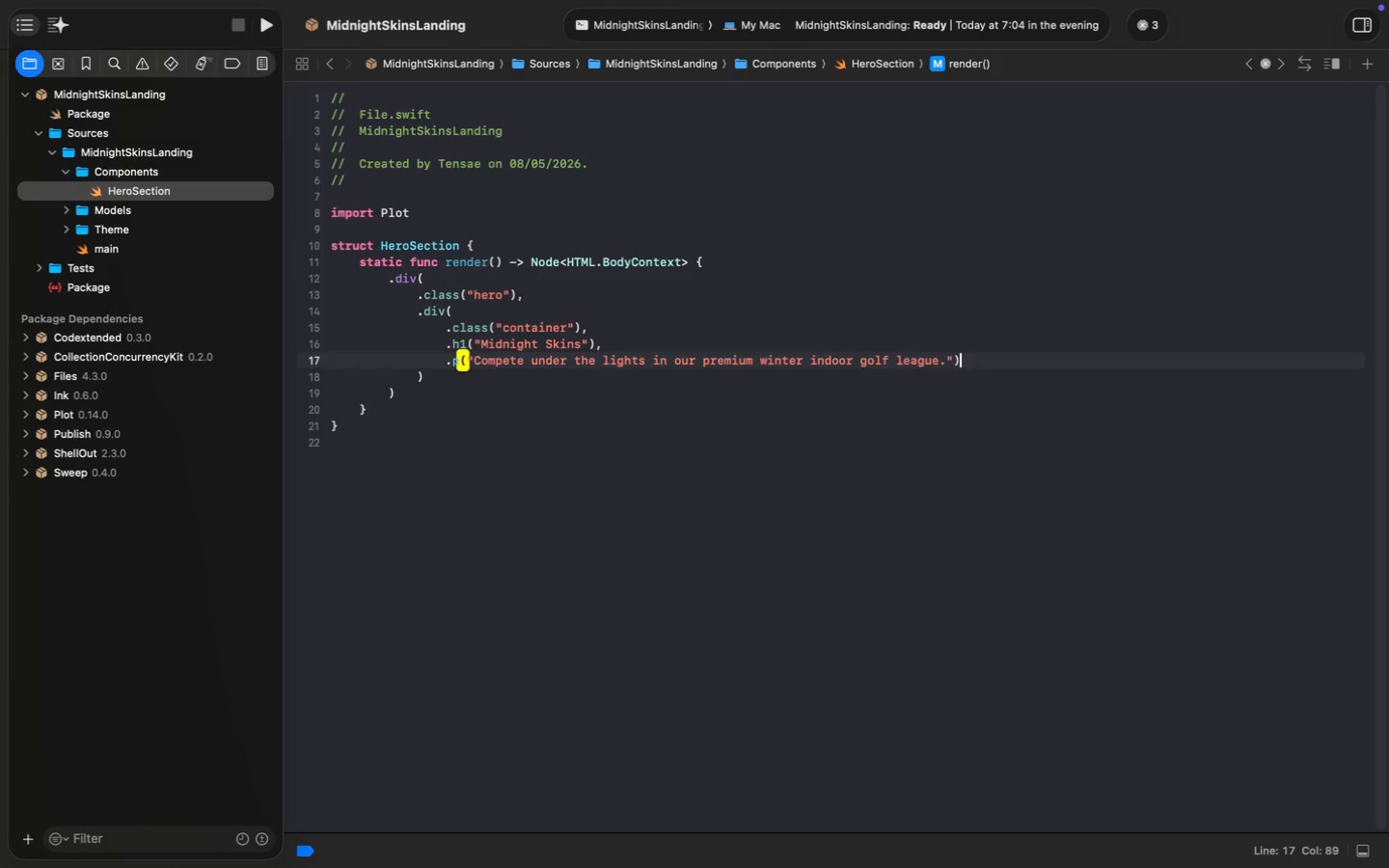 
key(Meta+ArrowRight)
 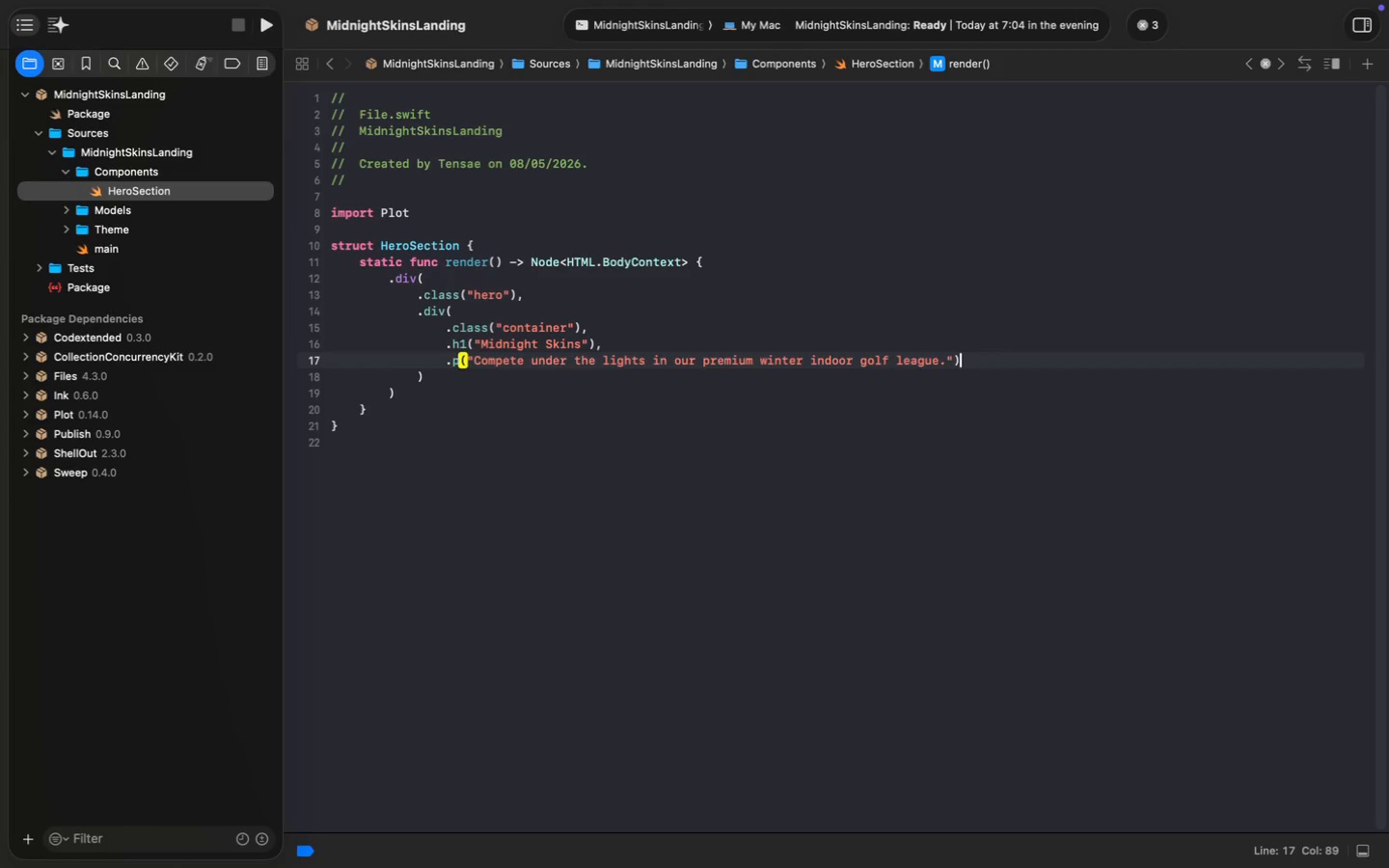 
key(Comma)
 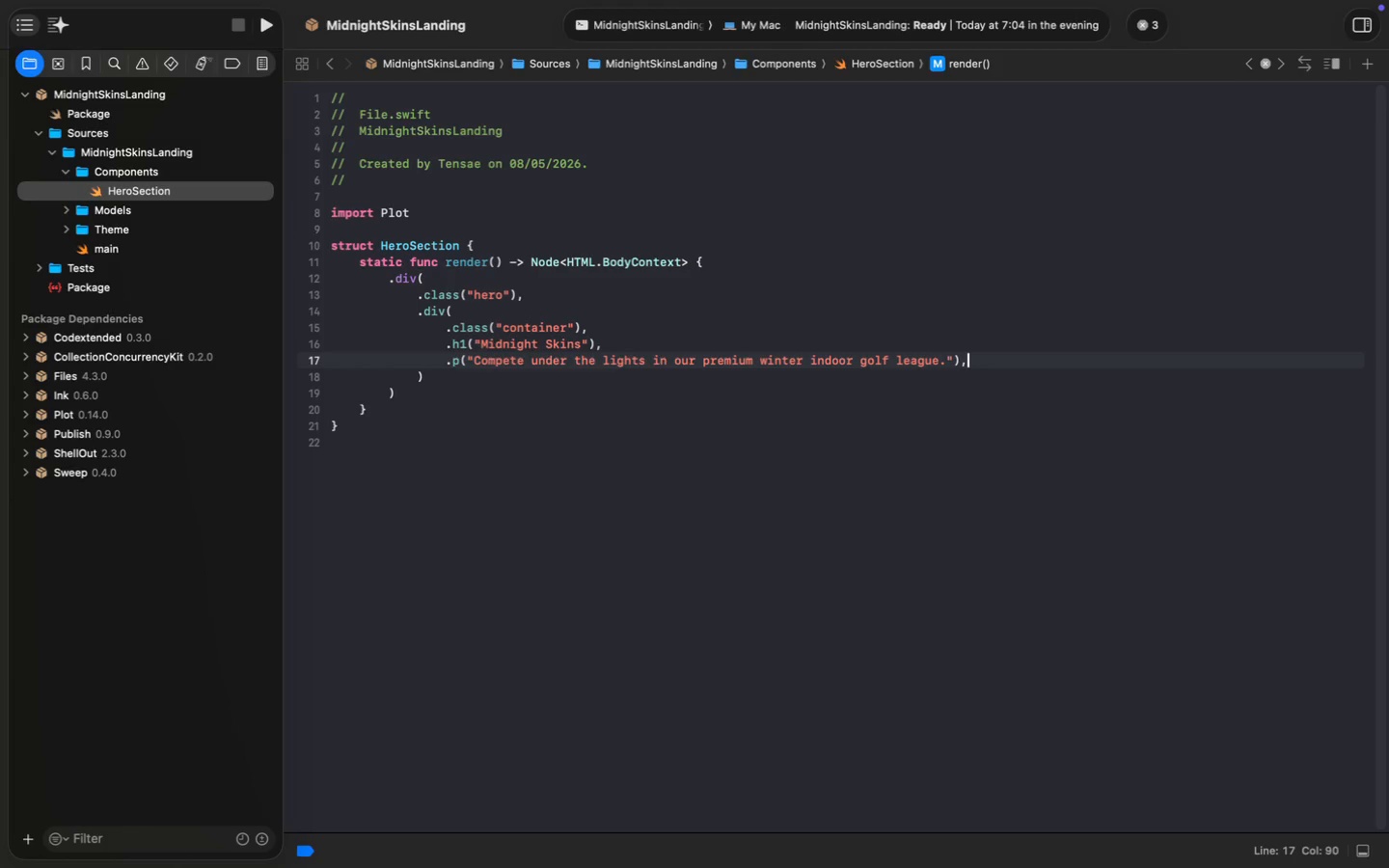 
key(Enter)
 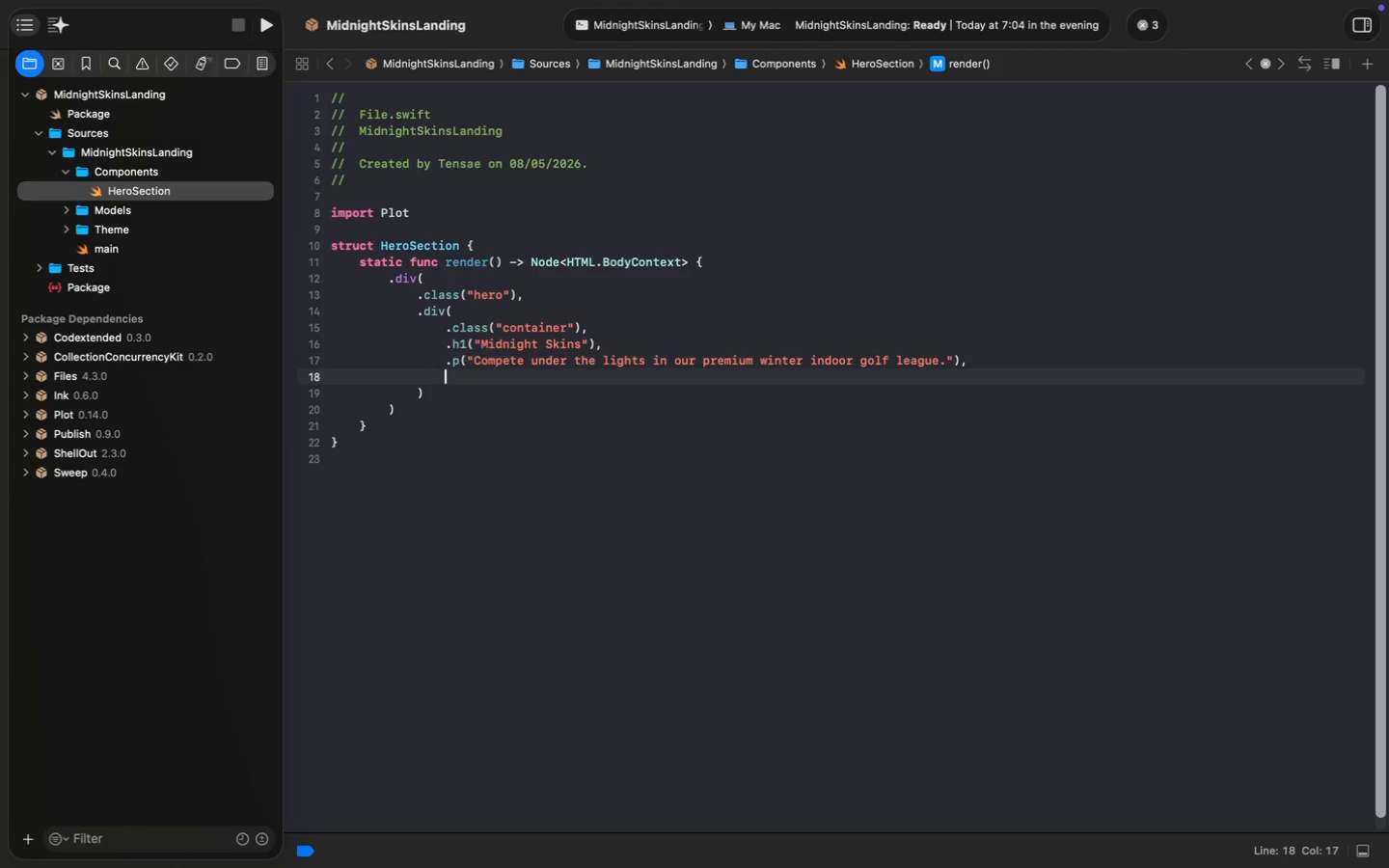 
key(Period)
 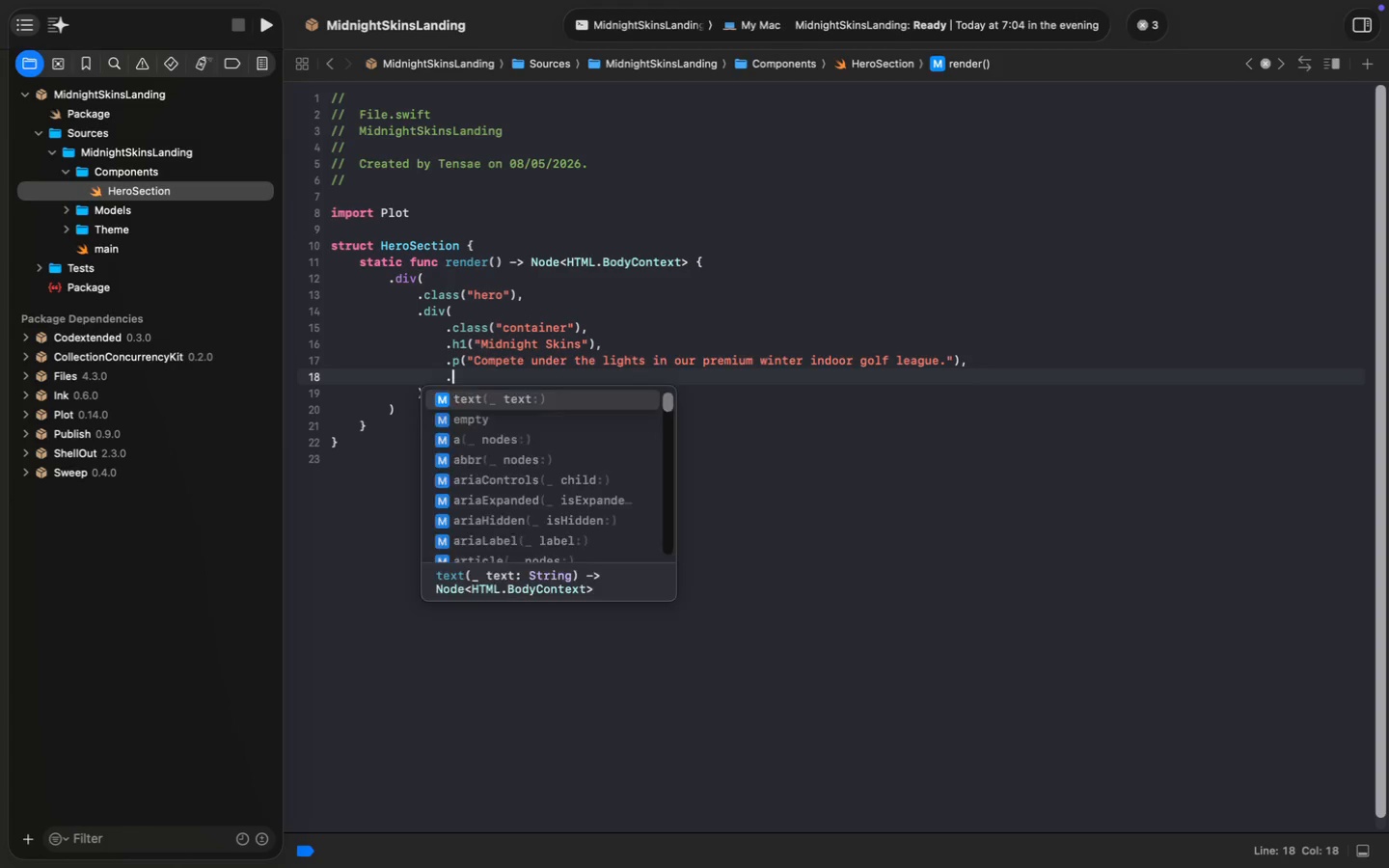 
key(A)
 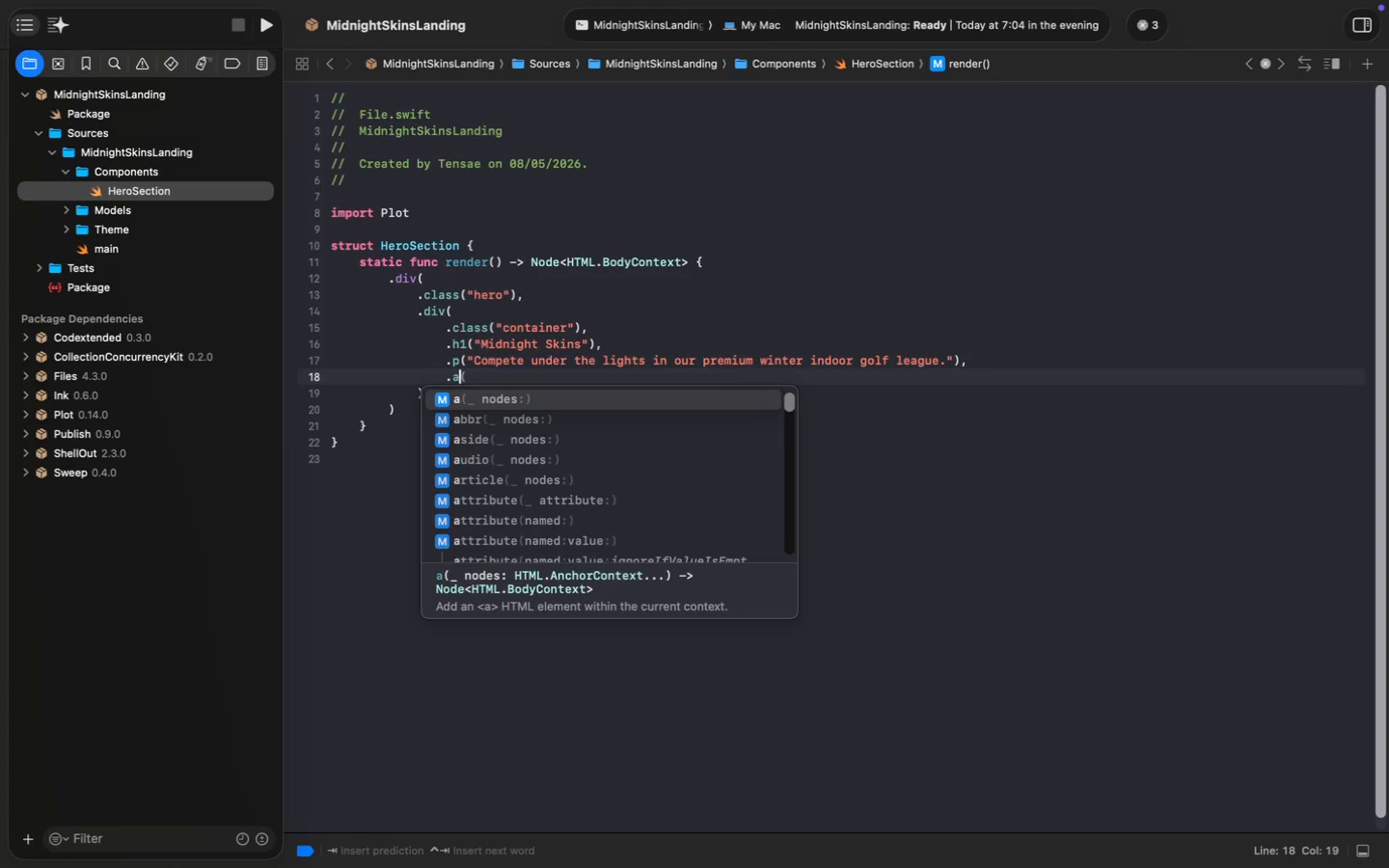 
key(Enter)
 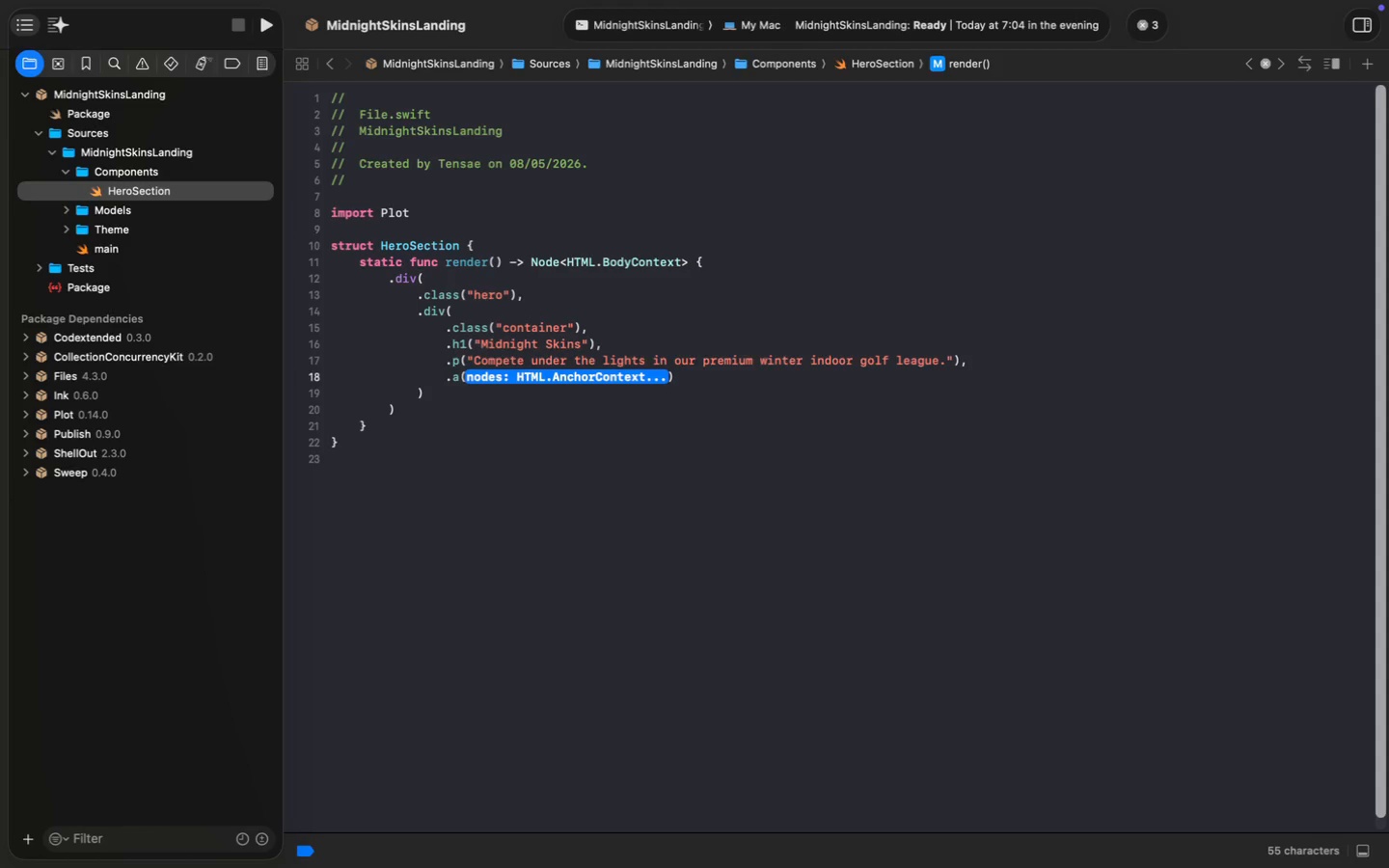 
key(Backspace)
 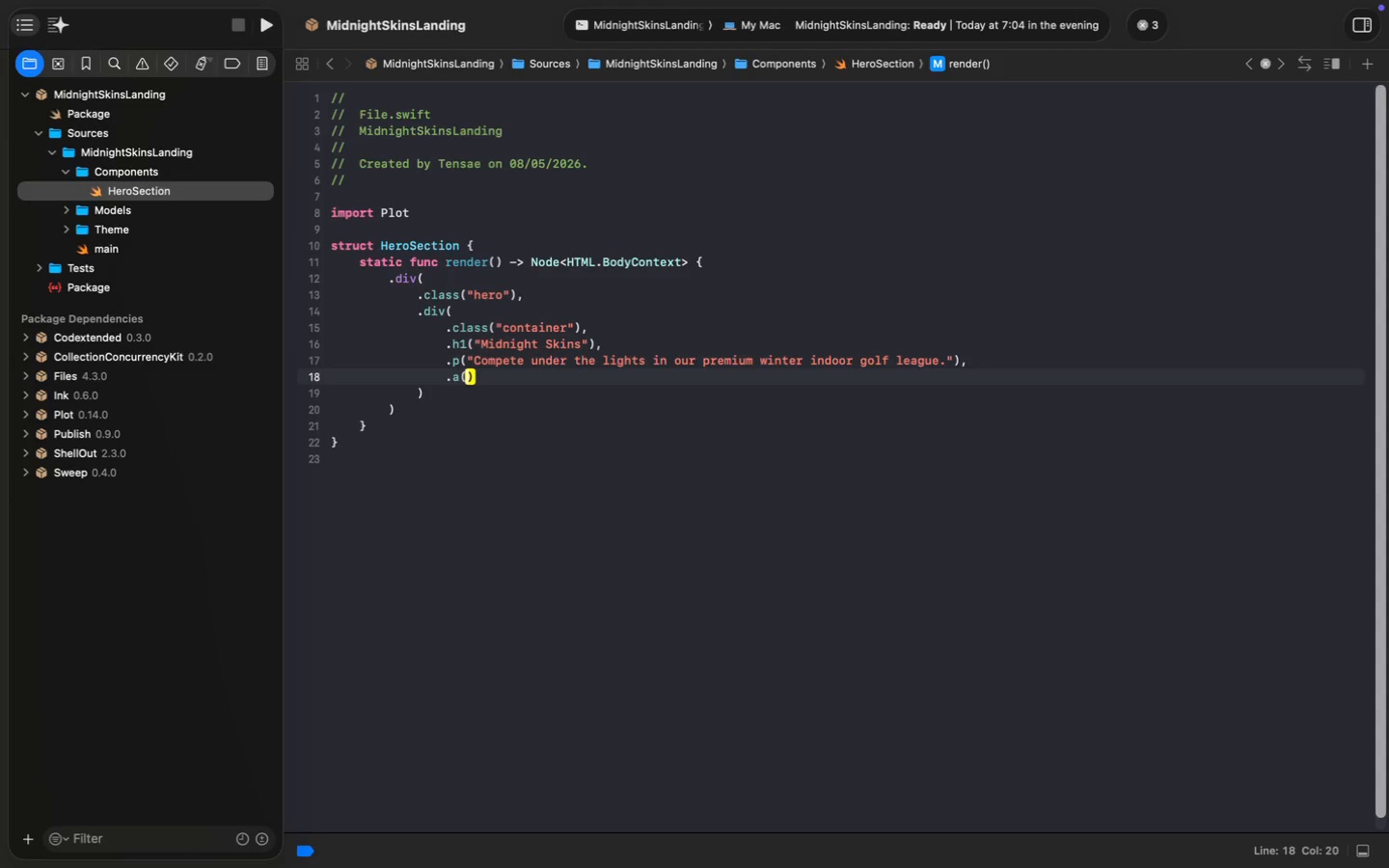 
key(Enter)
 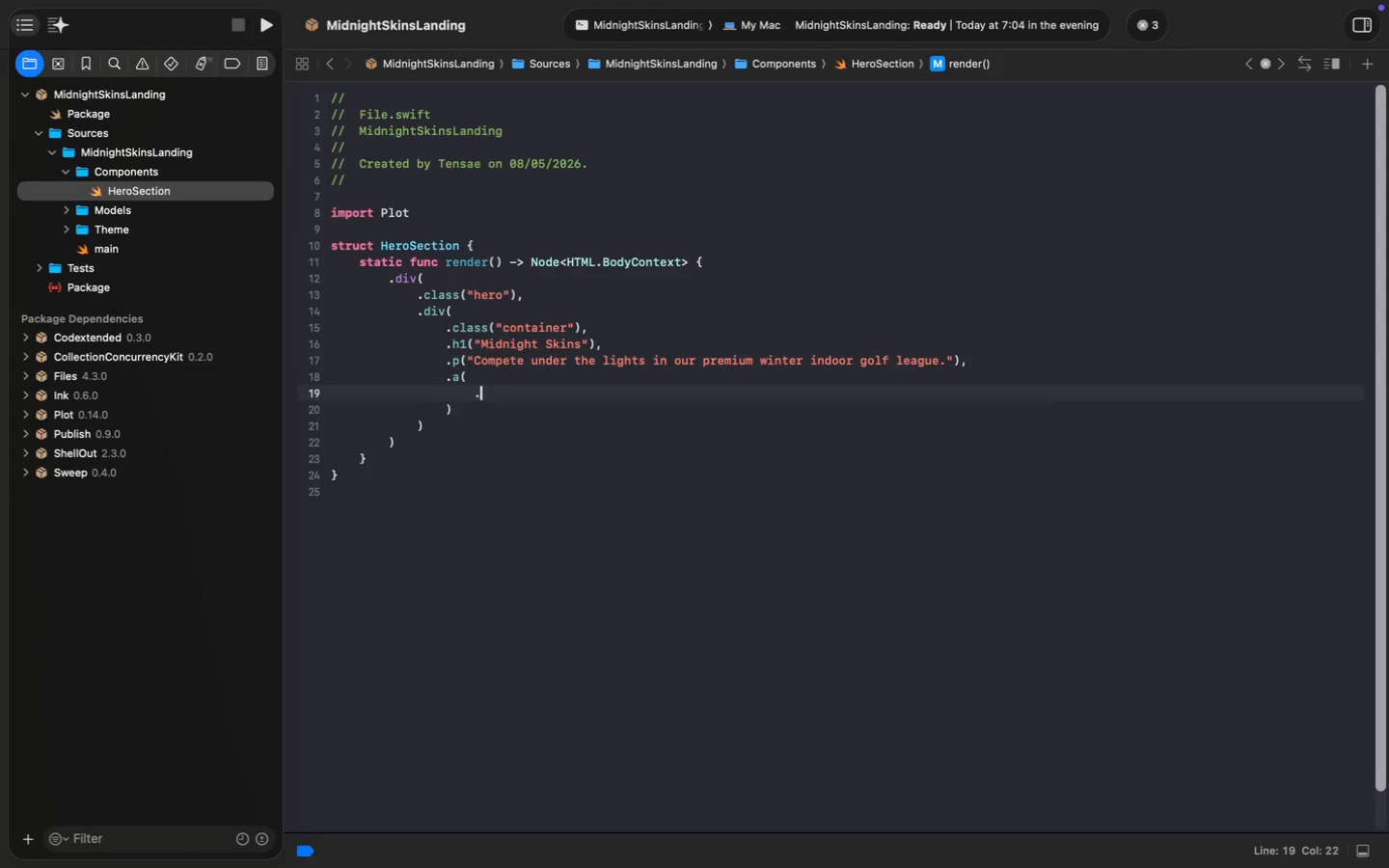 
type(.cl)
 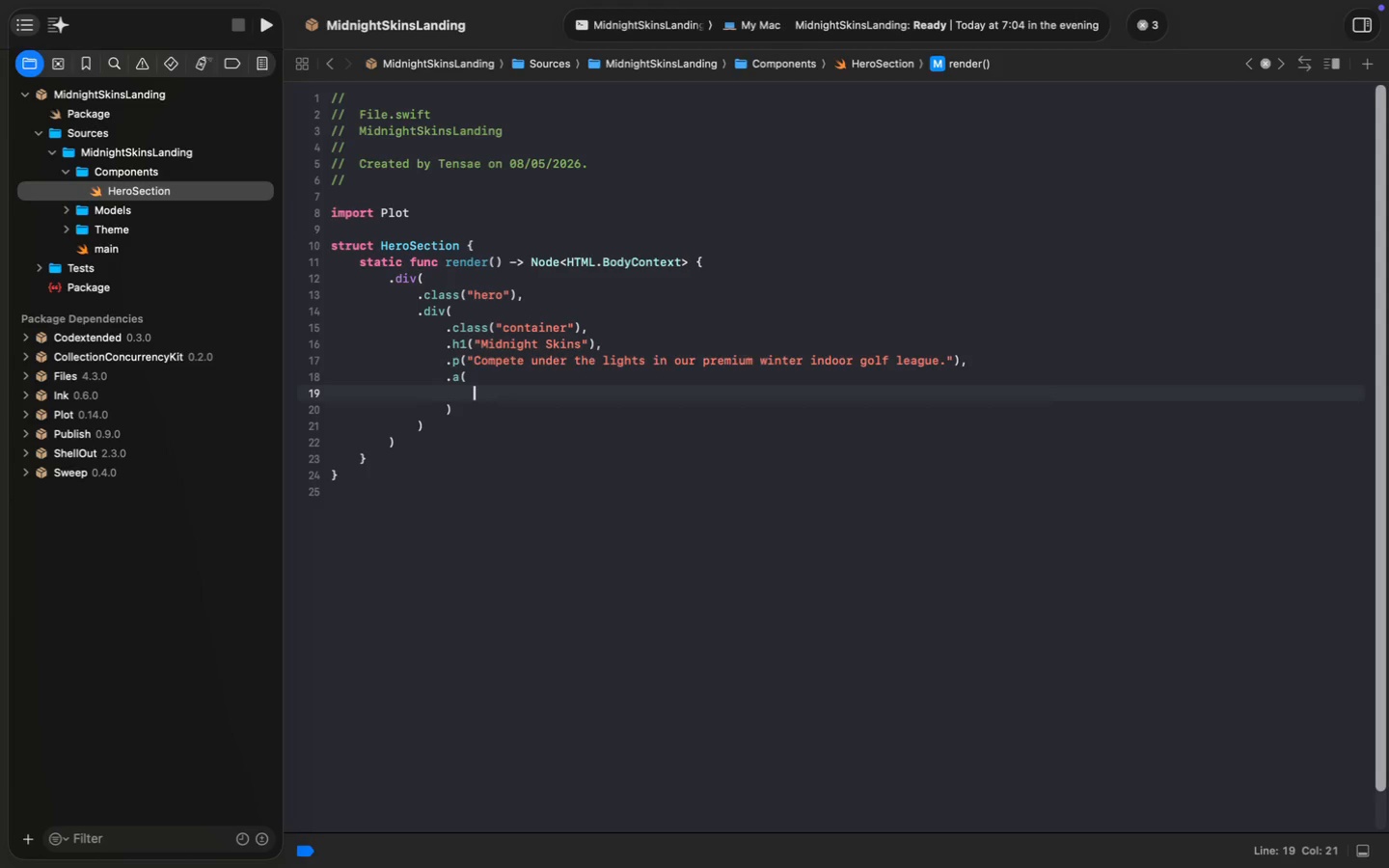 
key(Enter)
 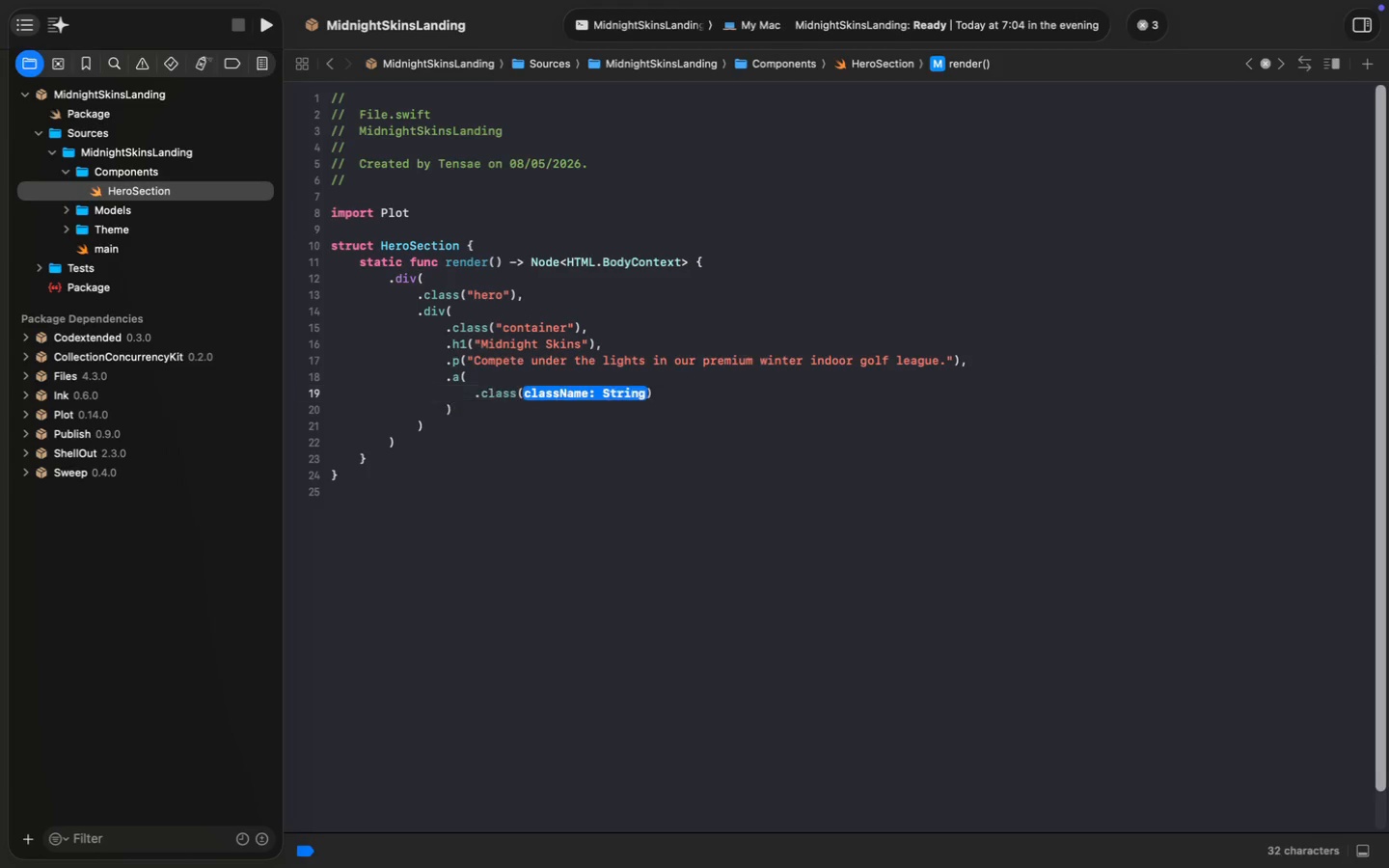 
type("cta-button)
 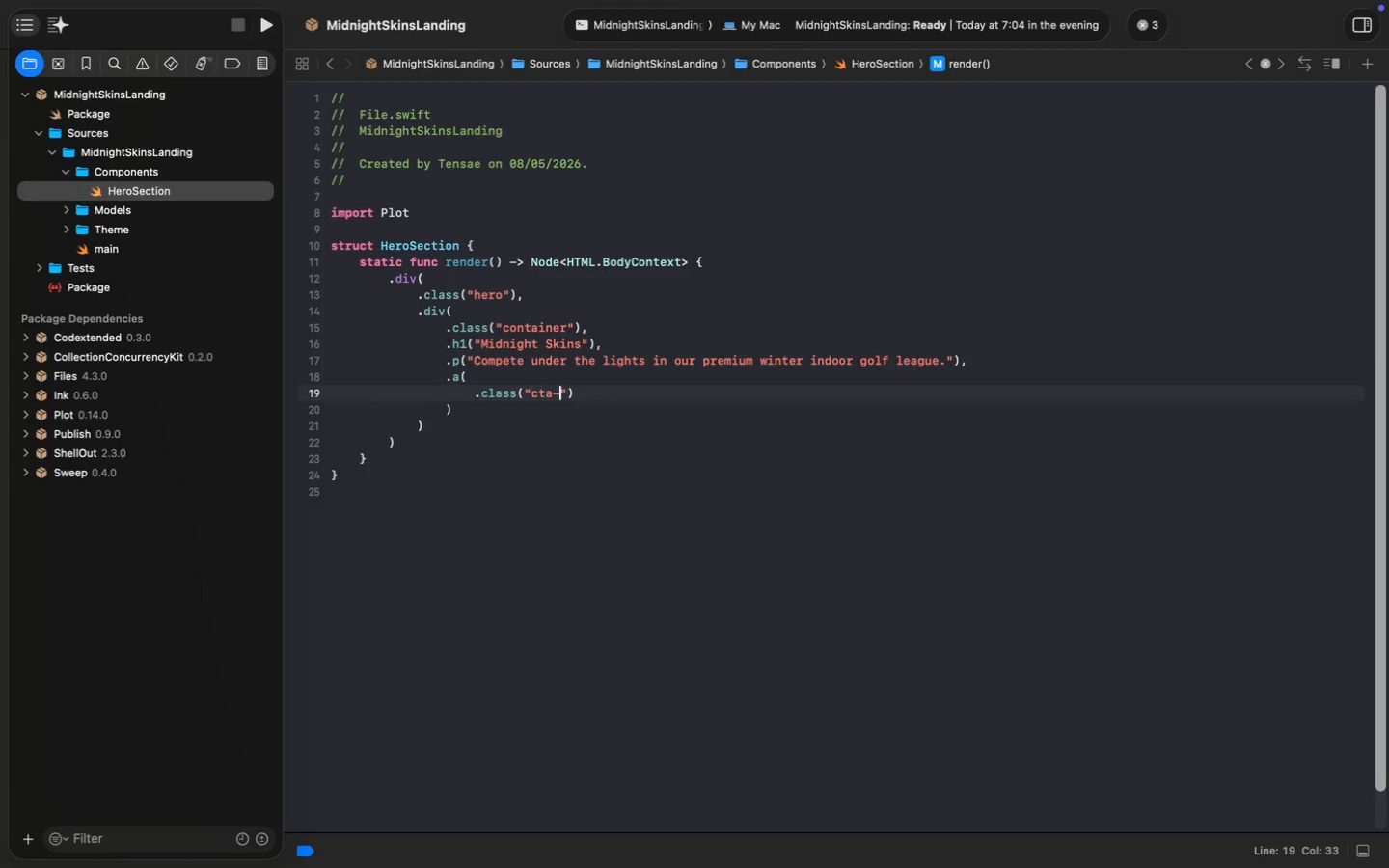 
key(Meta+ArrowRight)
 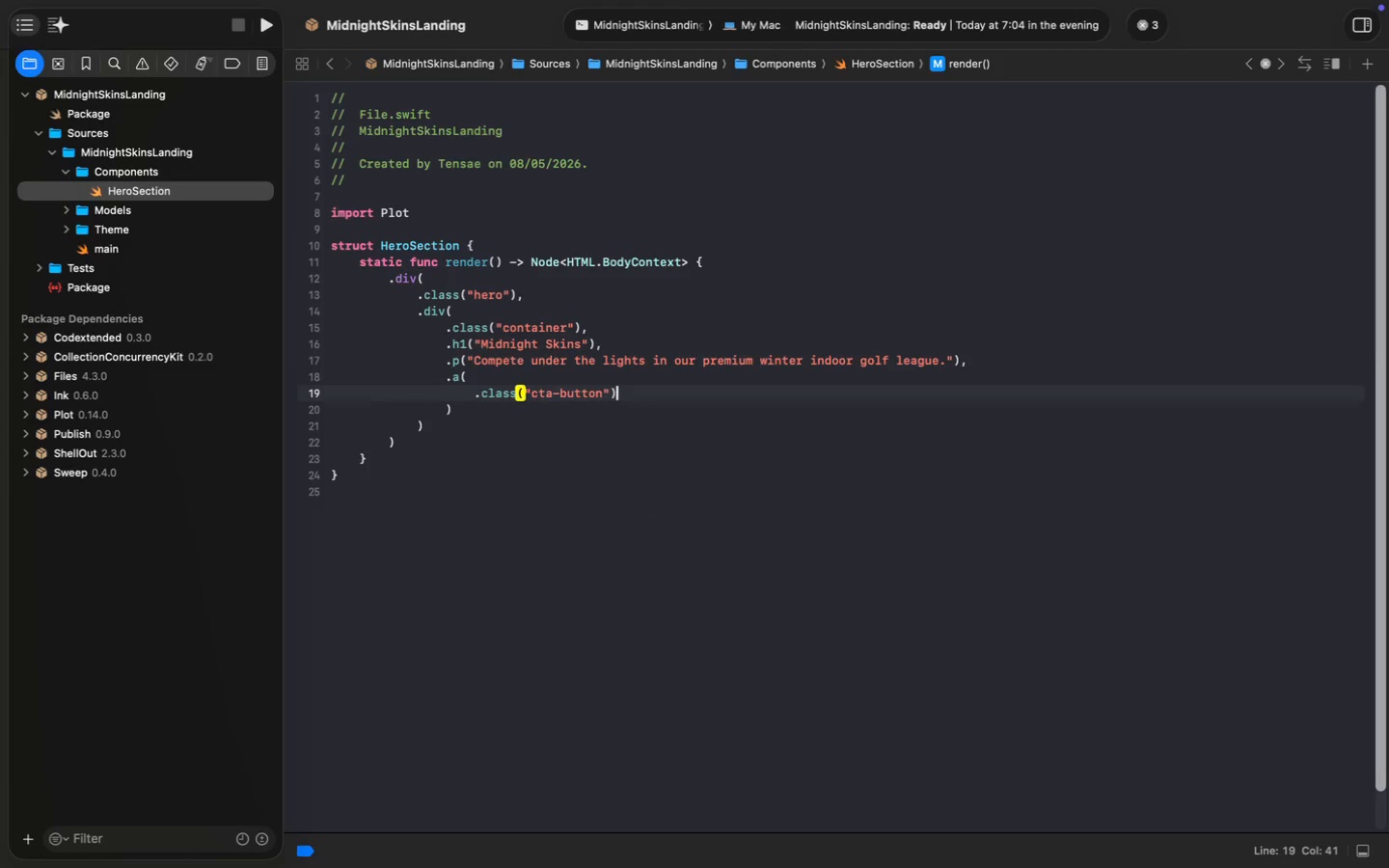 
key(Comma)
 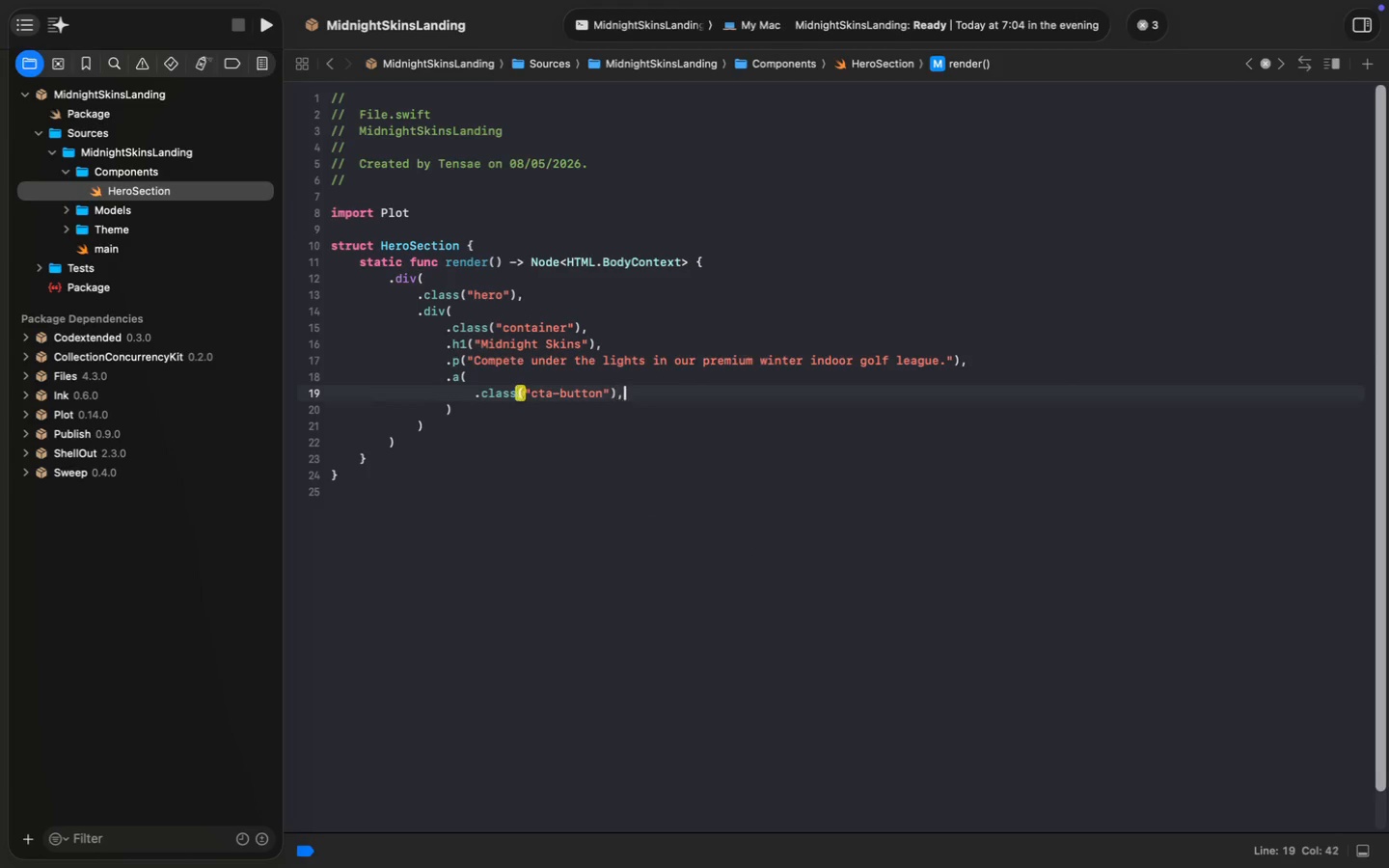 
key(Enter)
 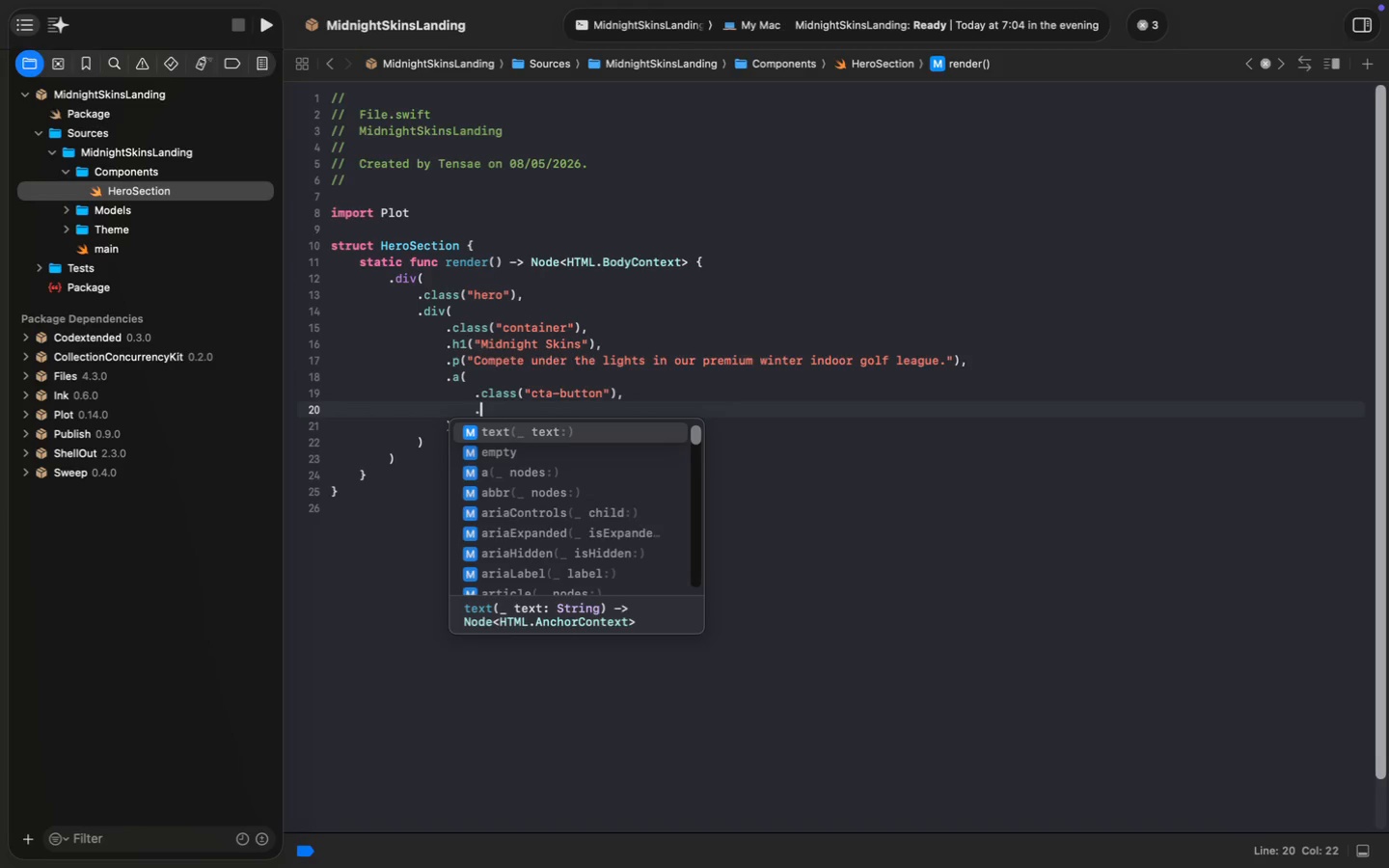 
type(.hr)
 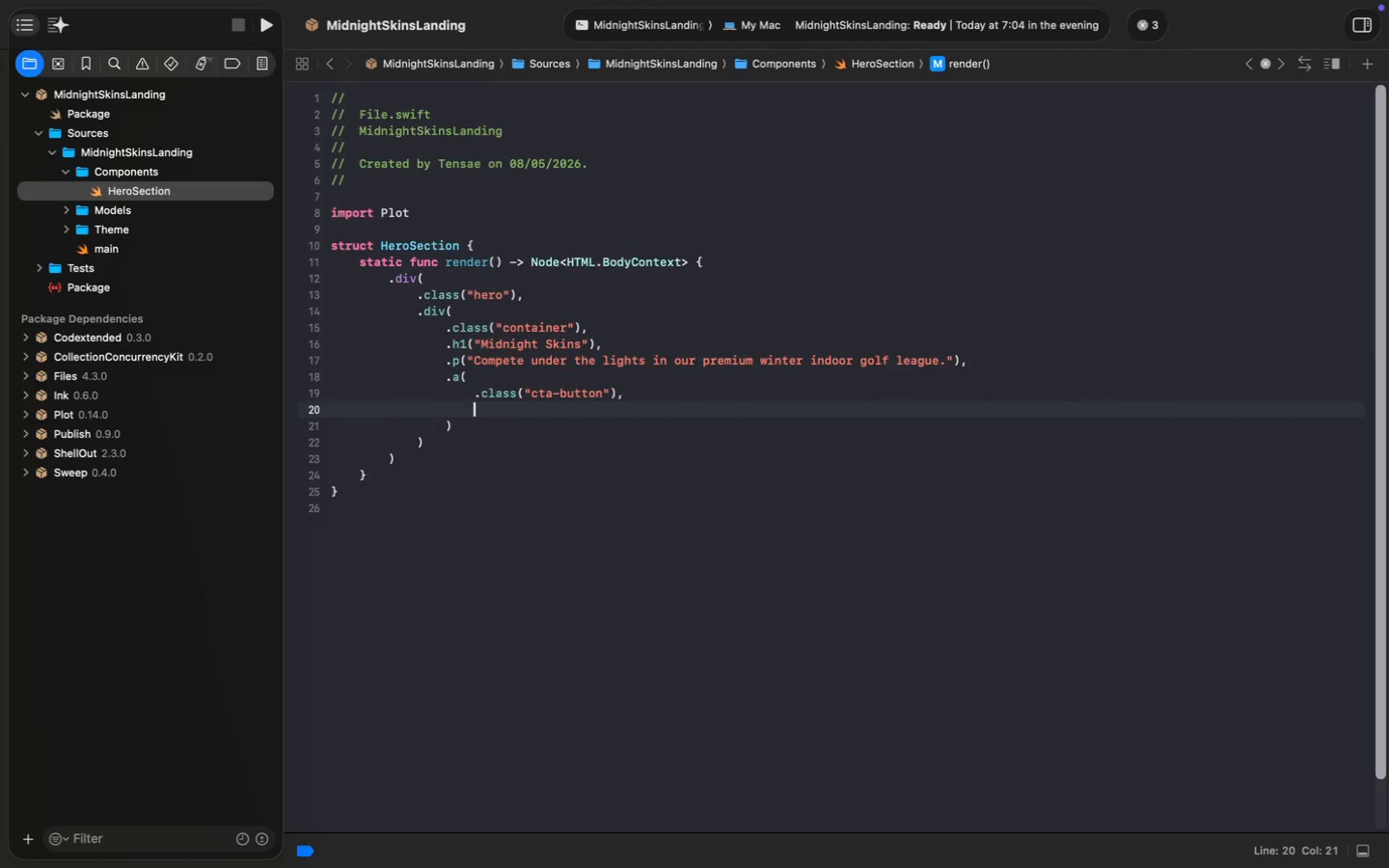 
key(Enter)
 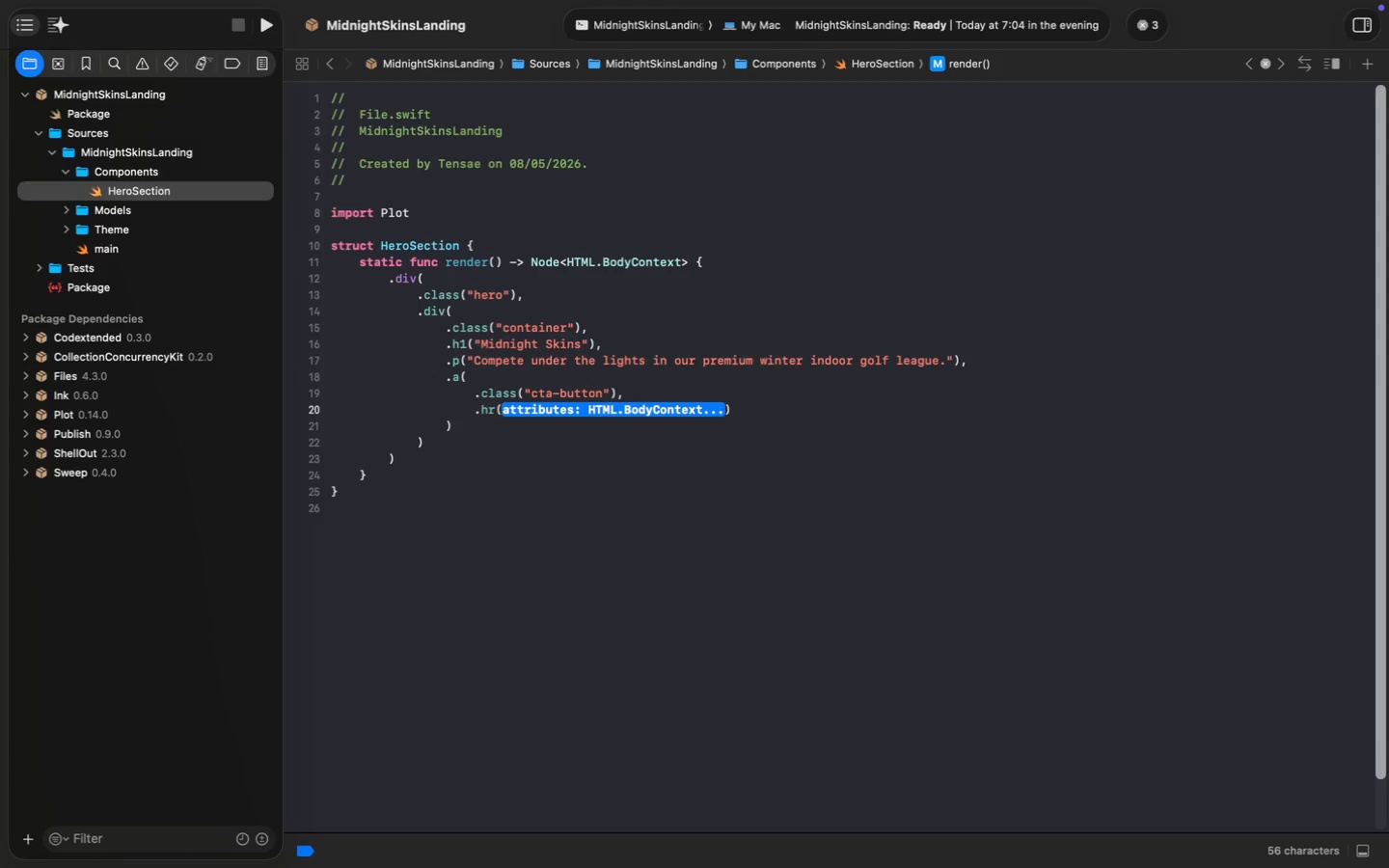 
key(Meta+Z)
 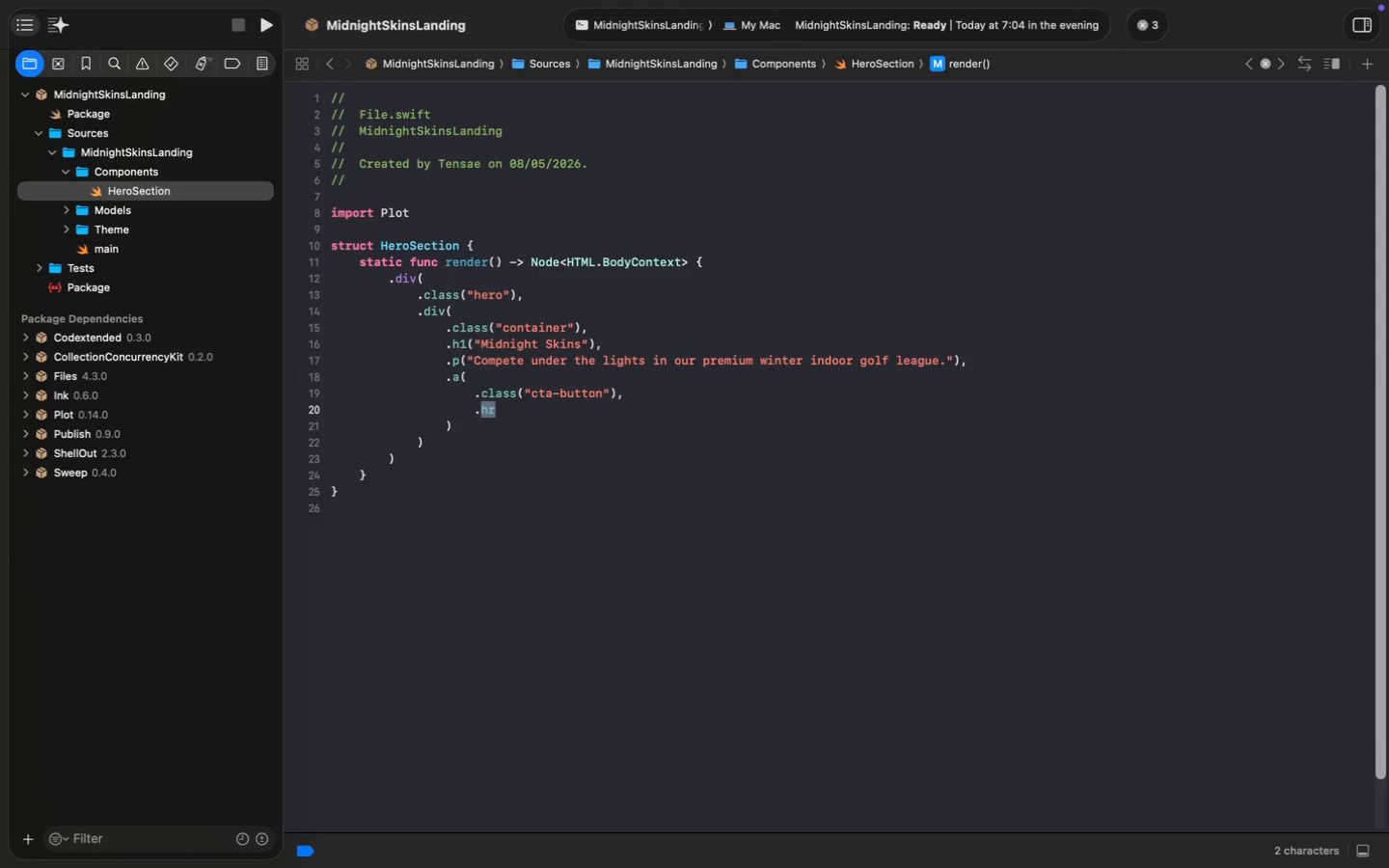 
type(.href)
 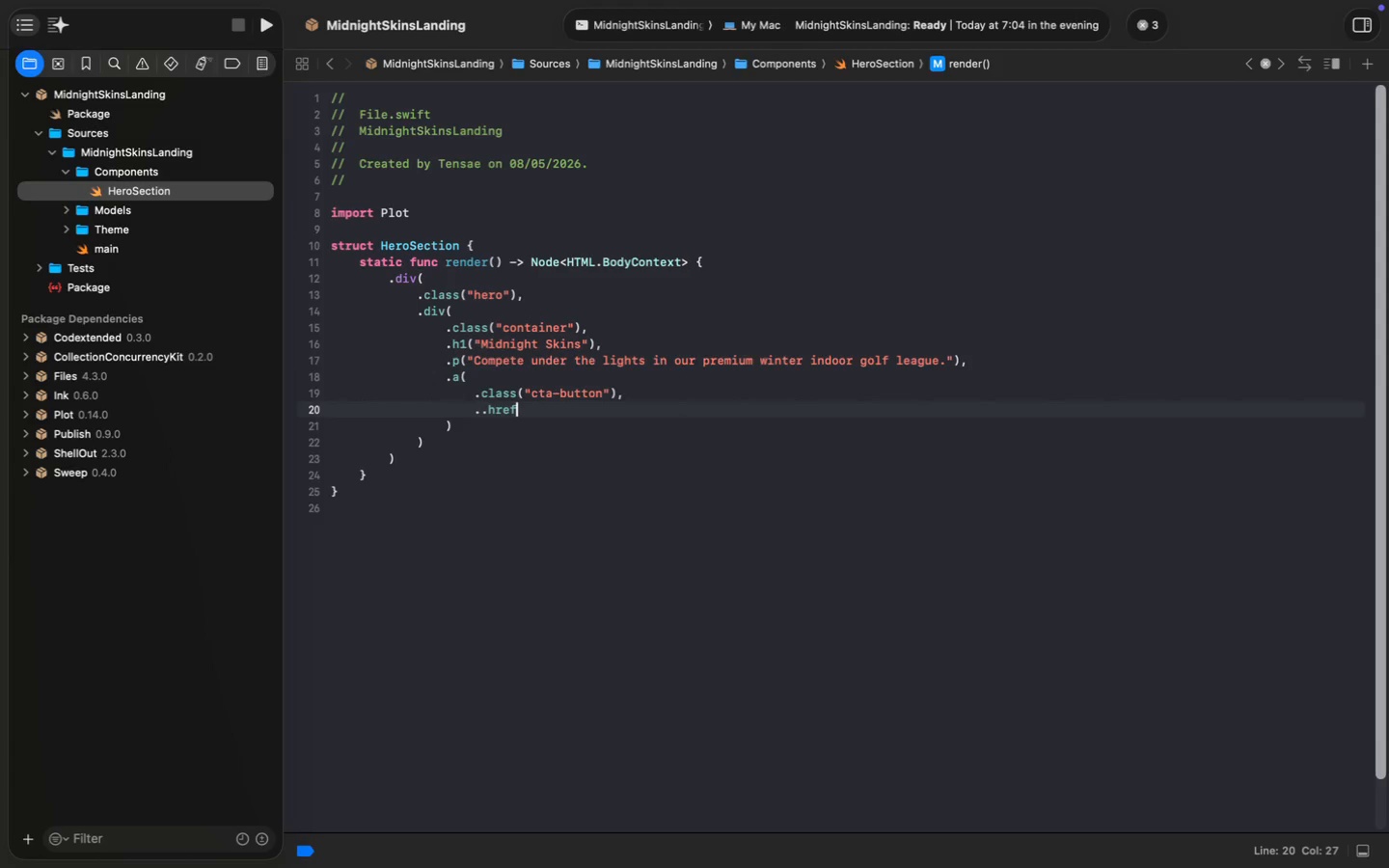 
key(ArrowLeft)
 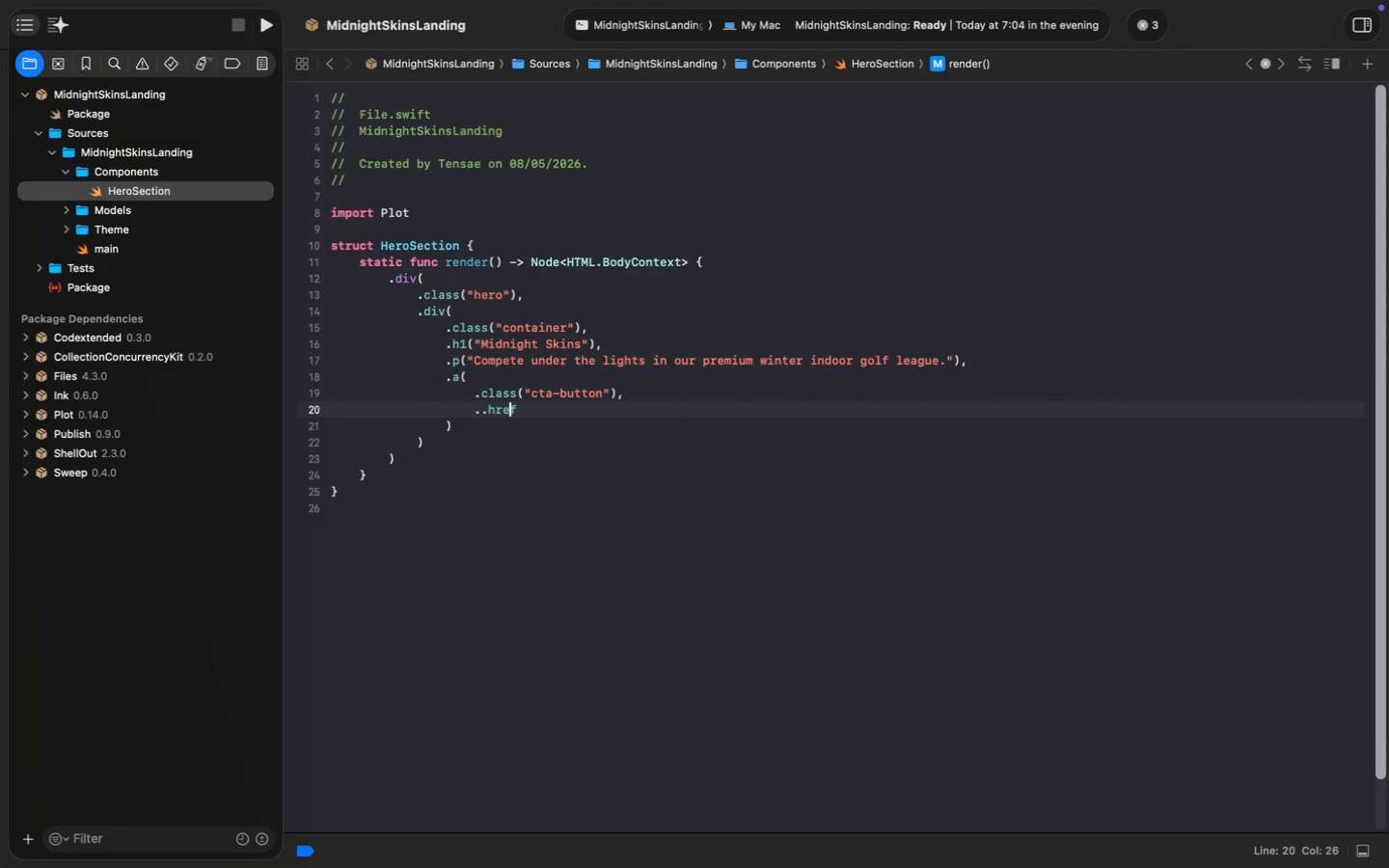 
key(ArrowLeft)
 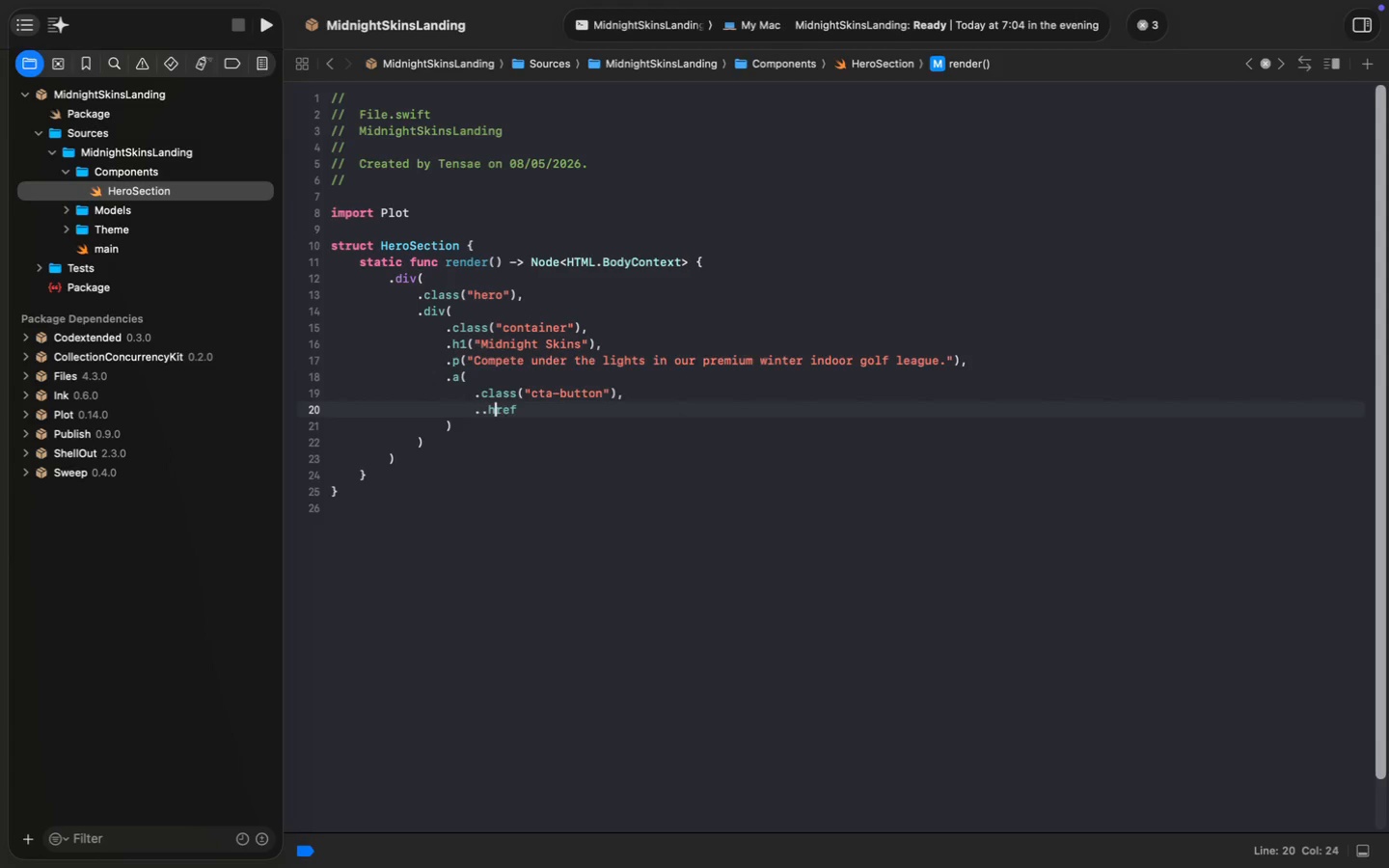 
key(ArrowLeft)
 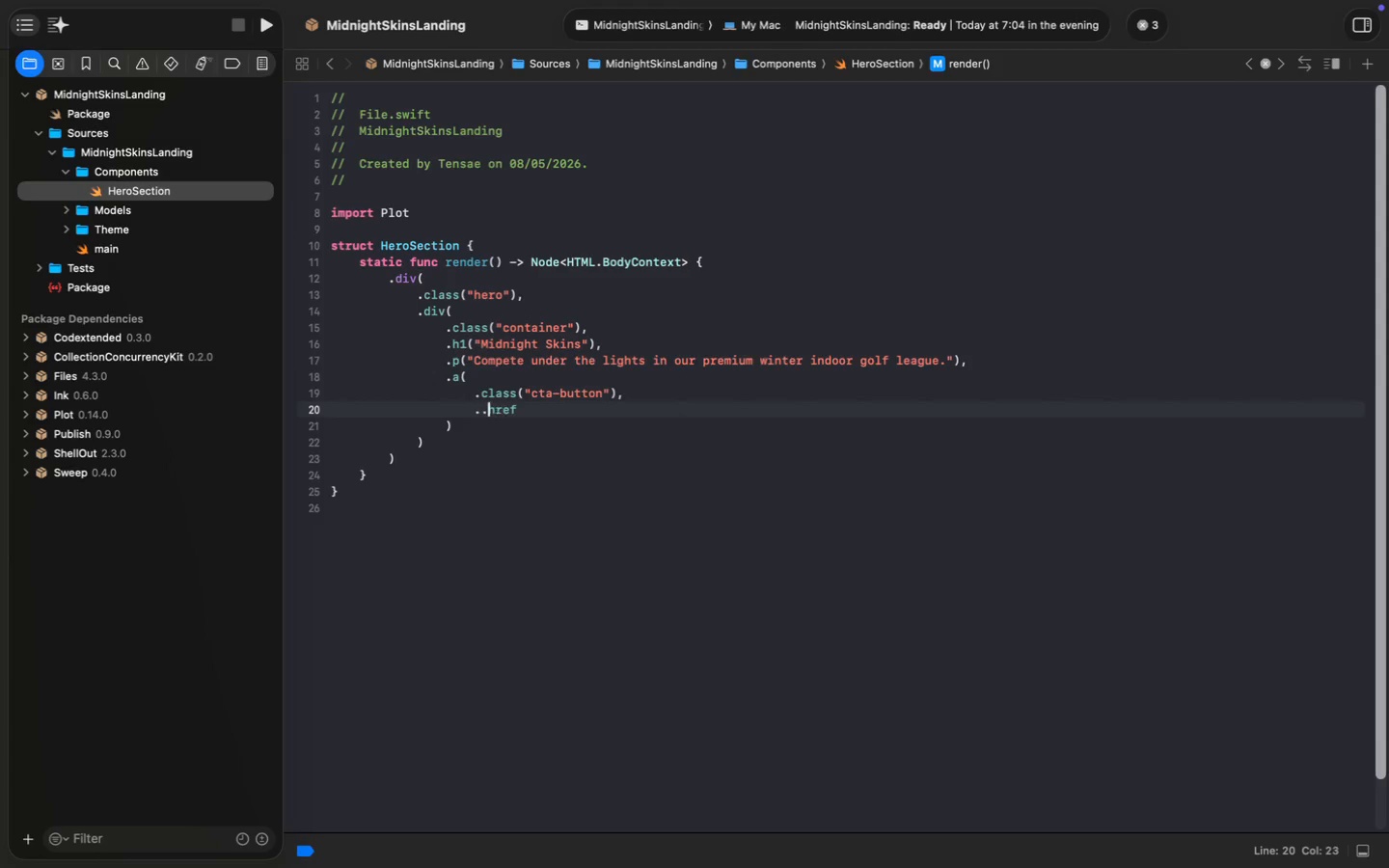 
key(ArrowLeft)
 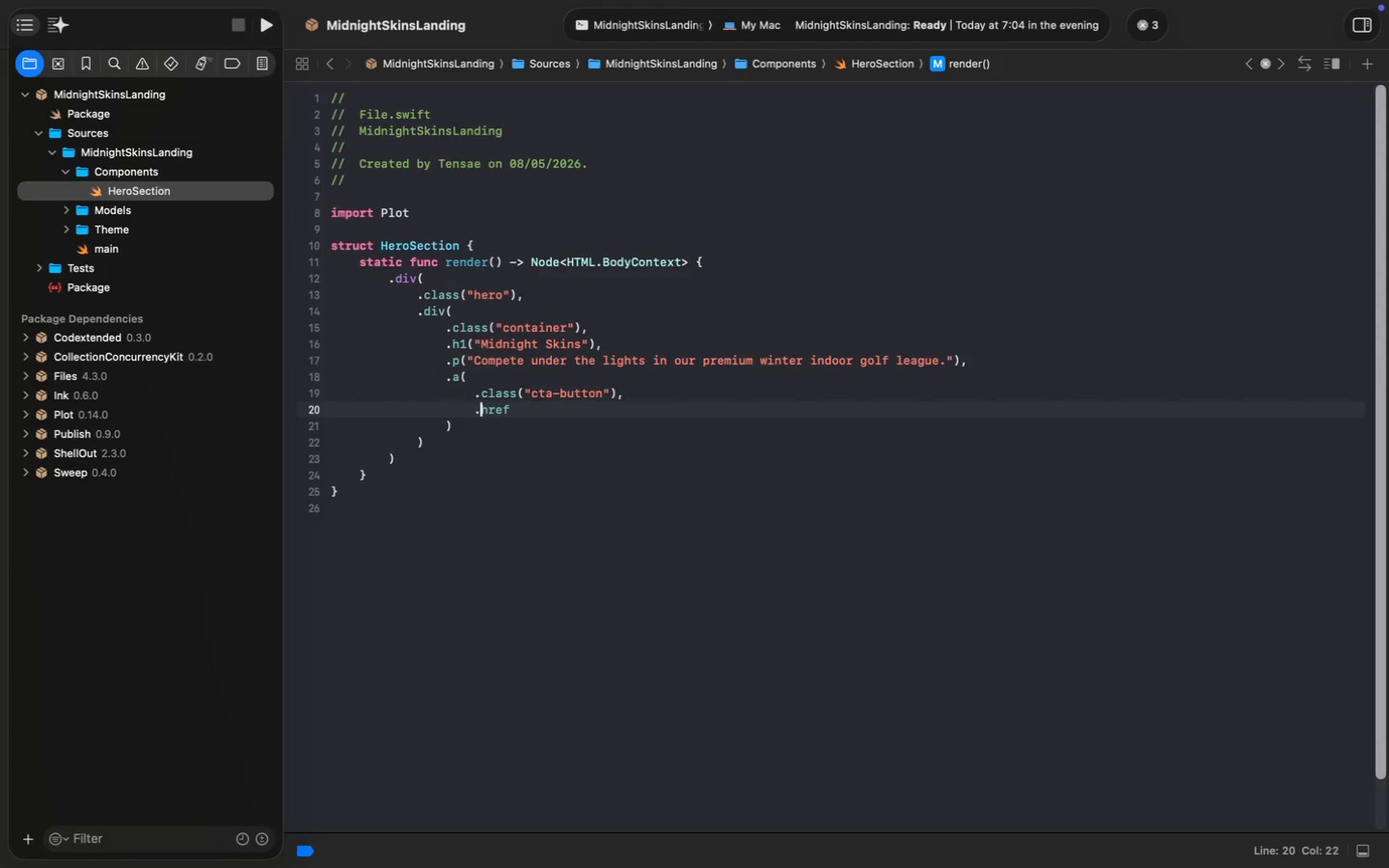 
key(Backspace)
 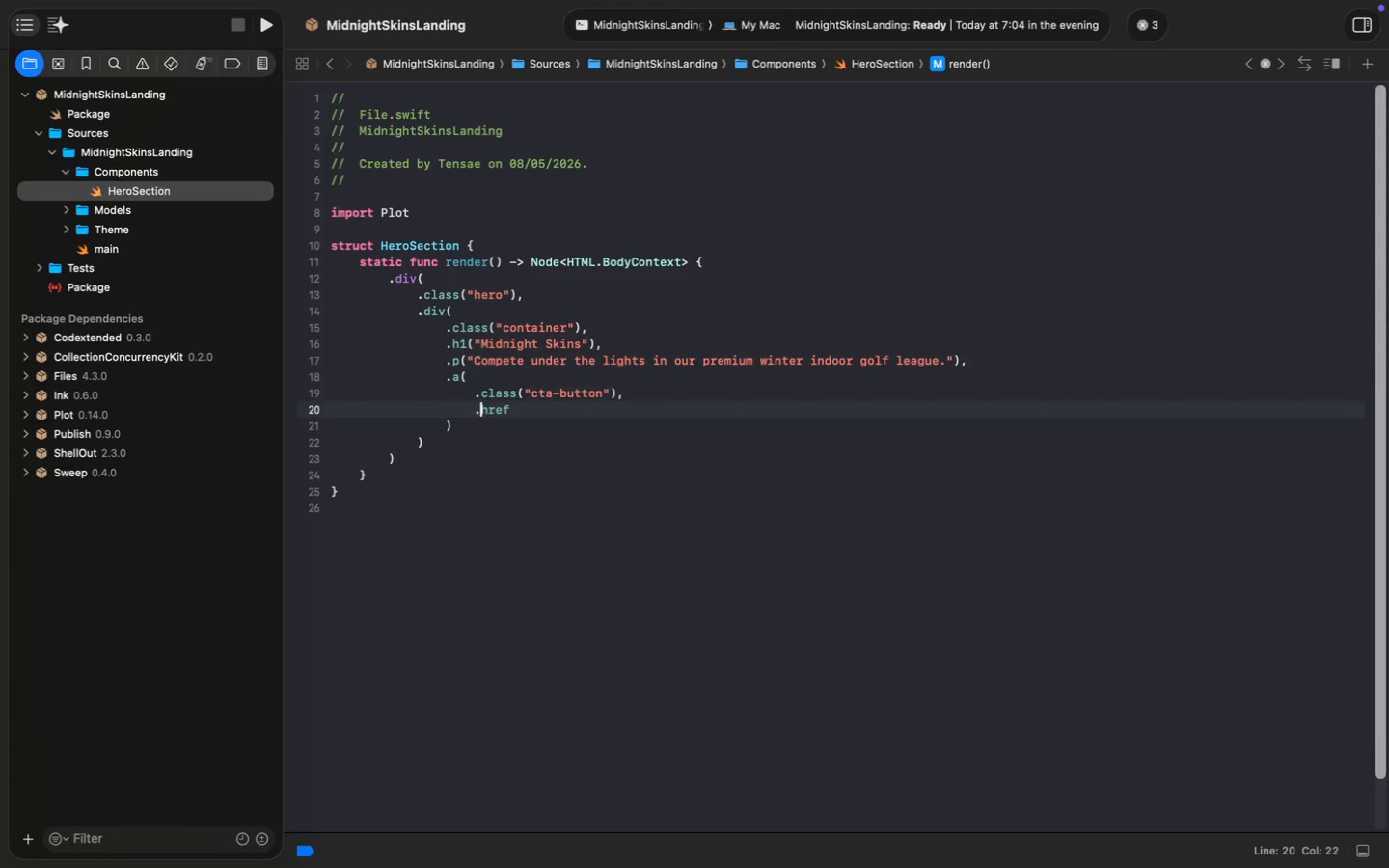 
key(Meta+MetaRight)
 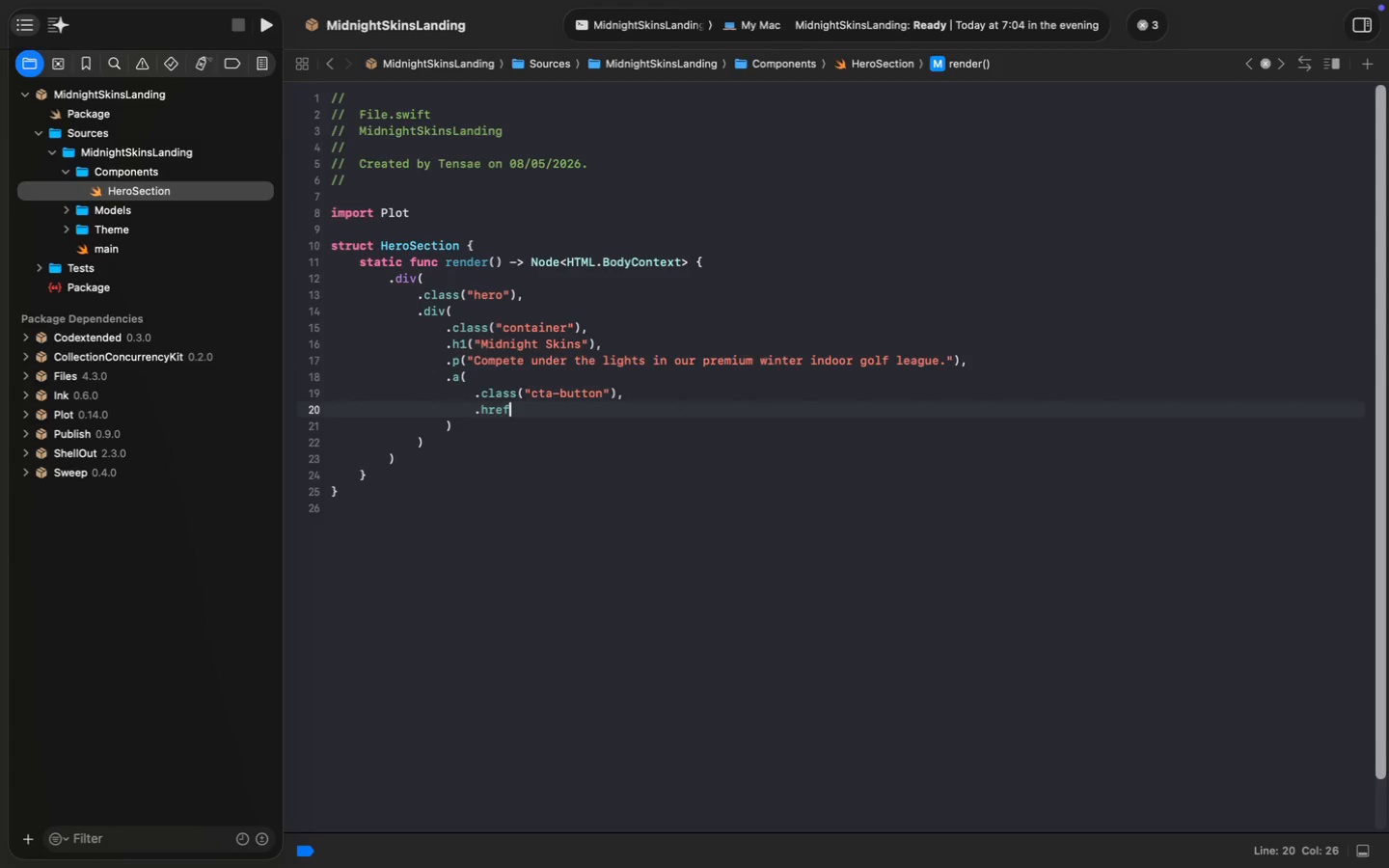 
key(Meta+ArrowRight)
 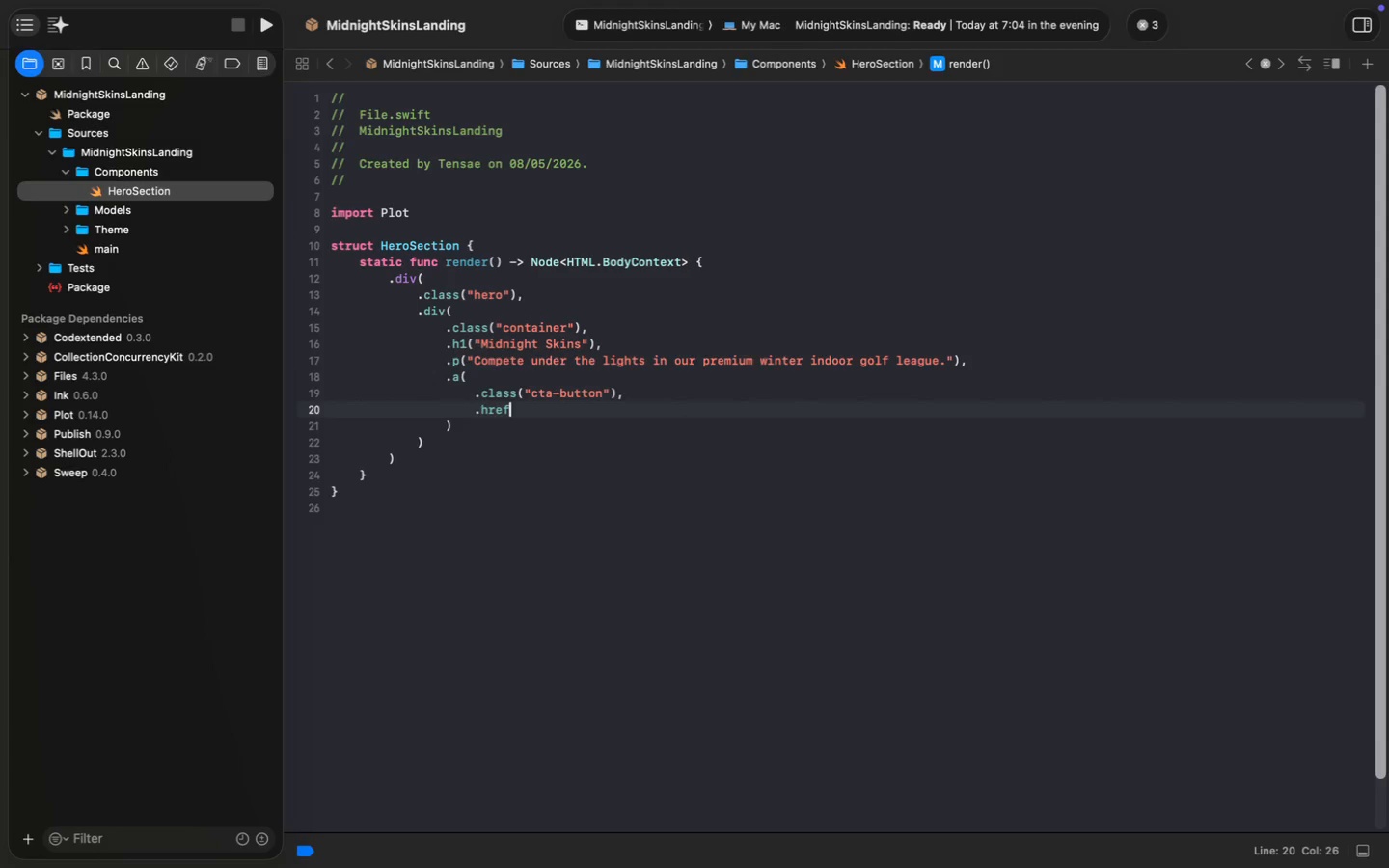 
type(("/thank-you)
 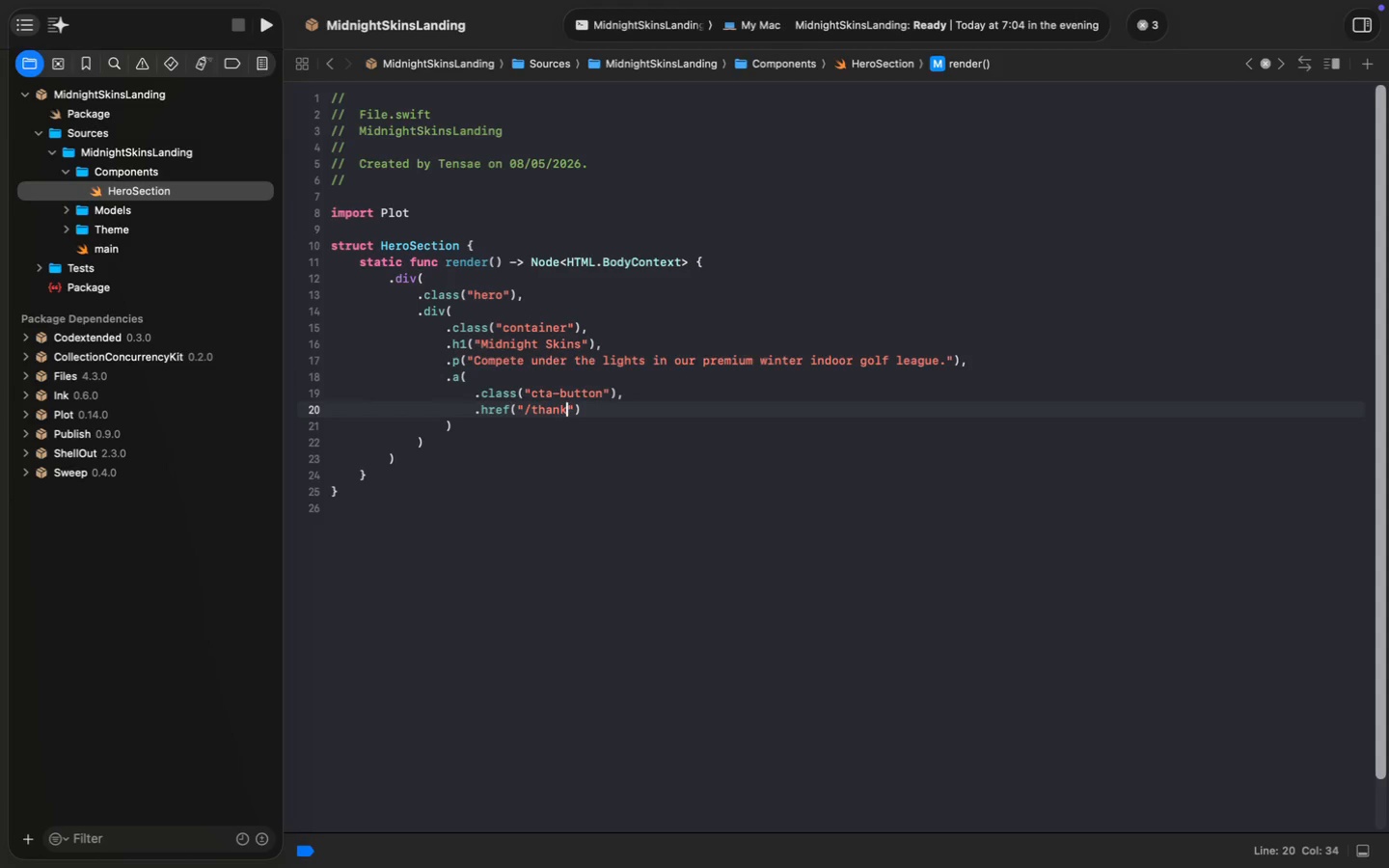 
wait(10.88)
 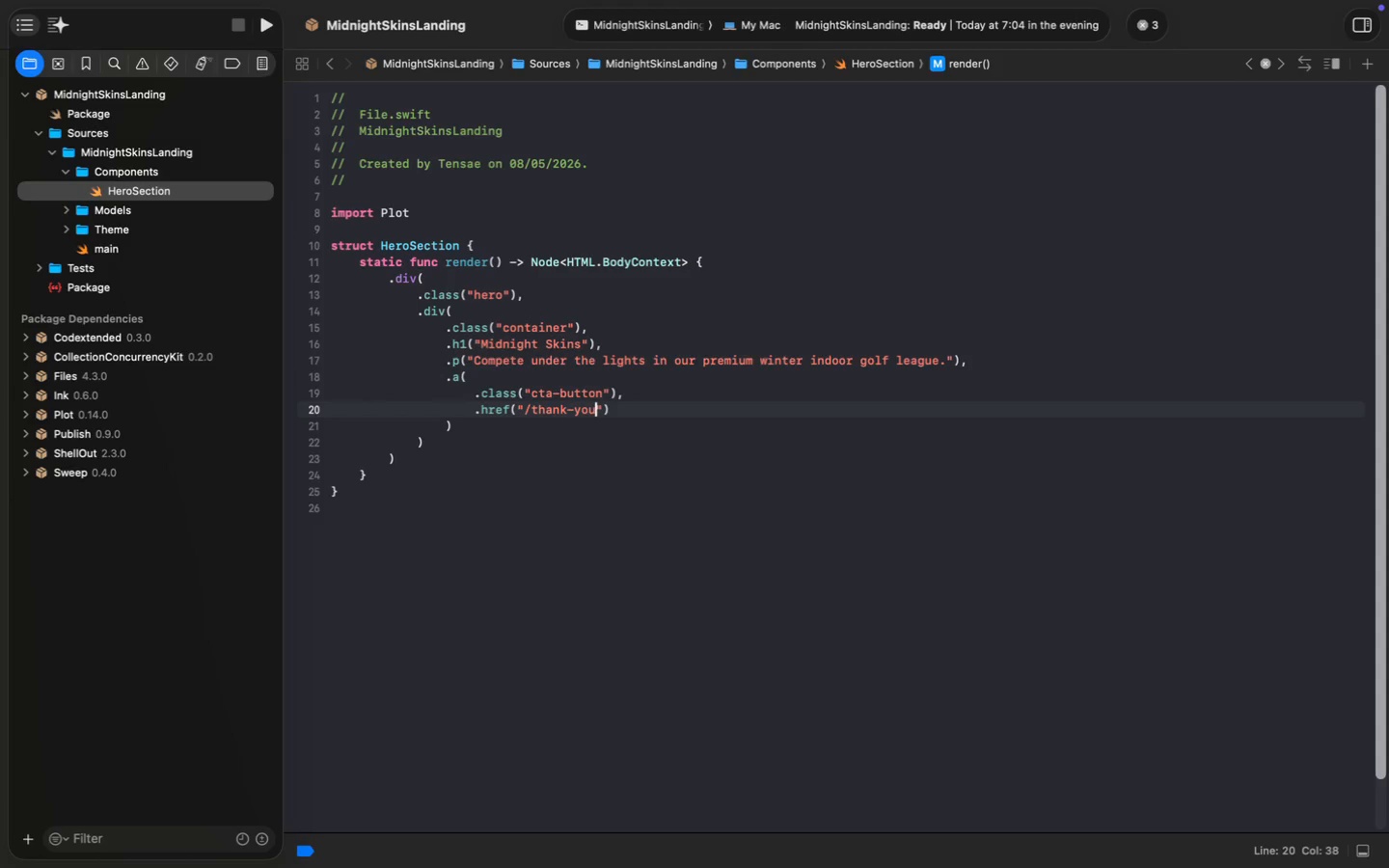 
key(ArrowRight)
 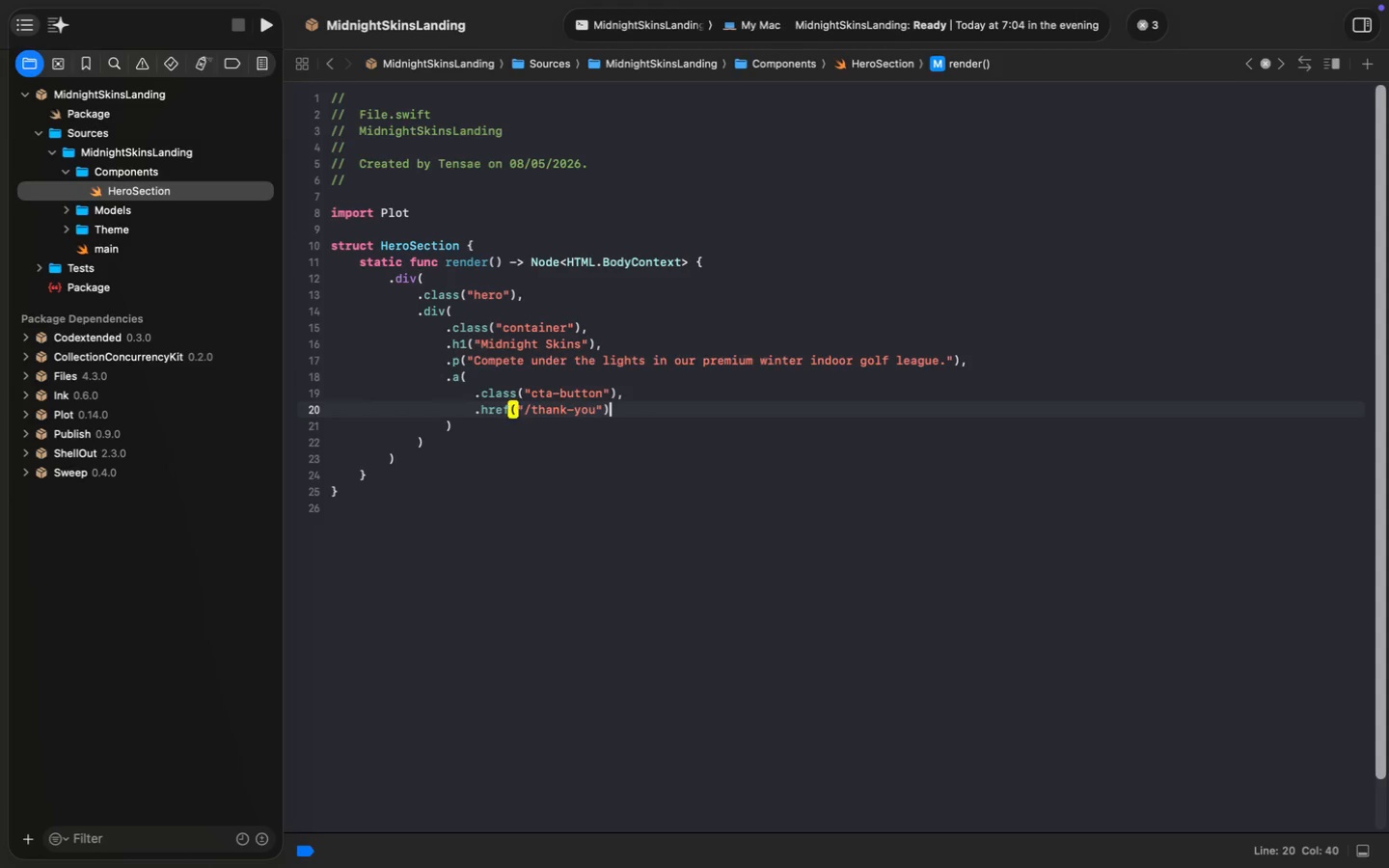 
key(ArrowRight)
 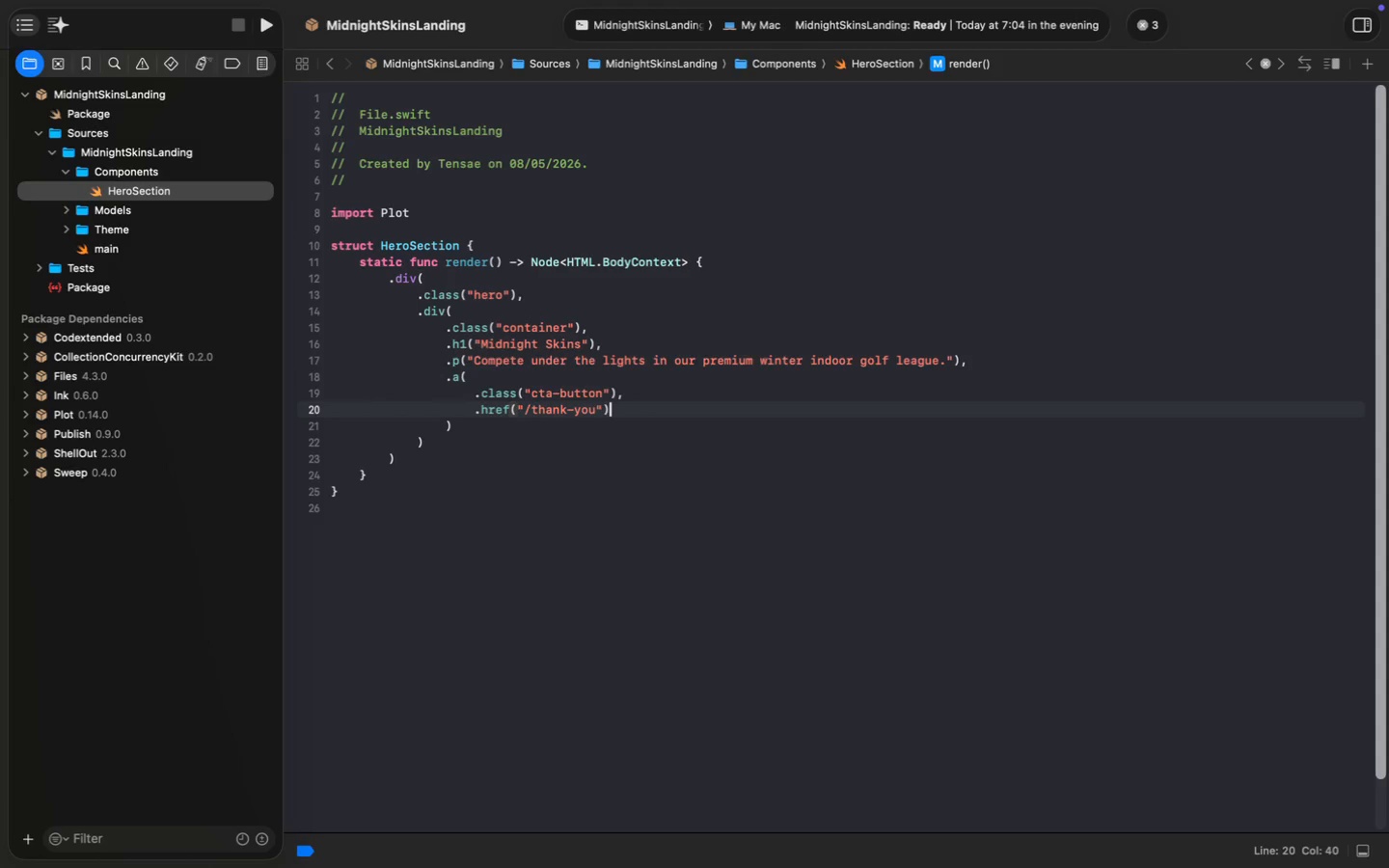 
key(Comma)
 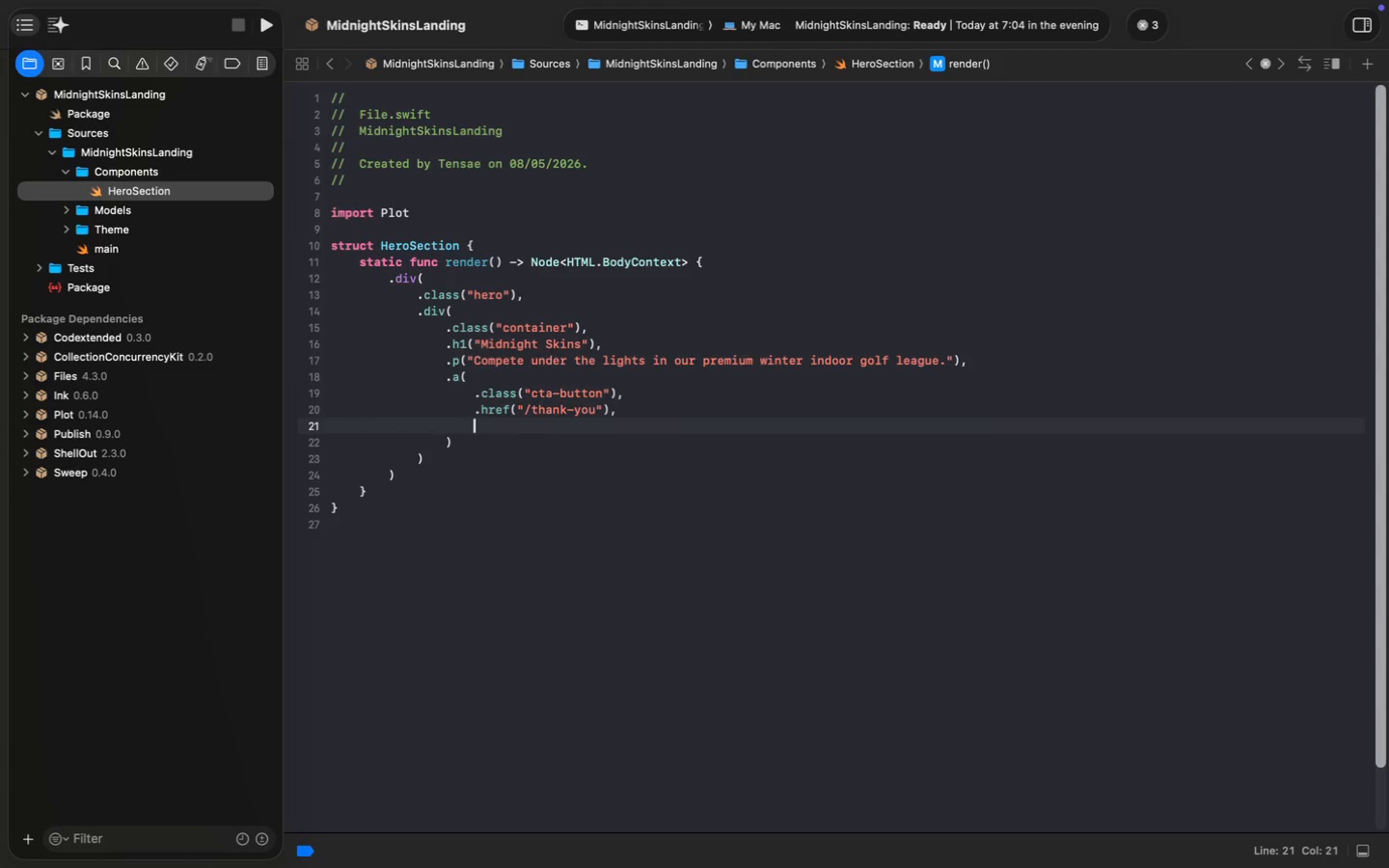 
key(Enter)
 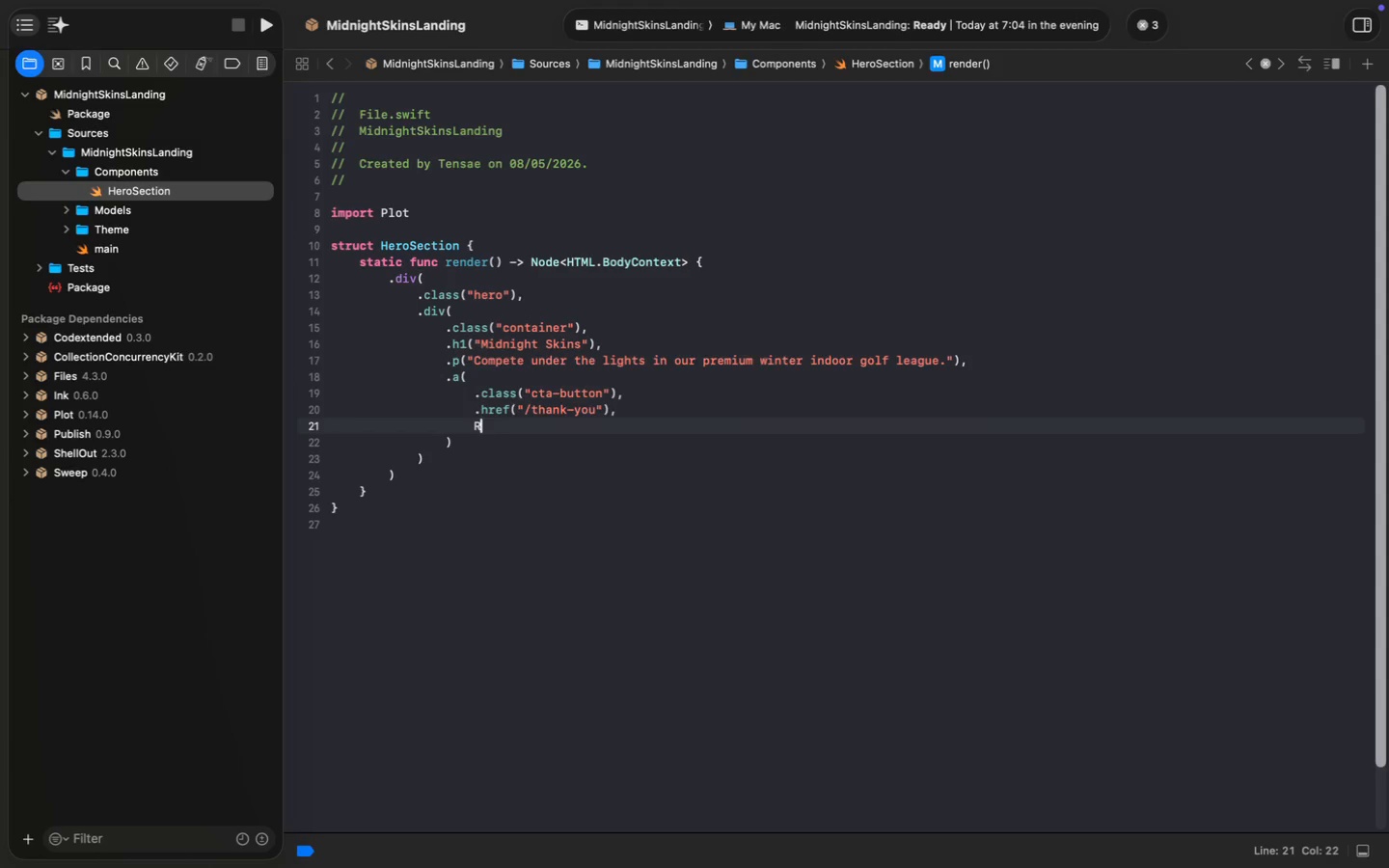 
type(Register Now)
 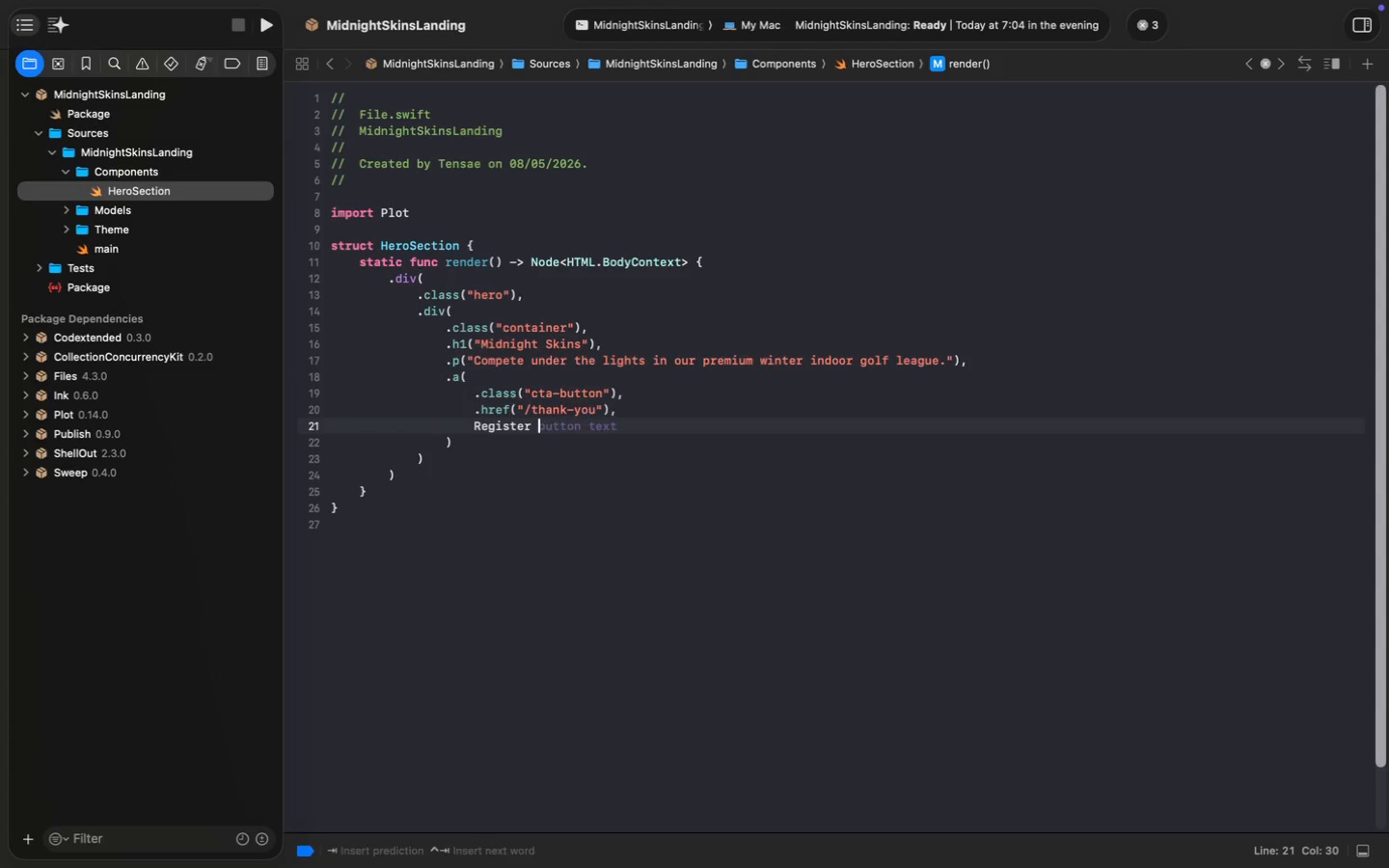 
key(Meta+Shift+MetaRight)
 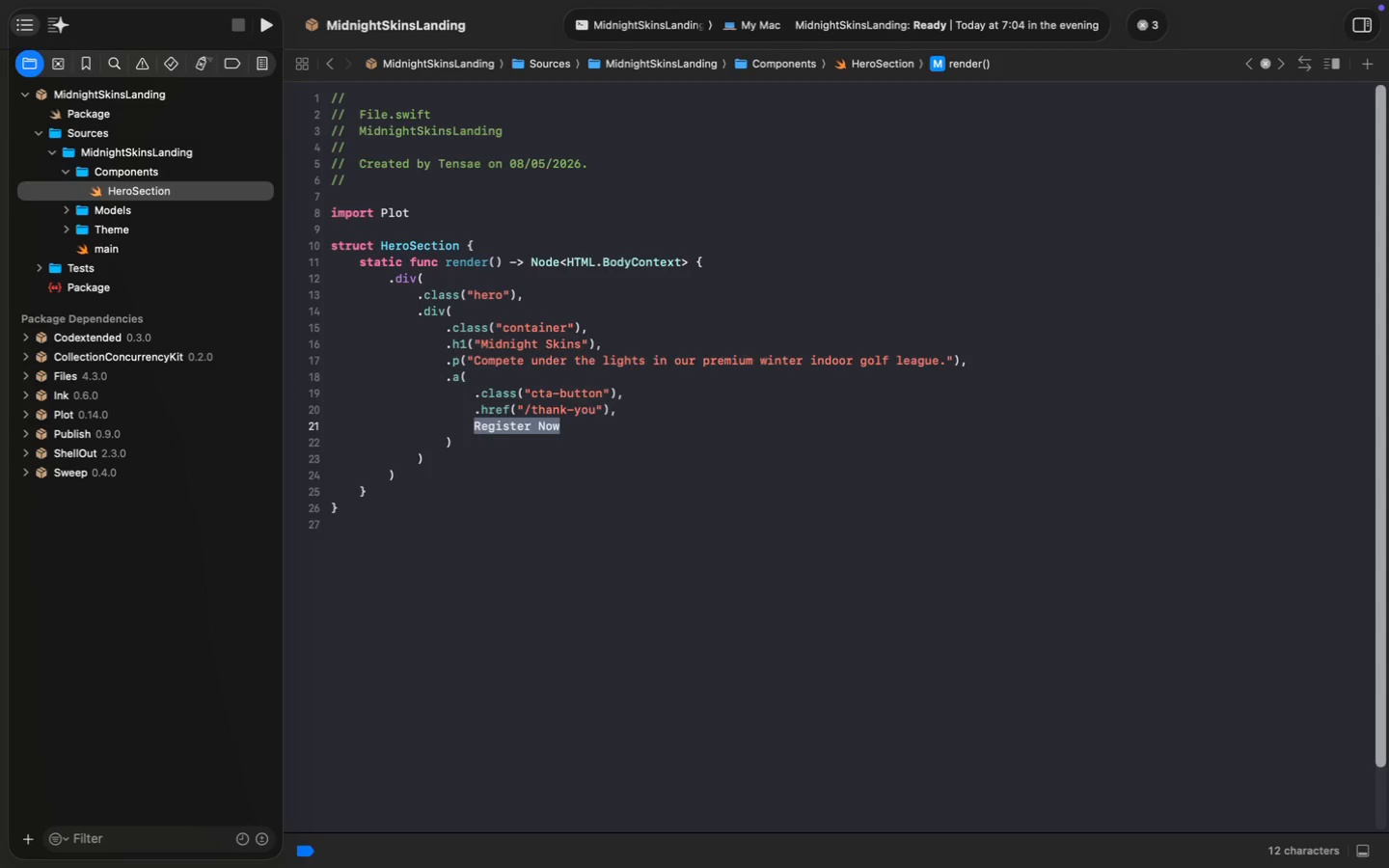 
key(Meta+Shift+ArrowLeft)
 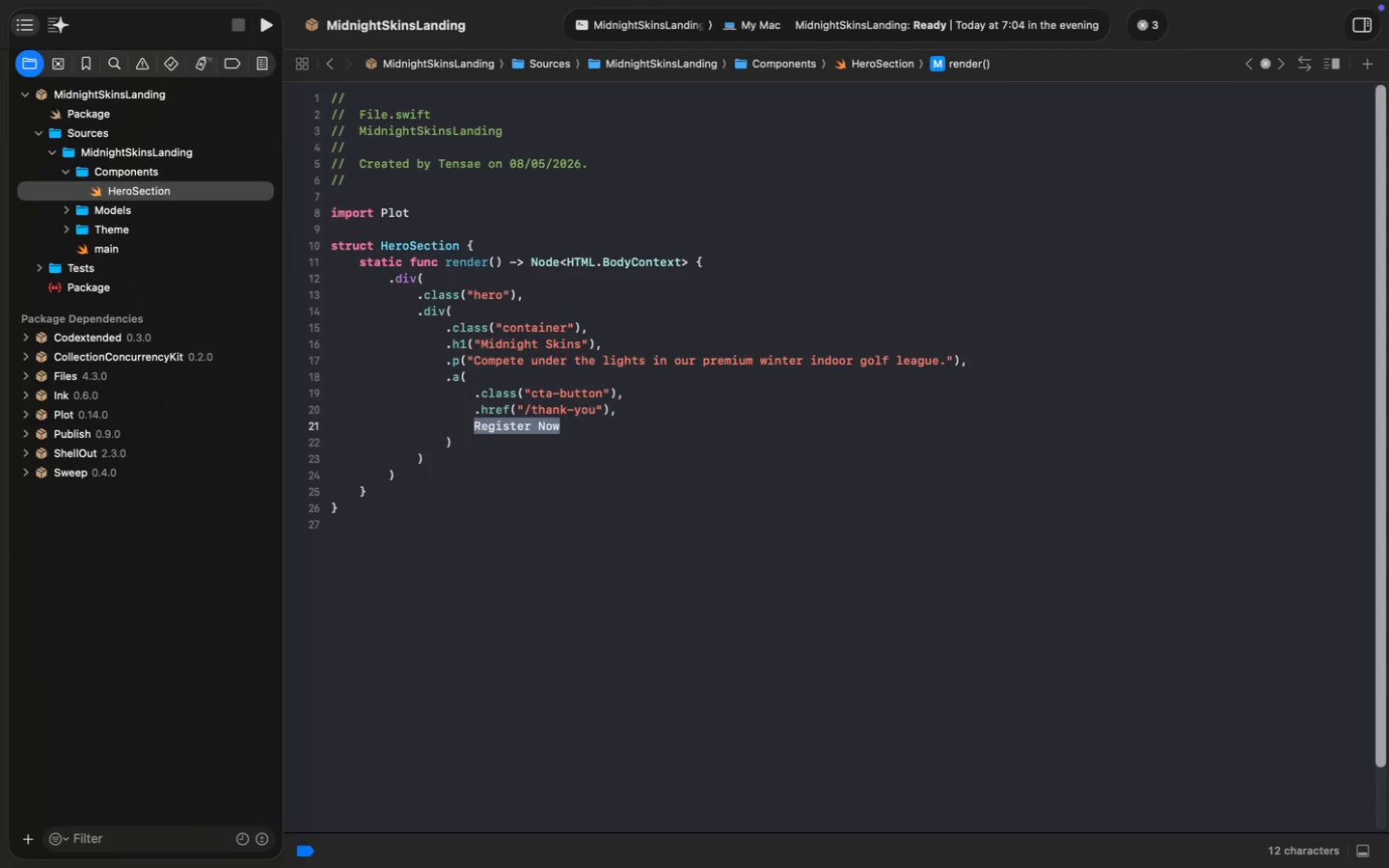 
key(Shift+Quote)
 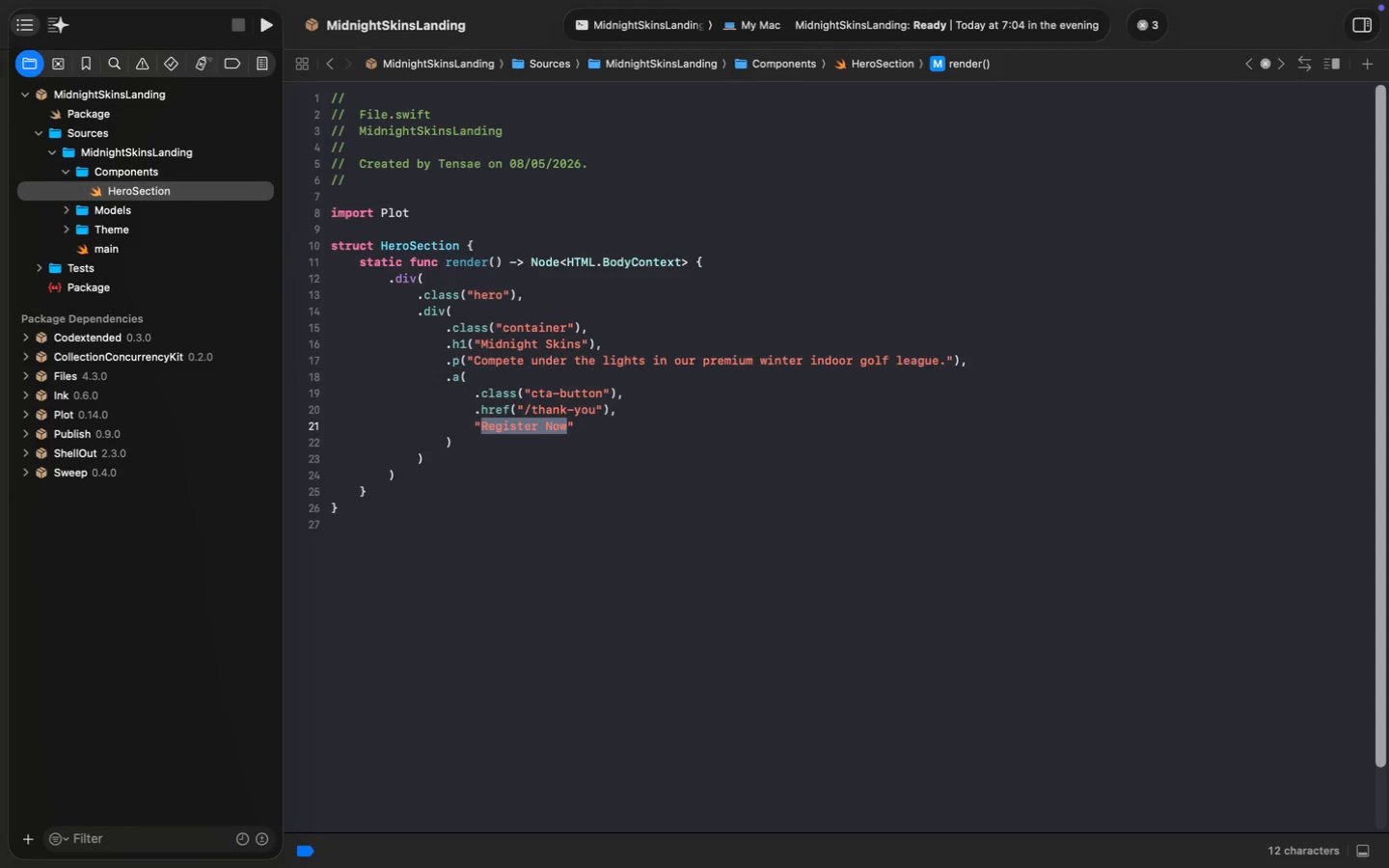 
key(Meta+S)
 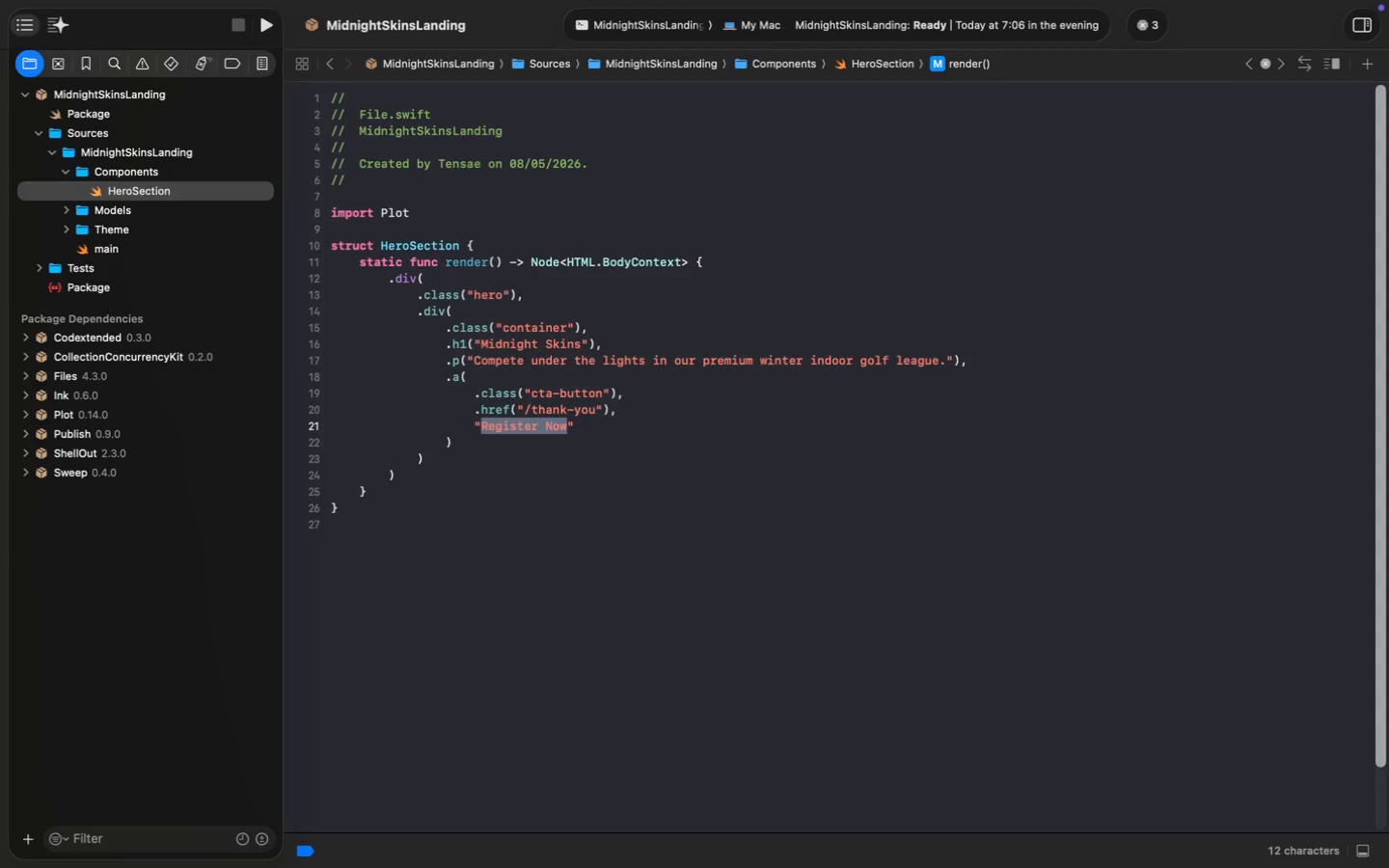 
key(Meta+S)
 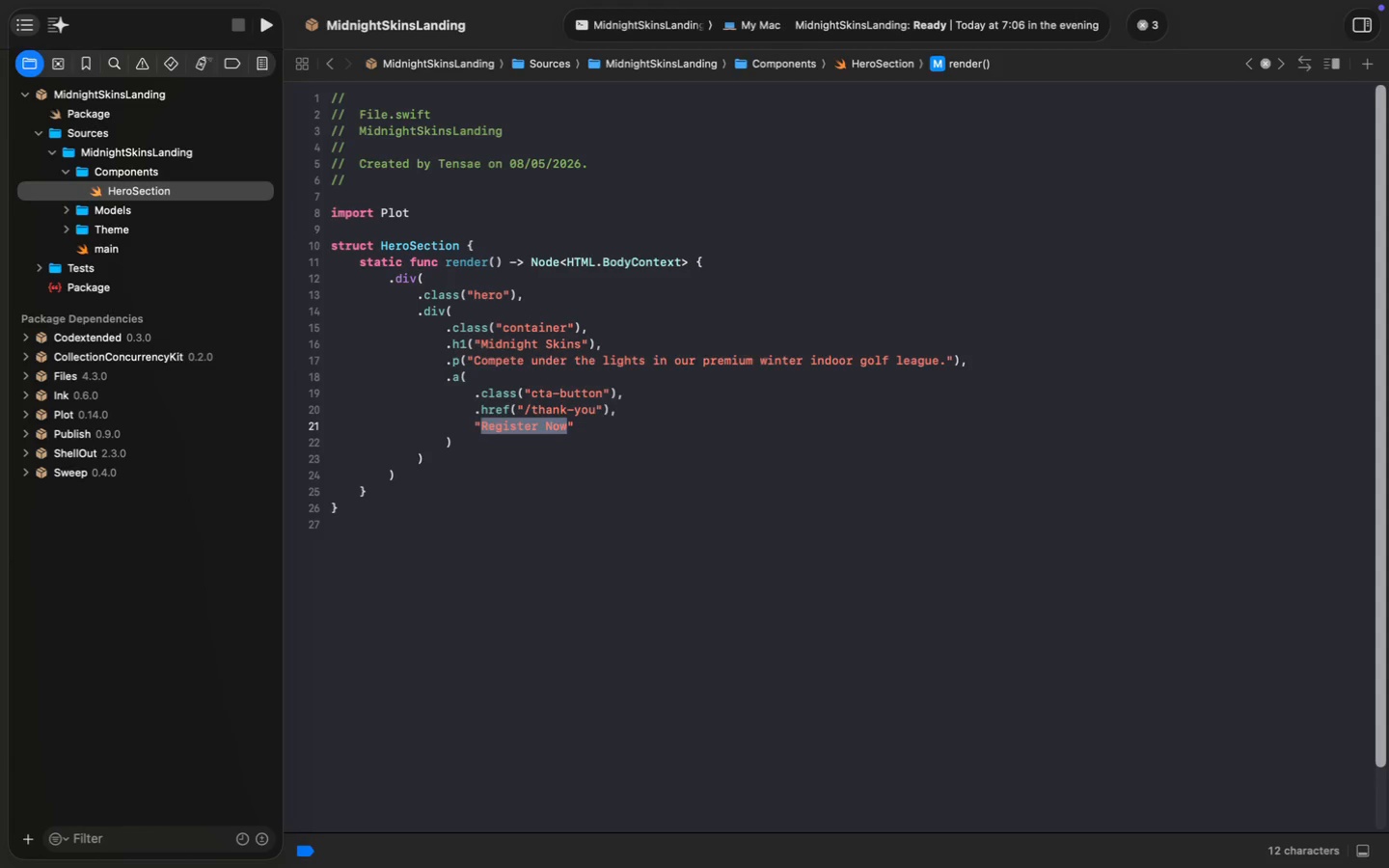 
key(Meta+S)
 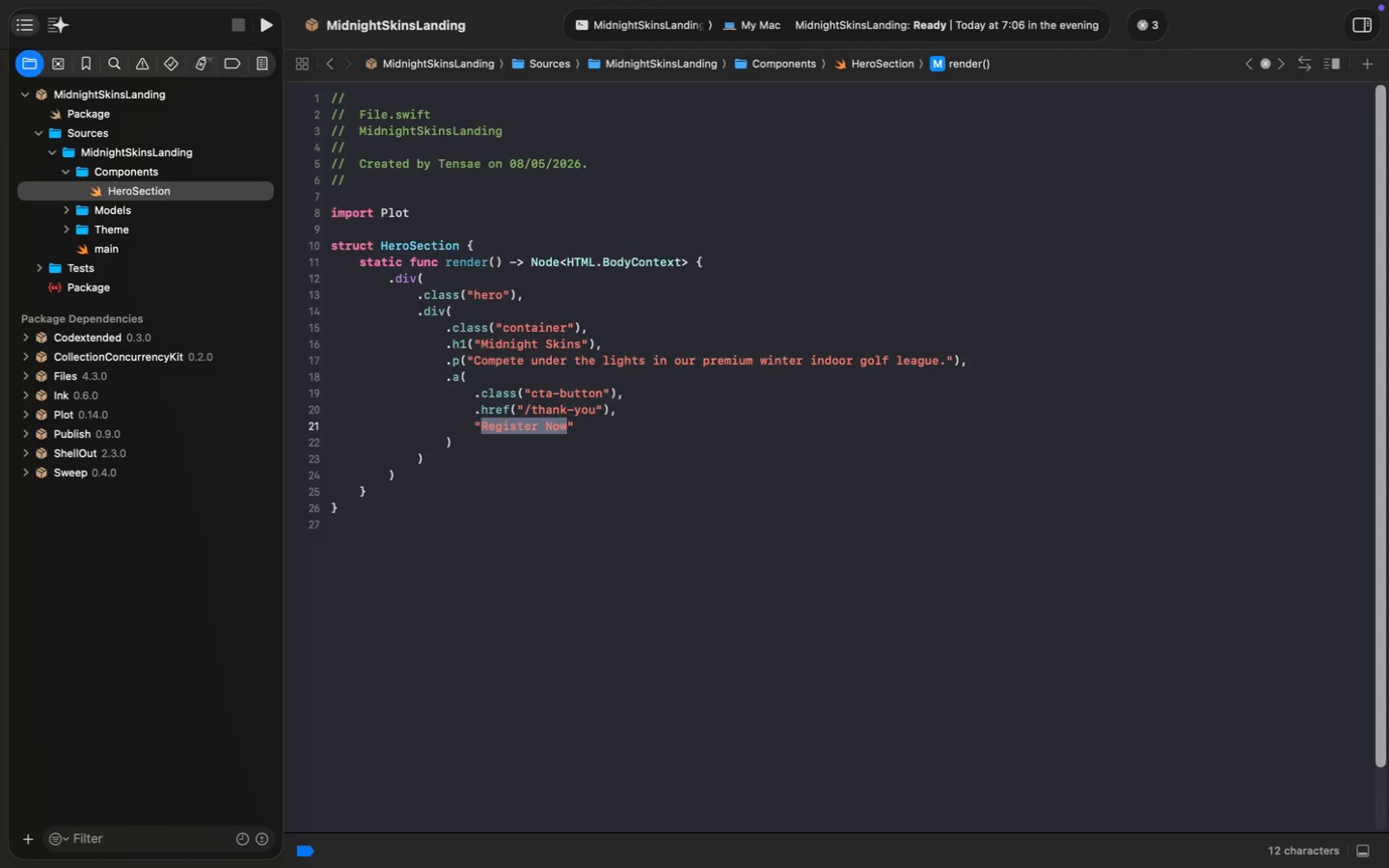 
key(Meta+S)
 